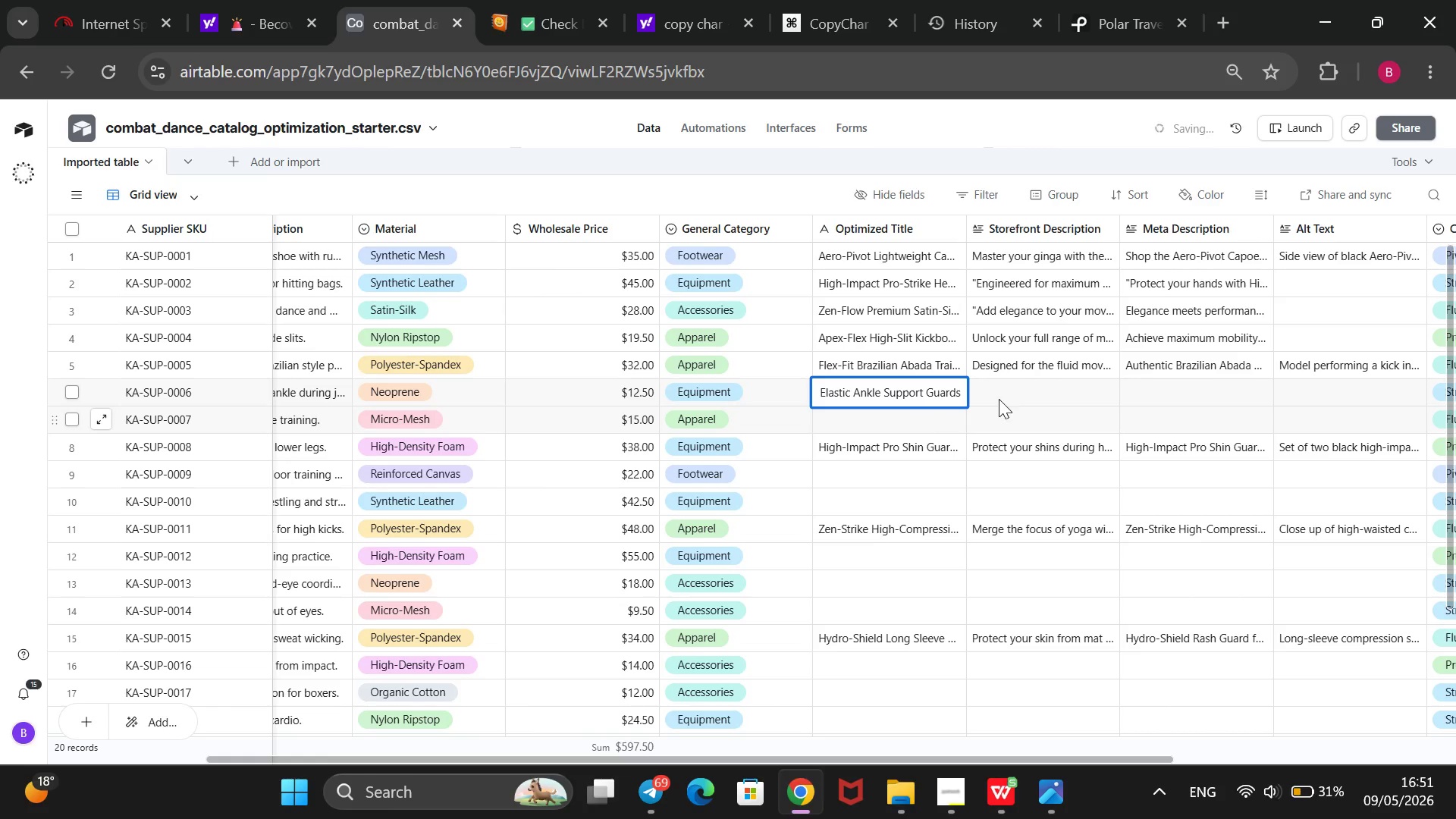 
left_click([1014, 382])
 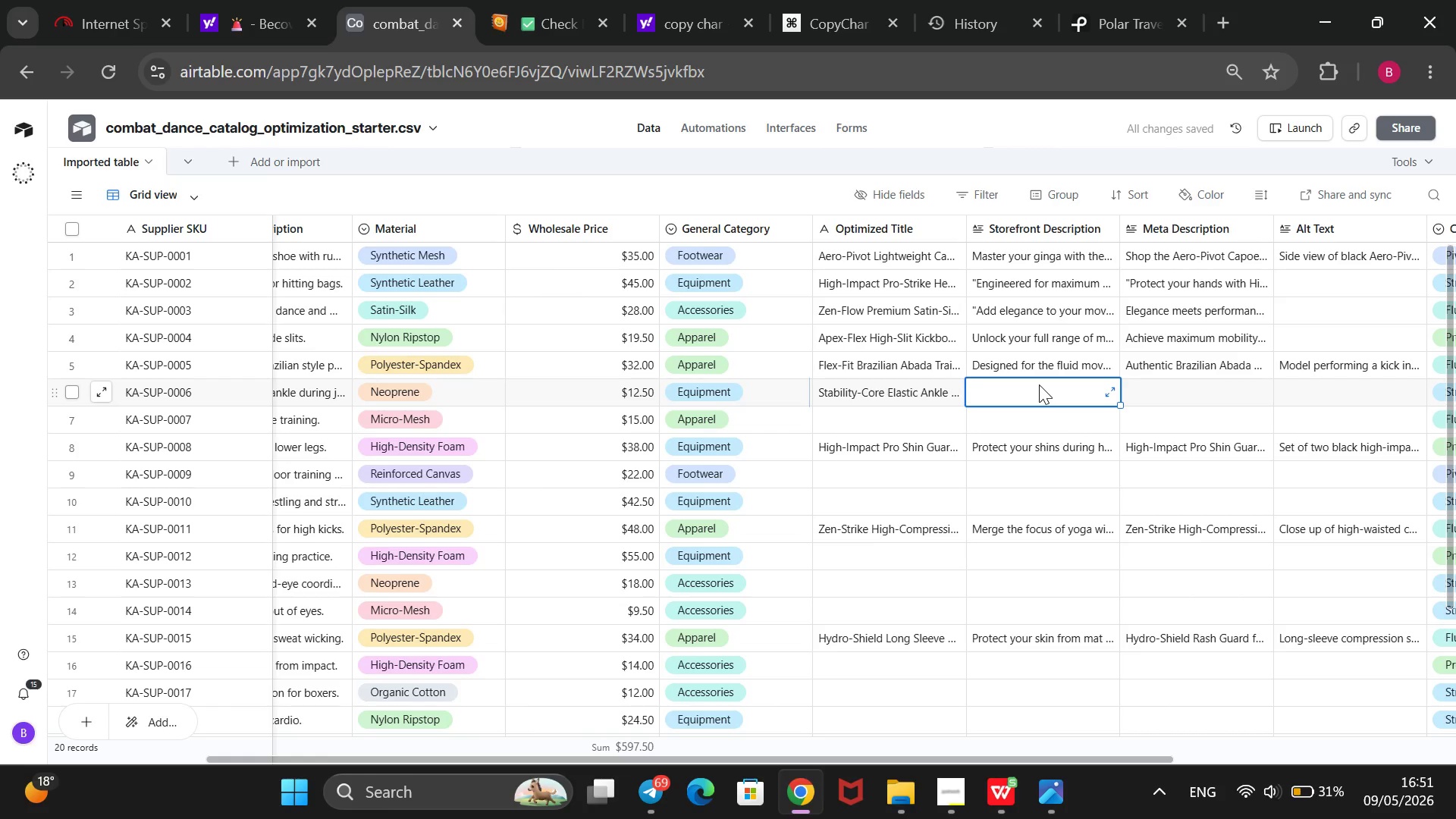 
type(Enhance your landing stability and protect your joints during explosive jumps and pivots. These be)
key(Backspace)
type(reathable ea)
key(Backspace)
type(lastic)
 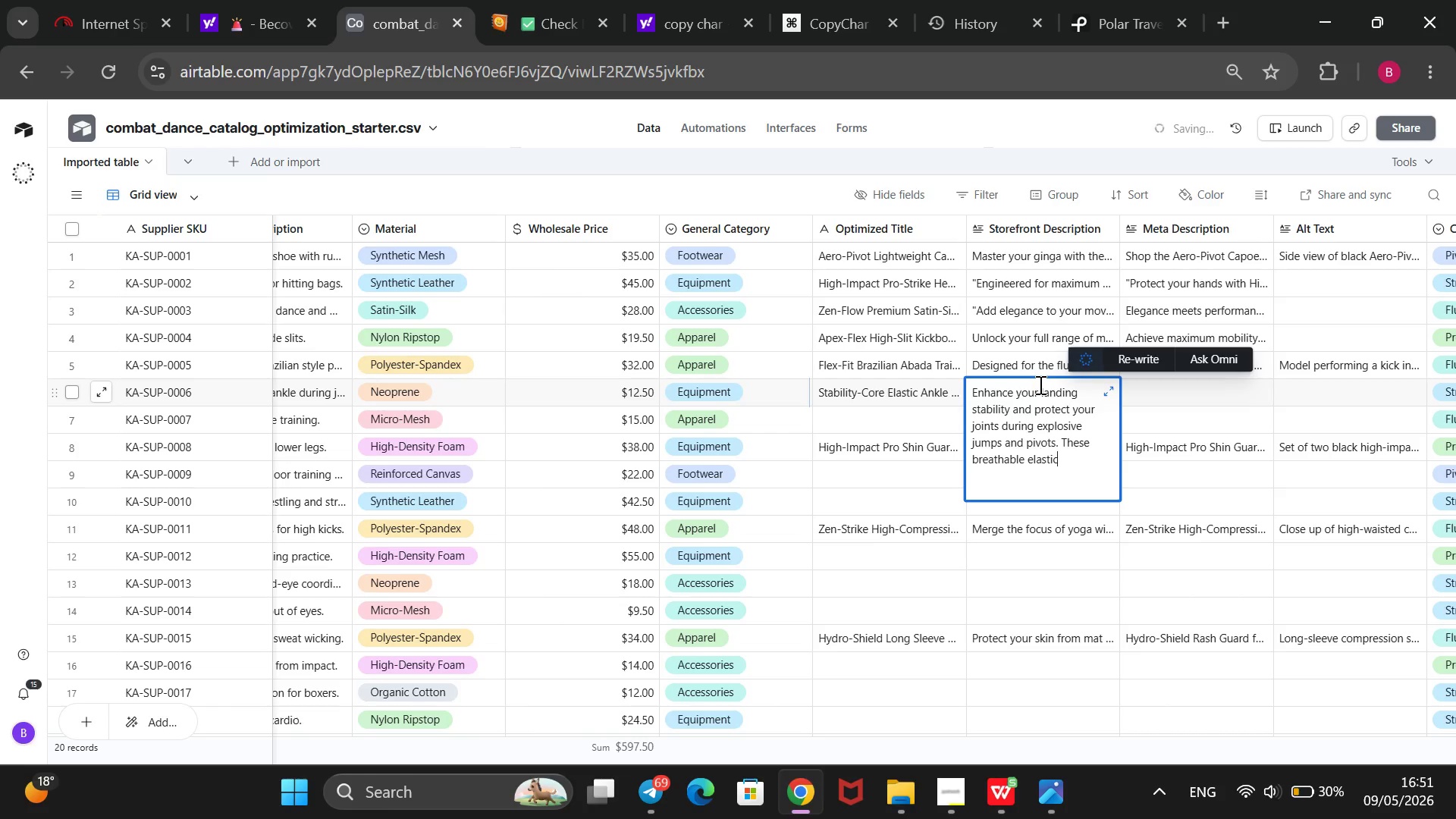 
type( guards provide for)
key(Backspace)
key(Backspace)
type(irm compe)
key(Backspace)
type(ression without restrictiing)
 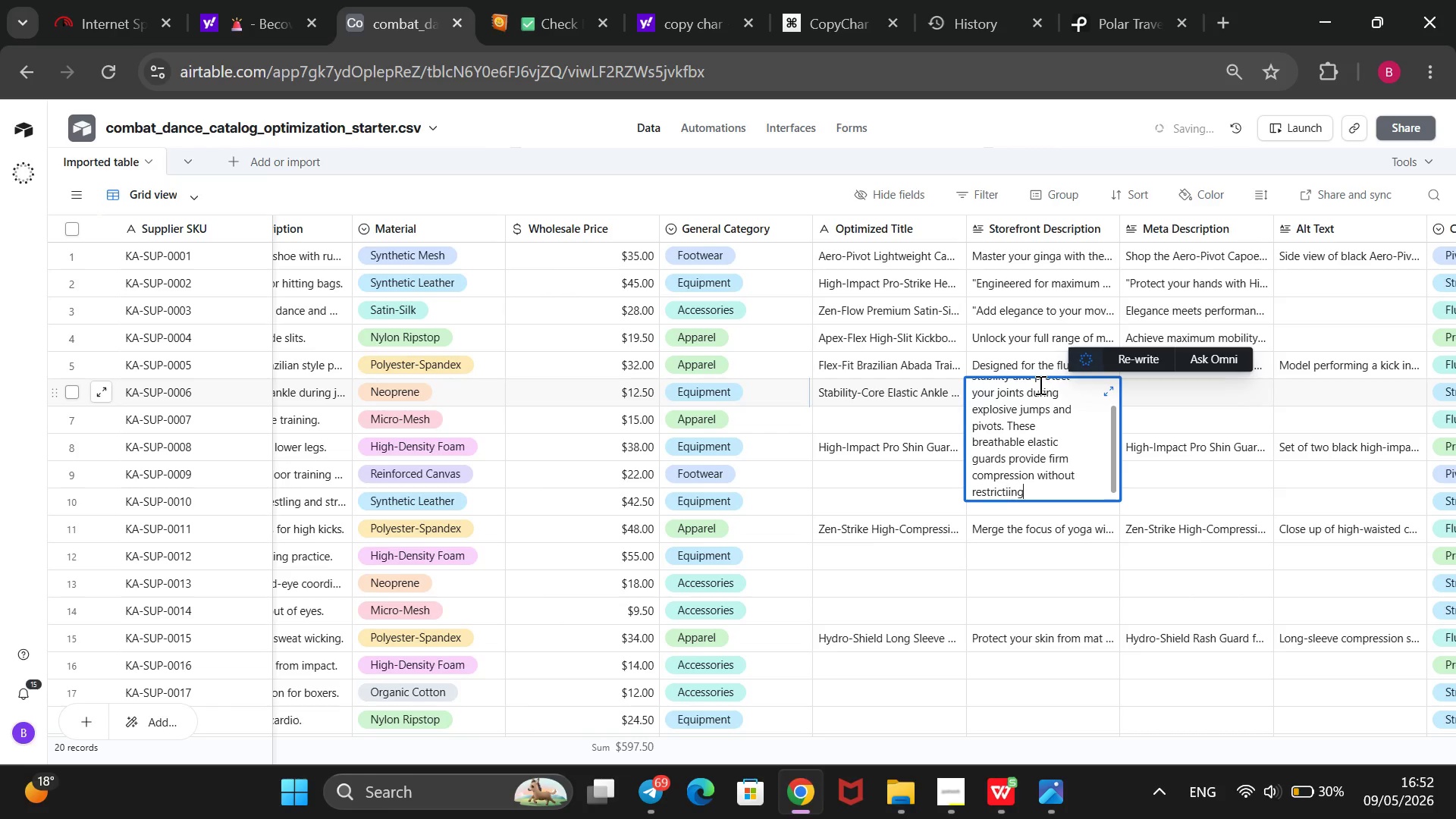 
key(ArrowLeft)
 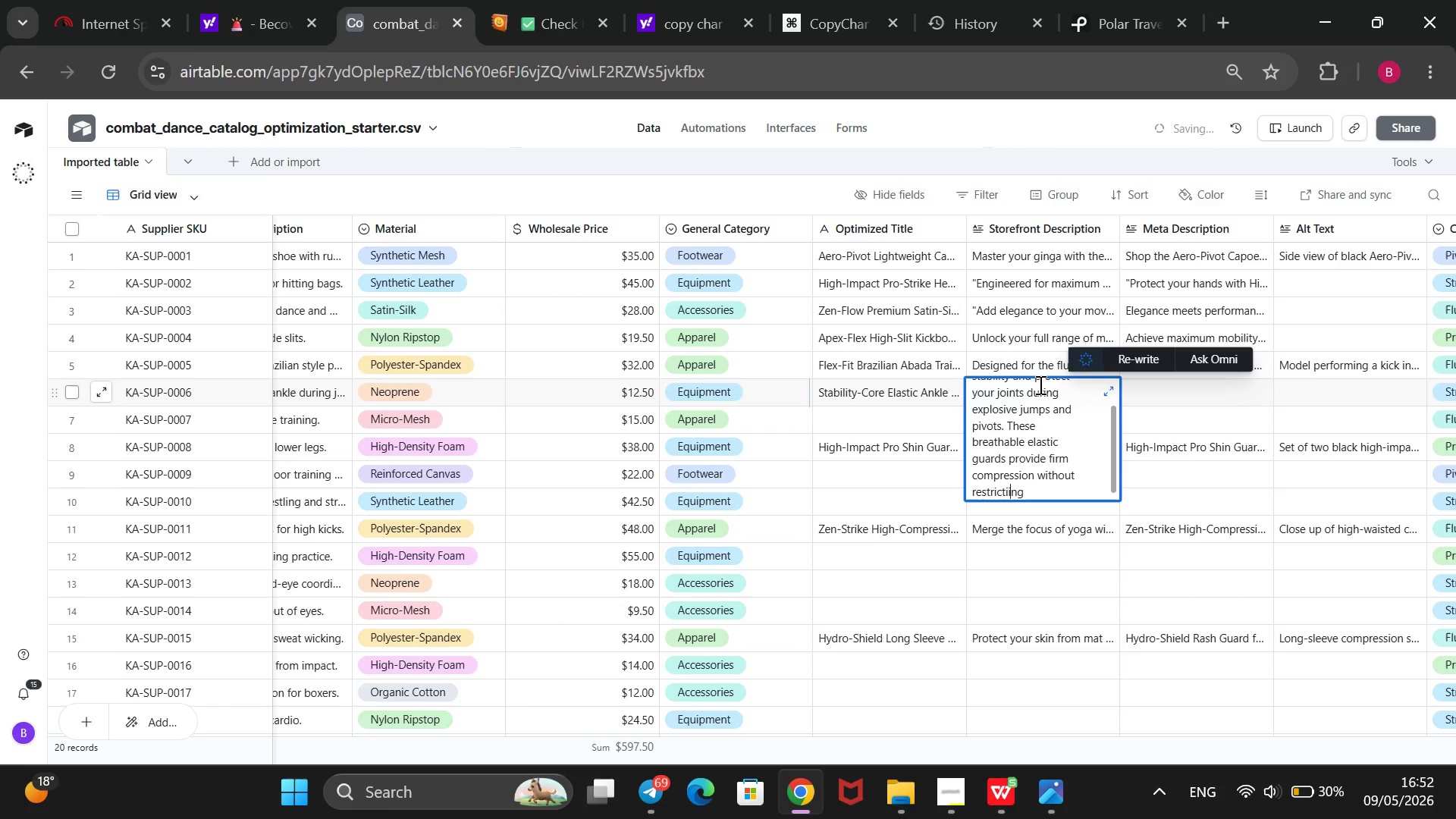 
key(ArrowLeft)
 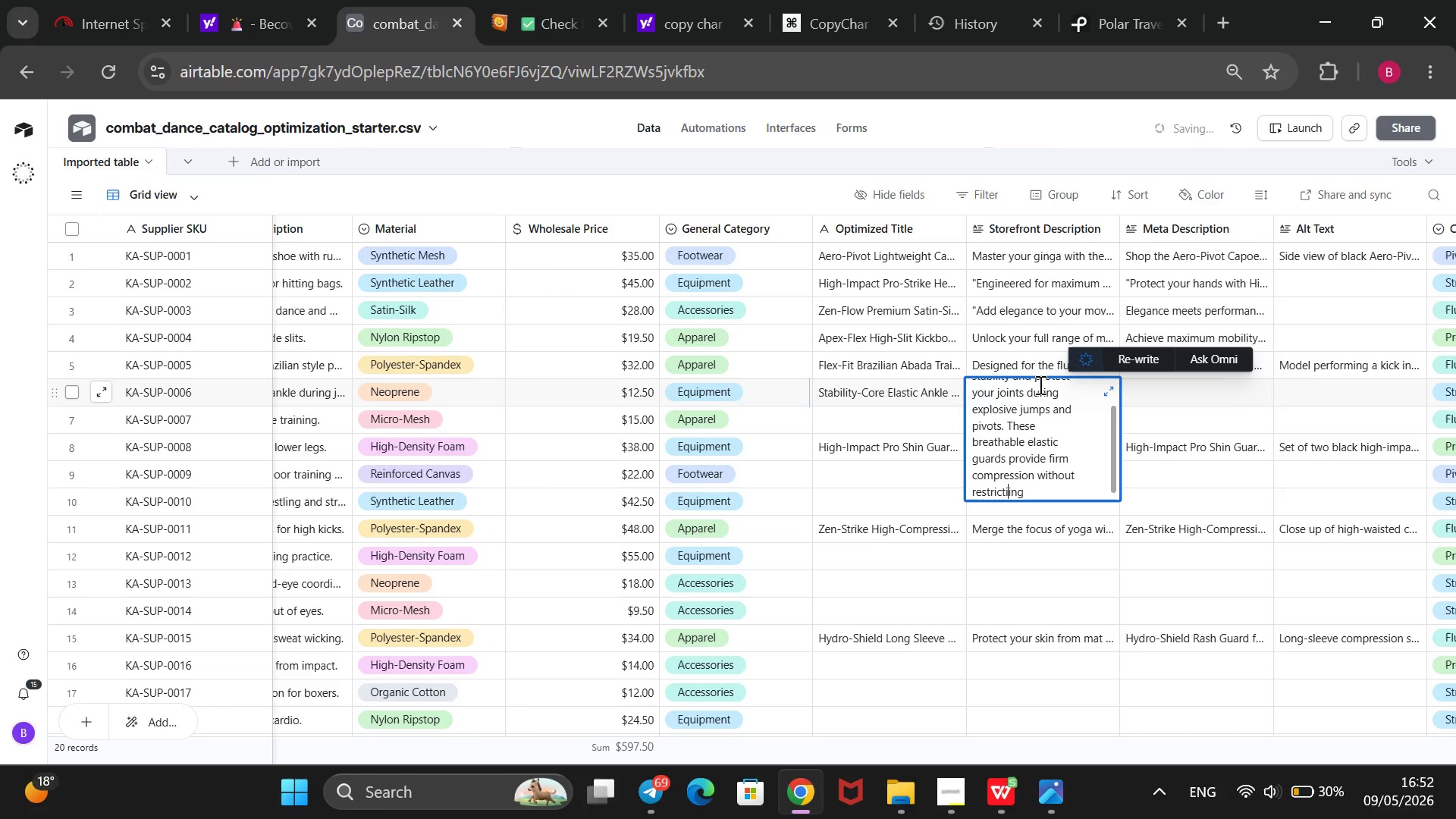 
key(ArrowLeft)
 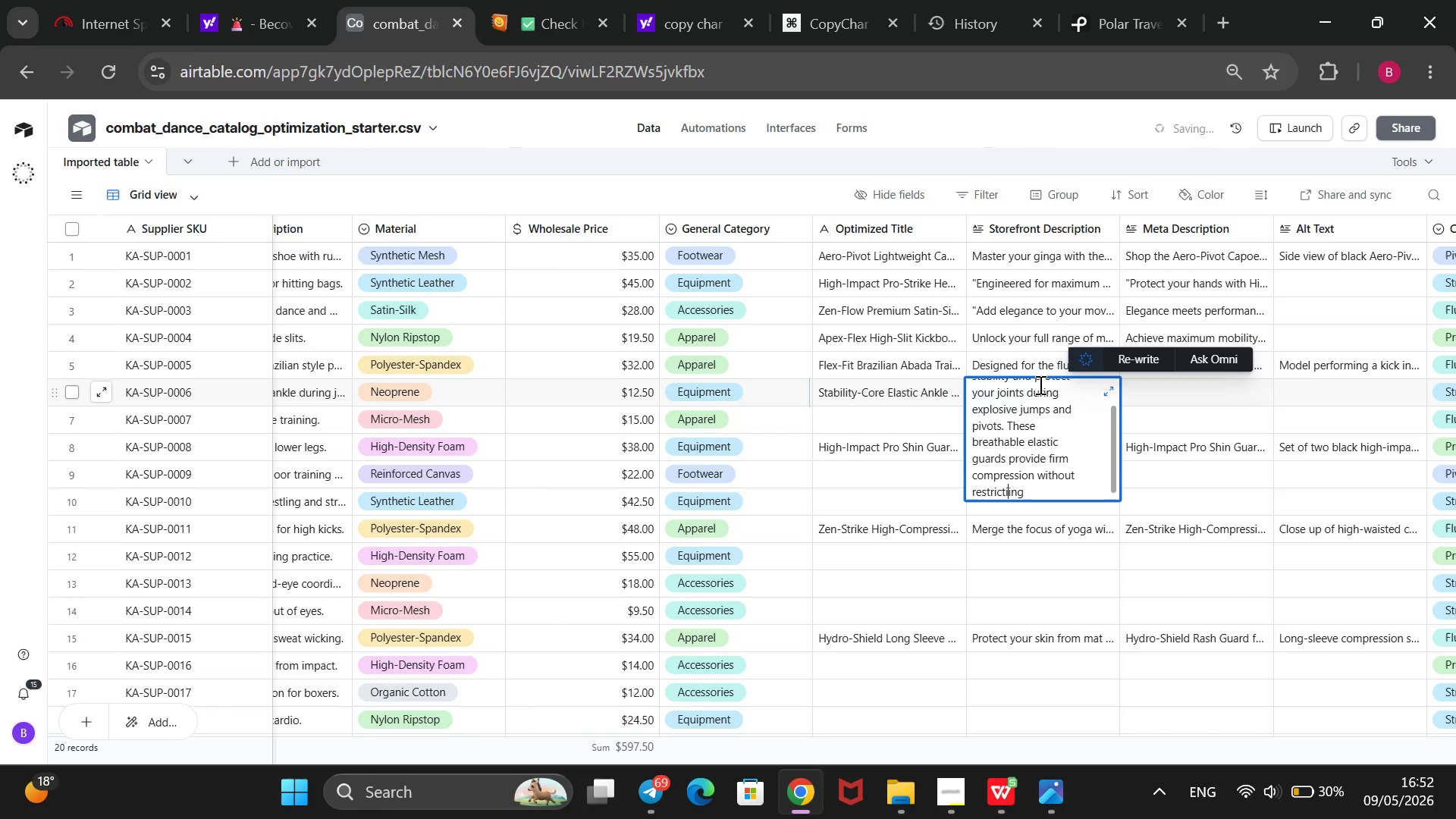 
key(Backspace)
 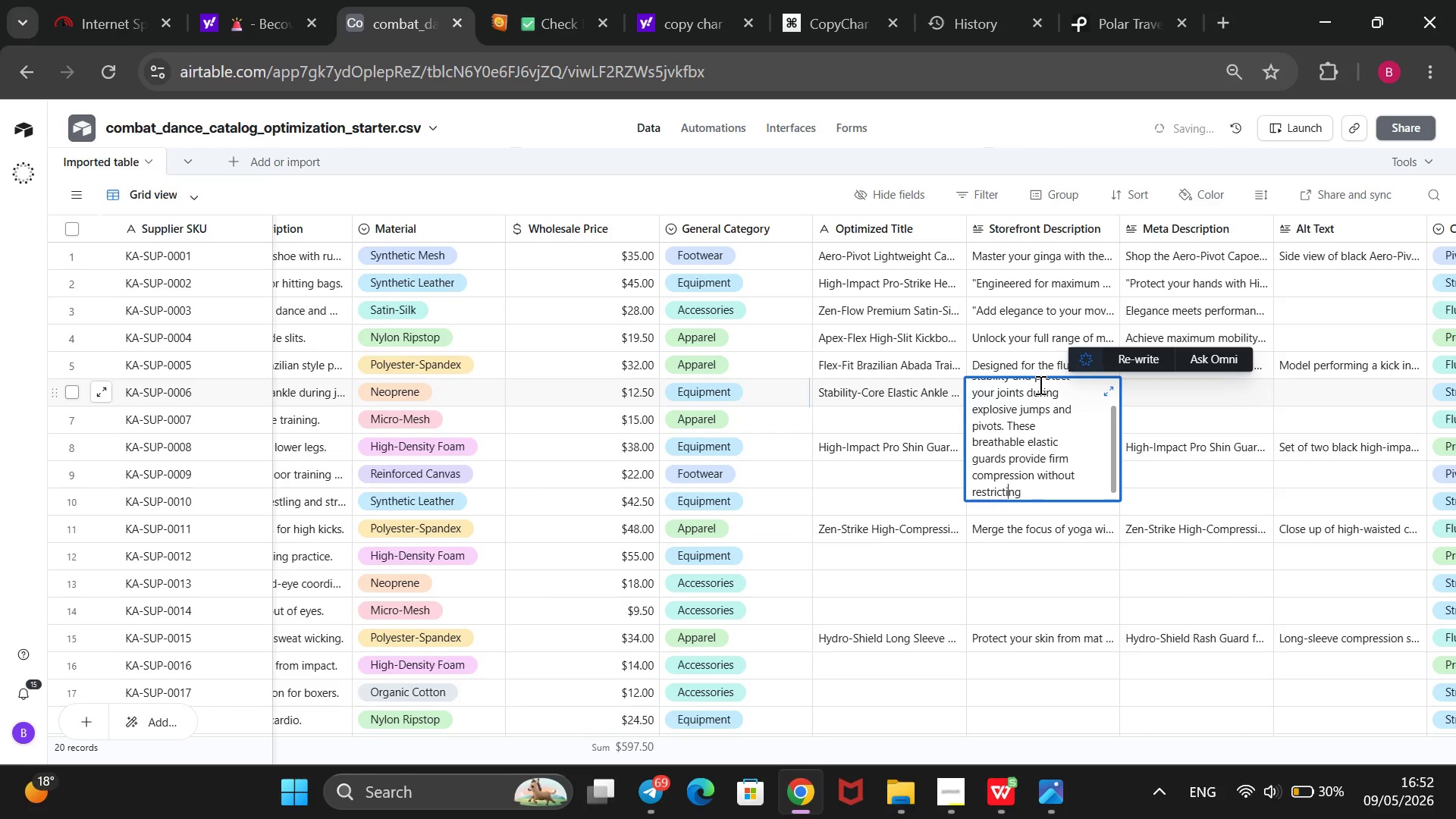 
hold_key(key=ArrowRight, duration=0.67)
 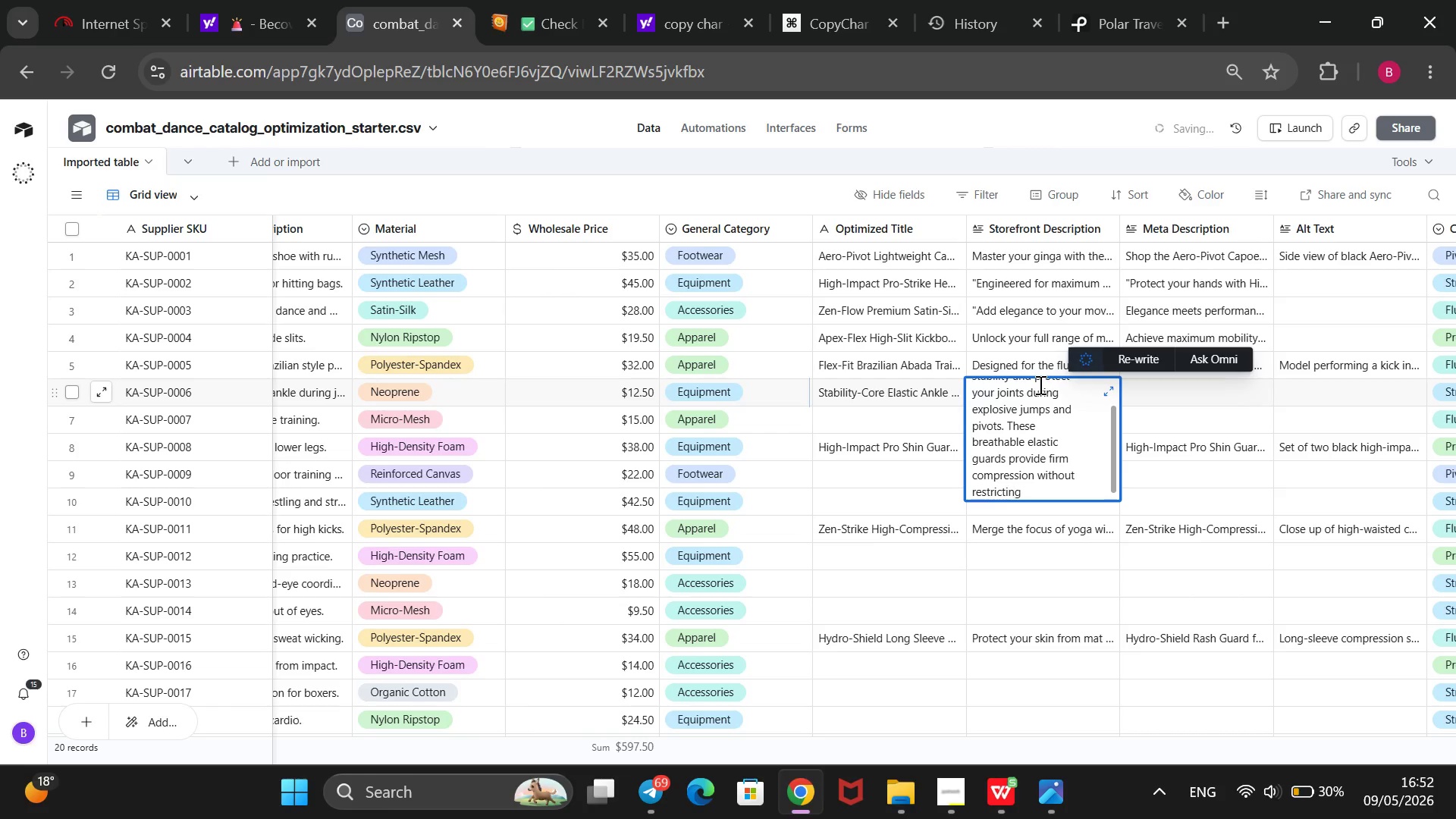 
key(ArrowRight)
 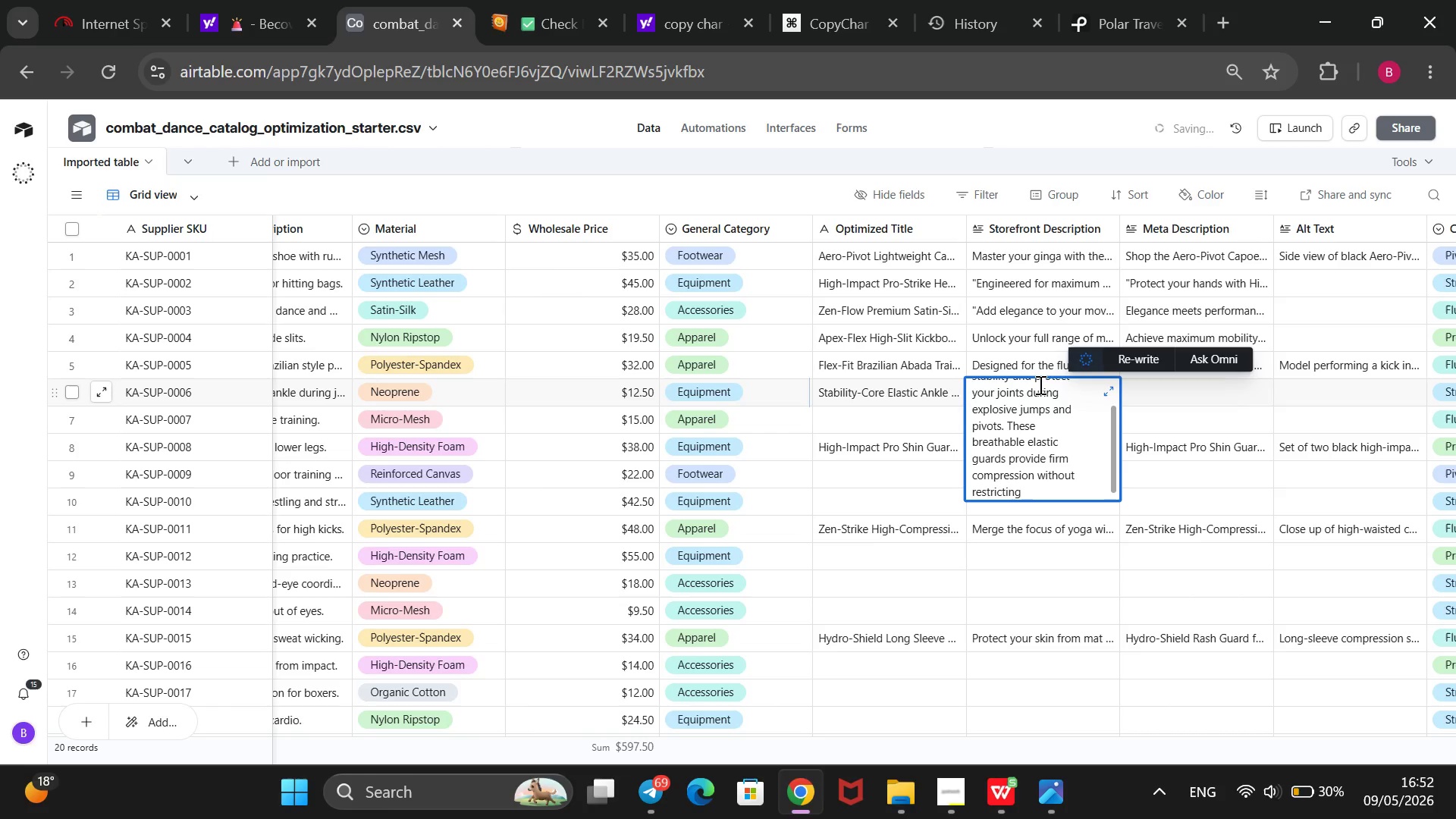 
type( your naural m)
 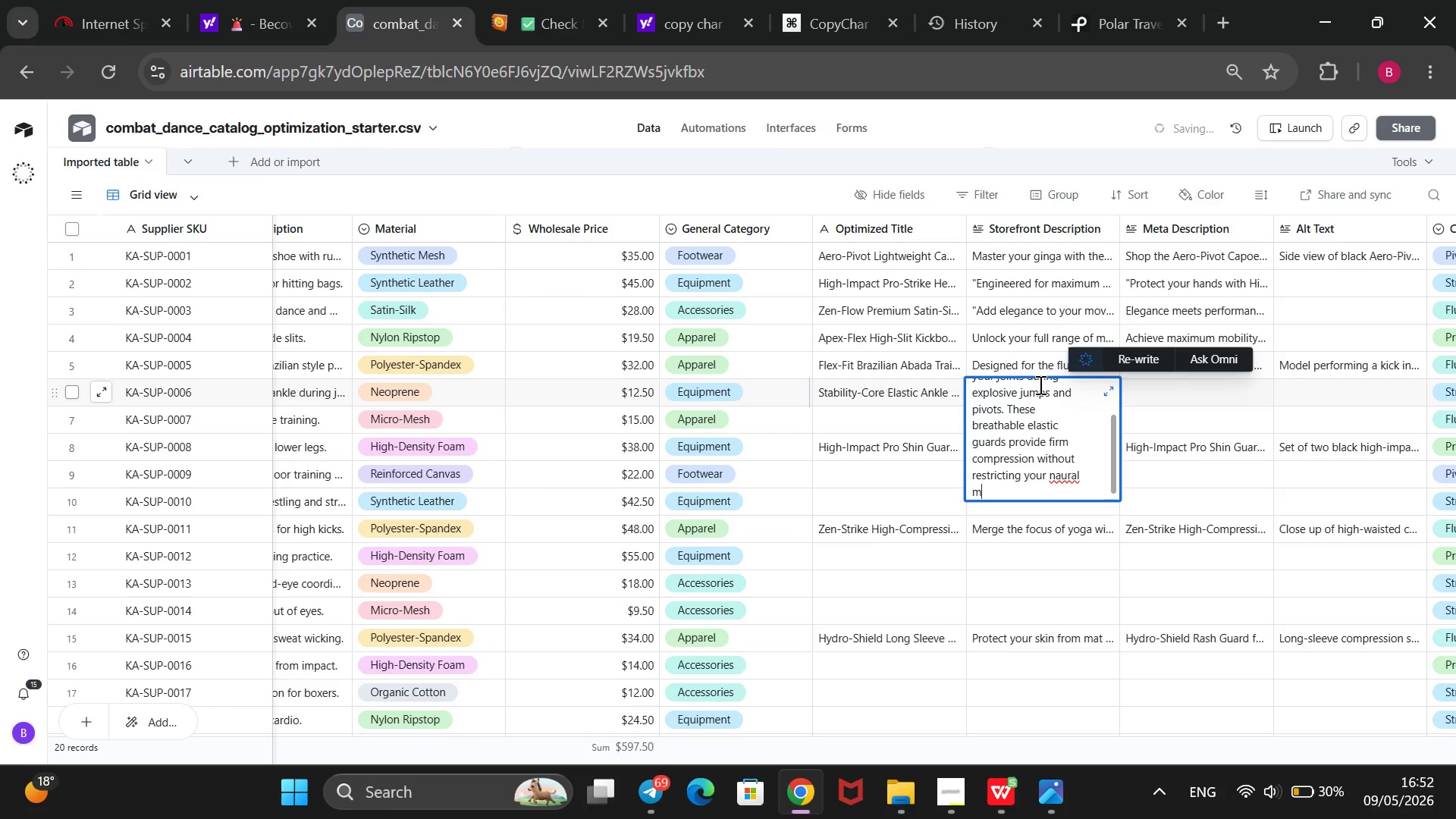 
key(ArrowUp)
 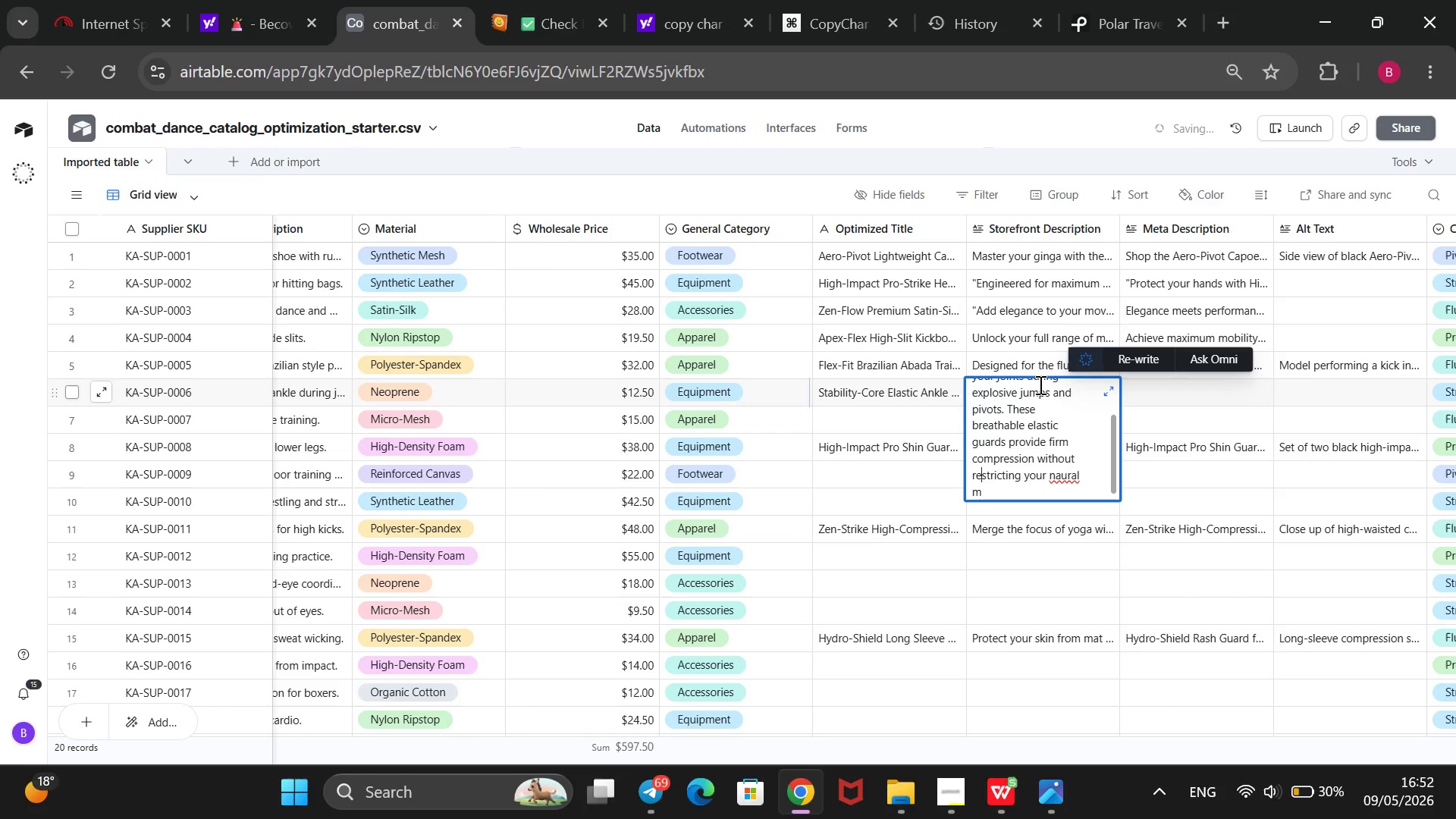 
hold_key(key=ArrowRight, duration=1.3)
 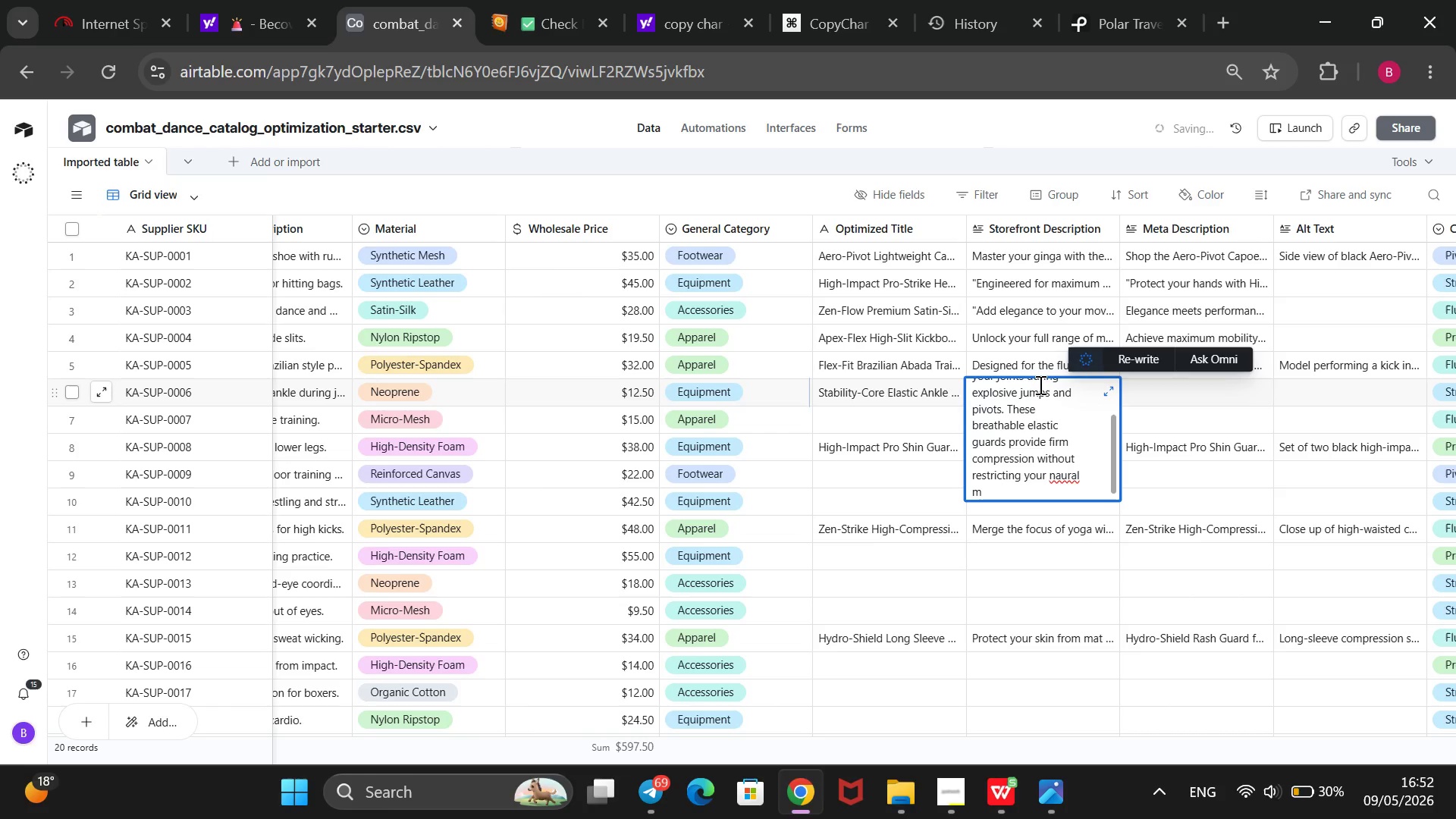 
key(ArrowLeft)
 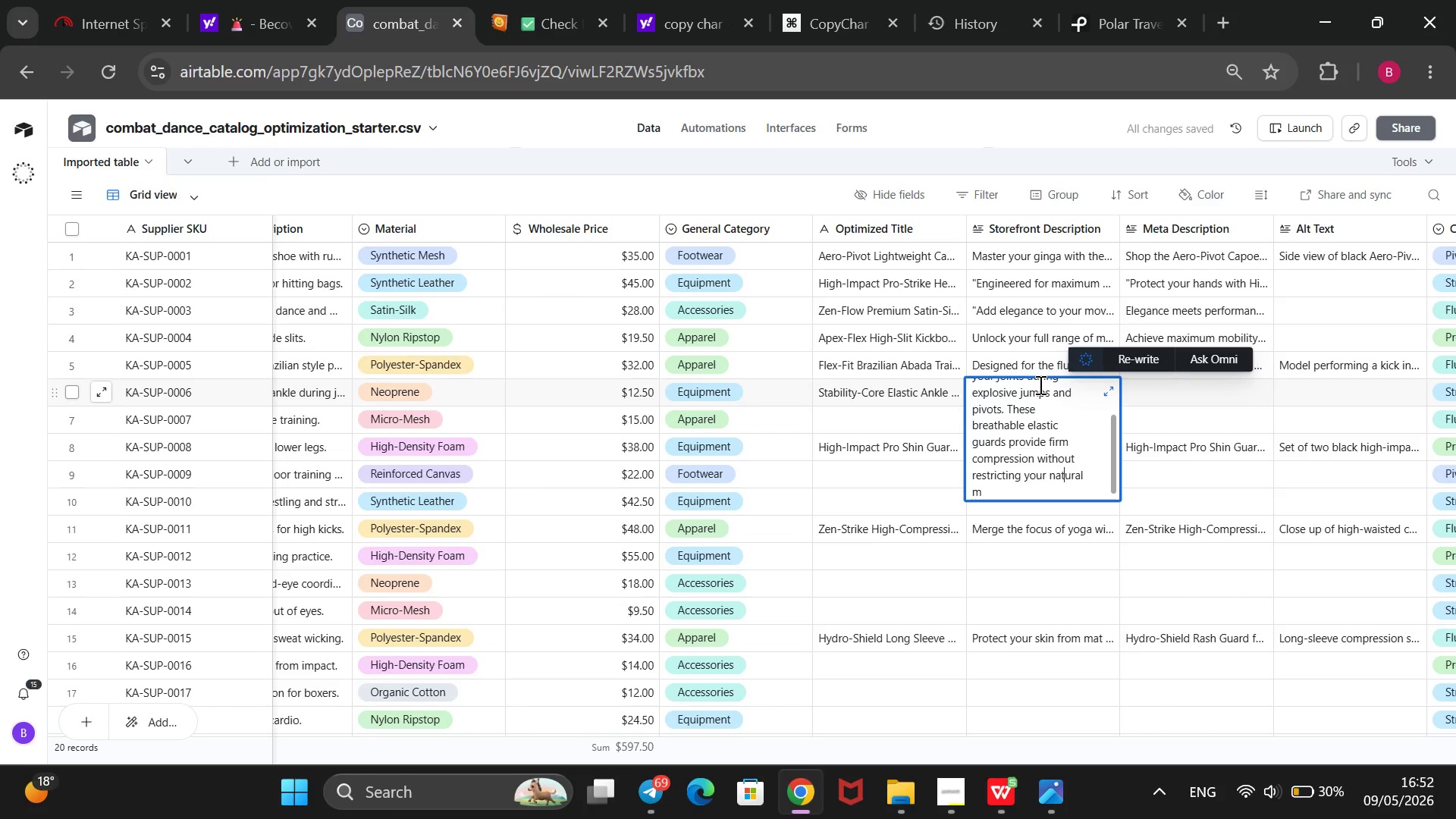 
key(T)
 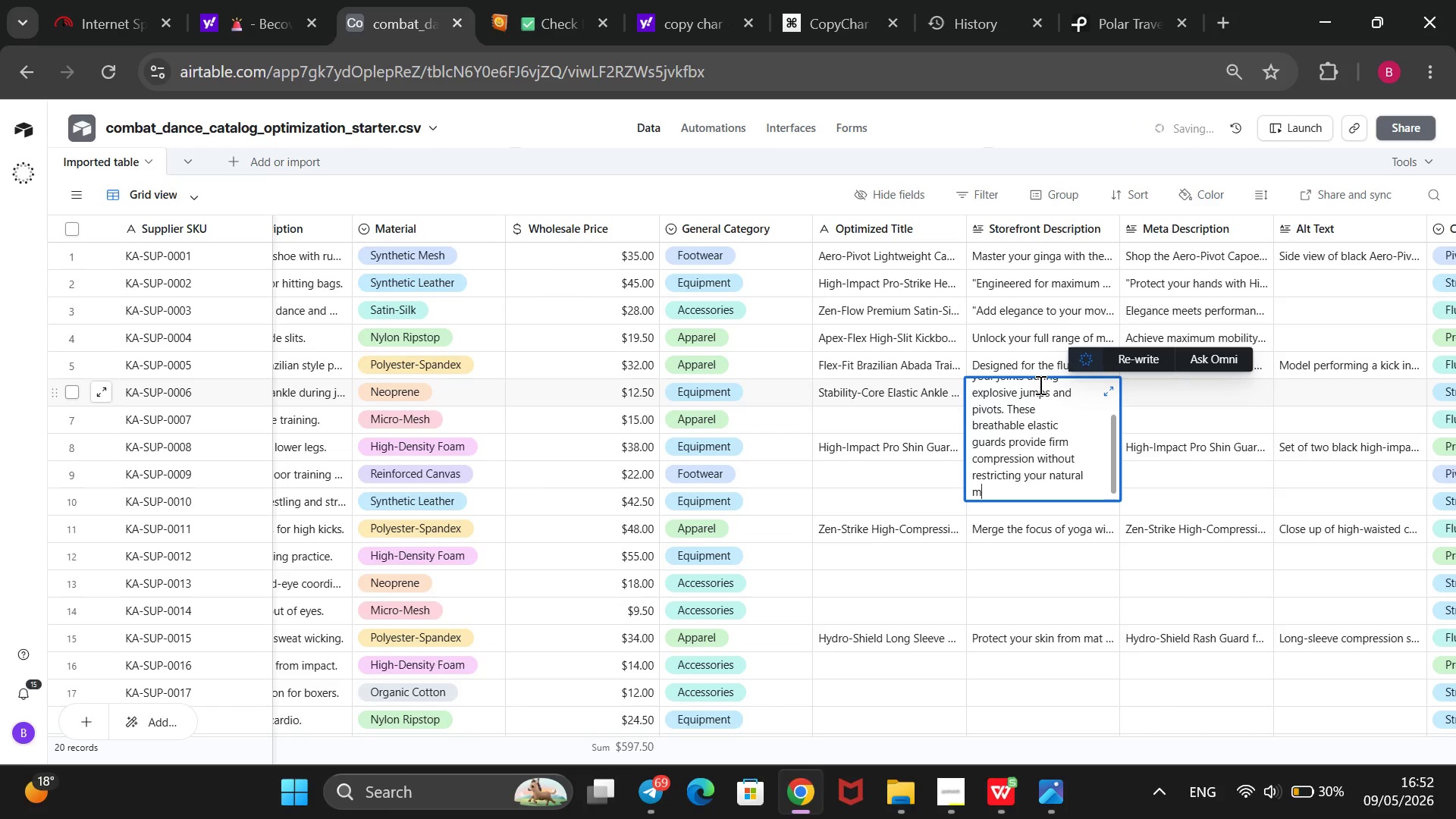 
key(ArrowDown)
 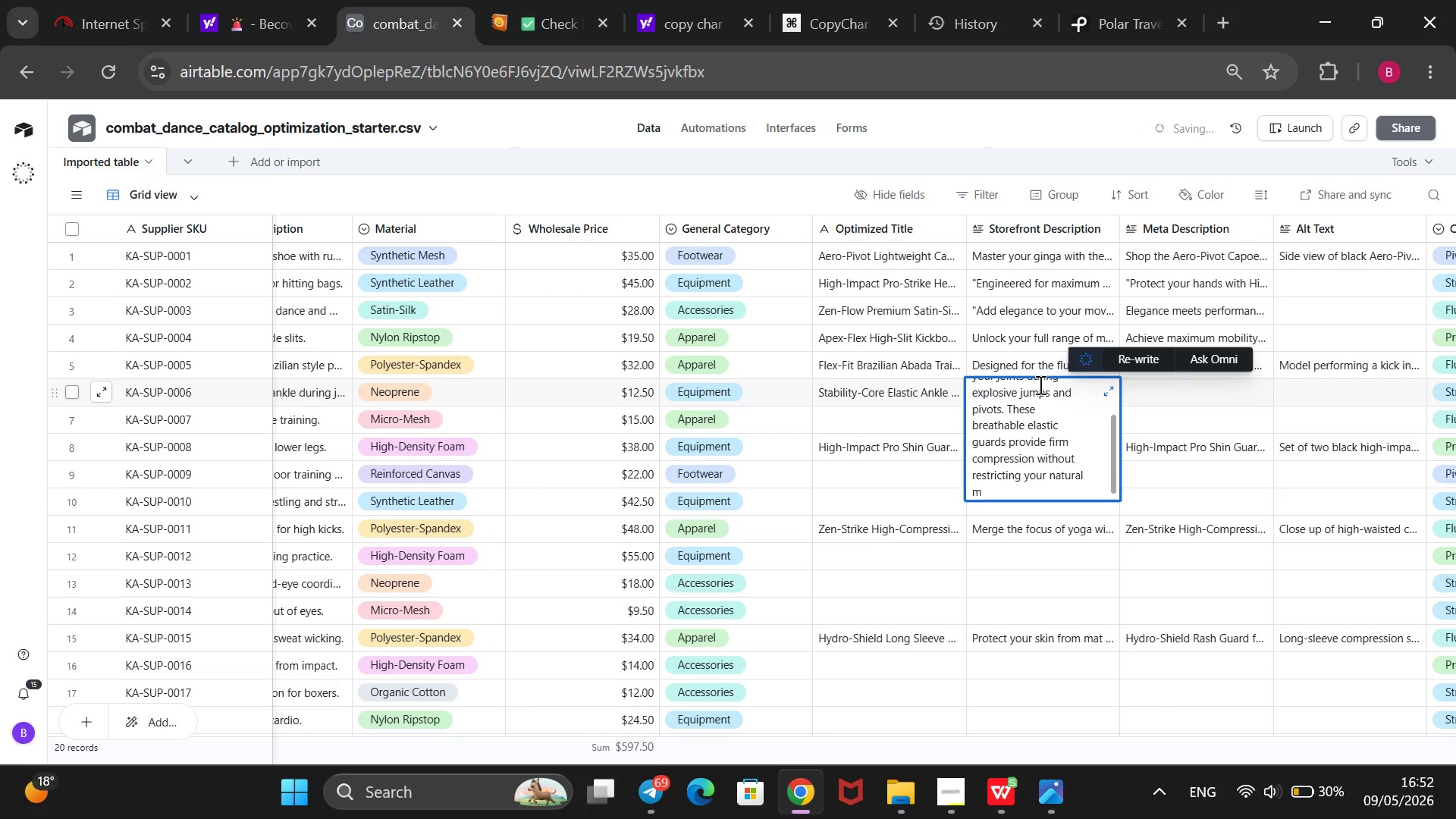 
type(ovement.)
 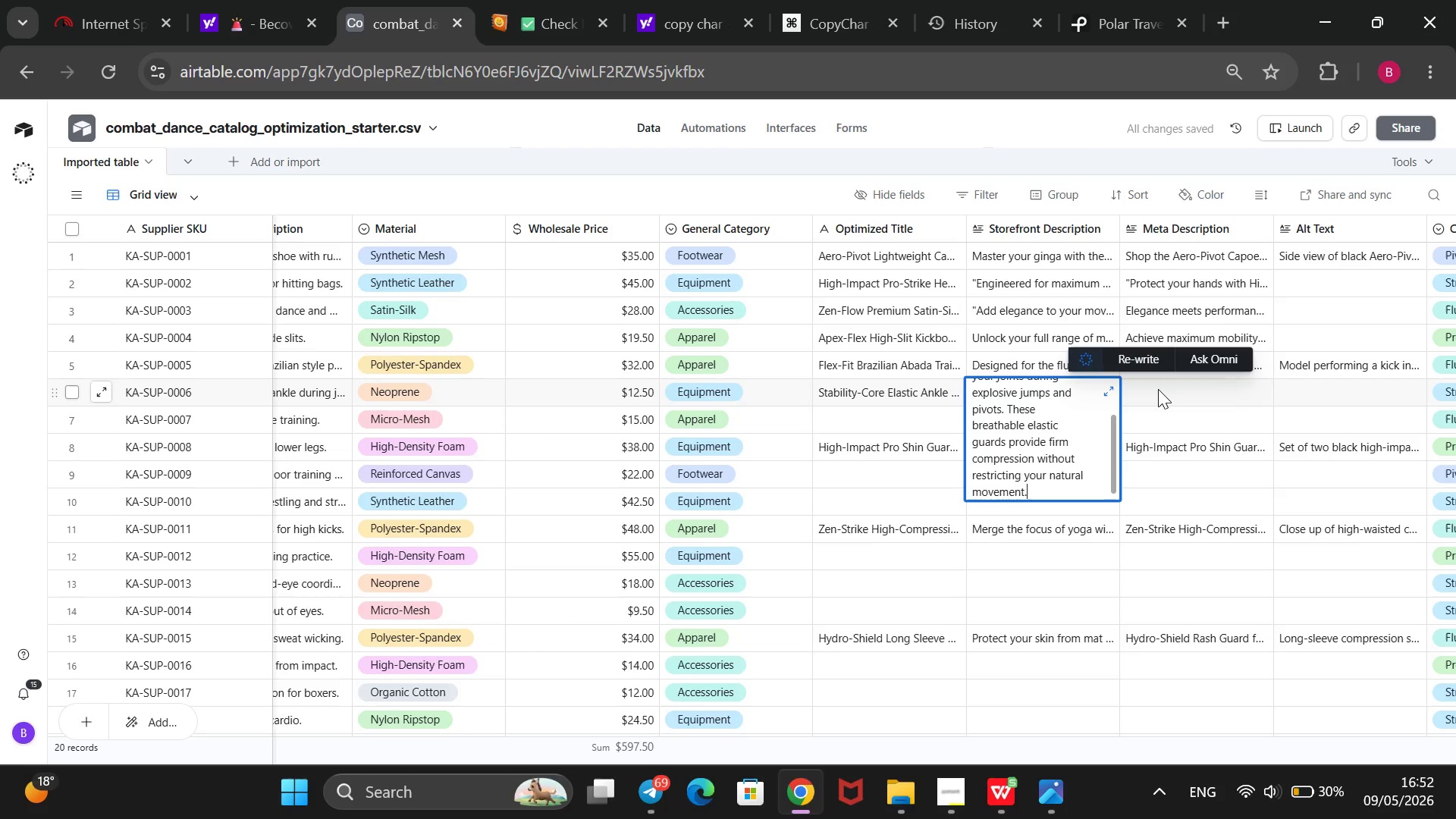 
wait(12.44)
 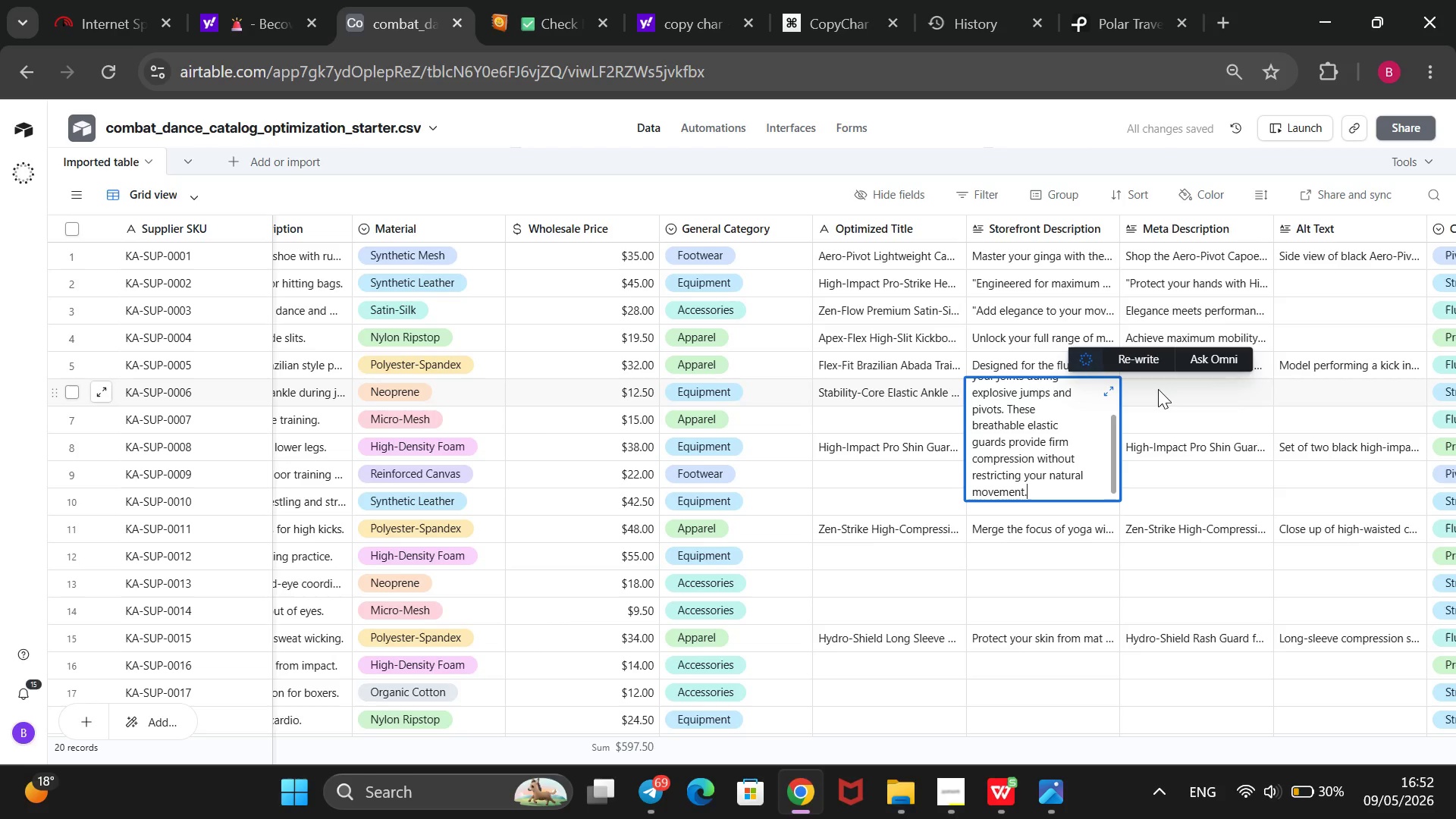 
double_click([1157, 394])
 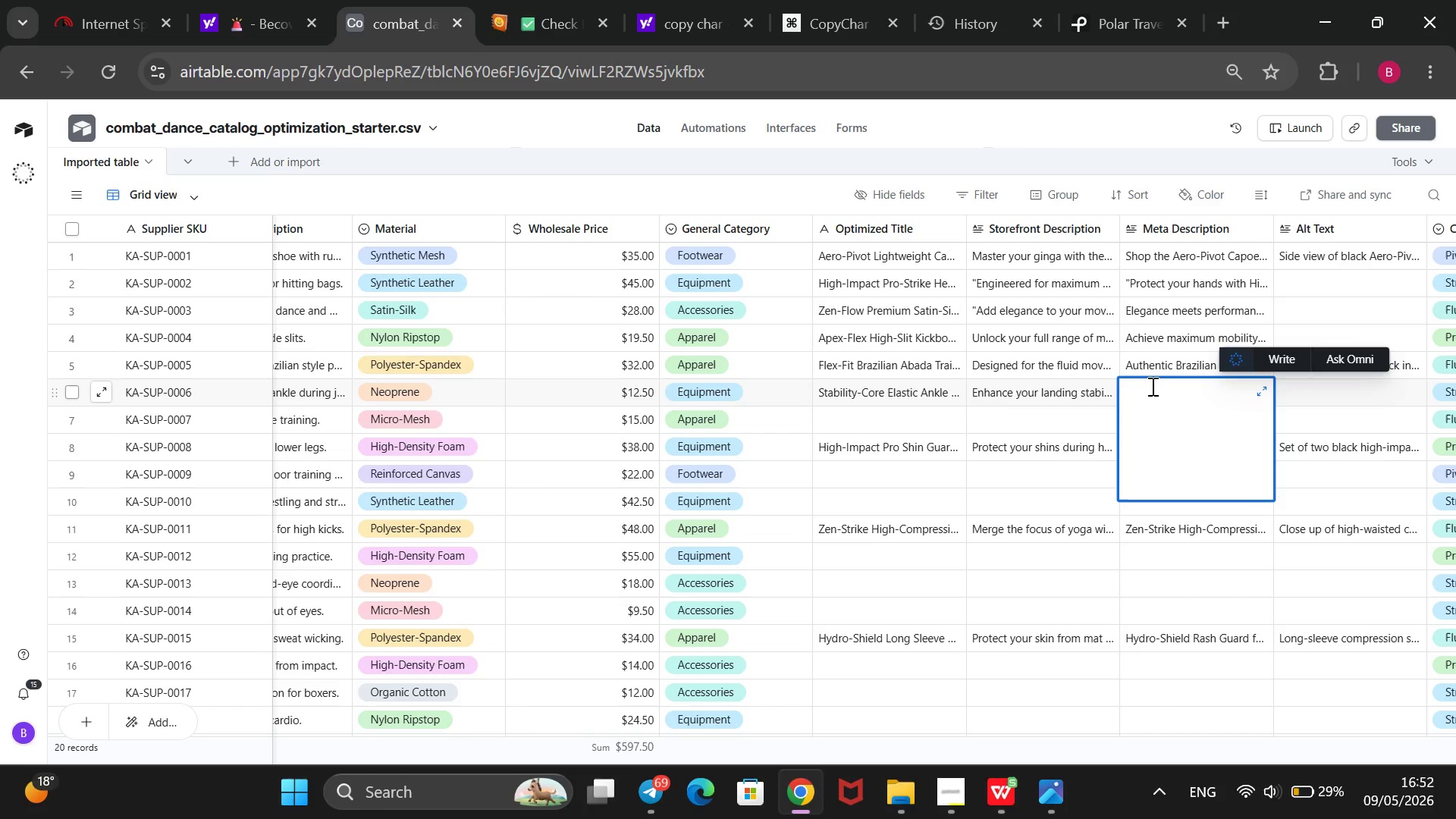 
type(Boost your stability wih Stability-vORE)
 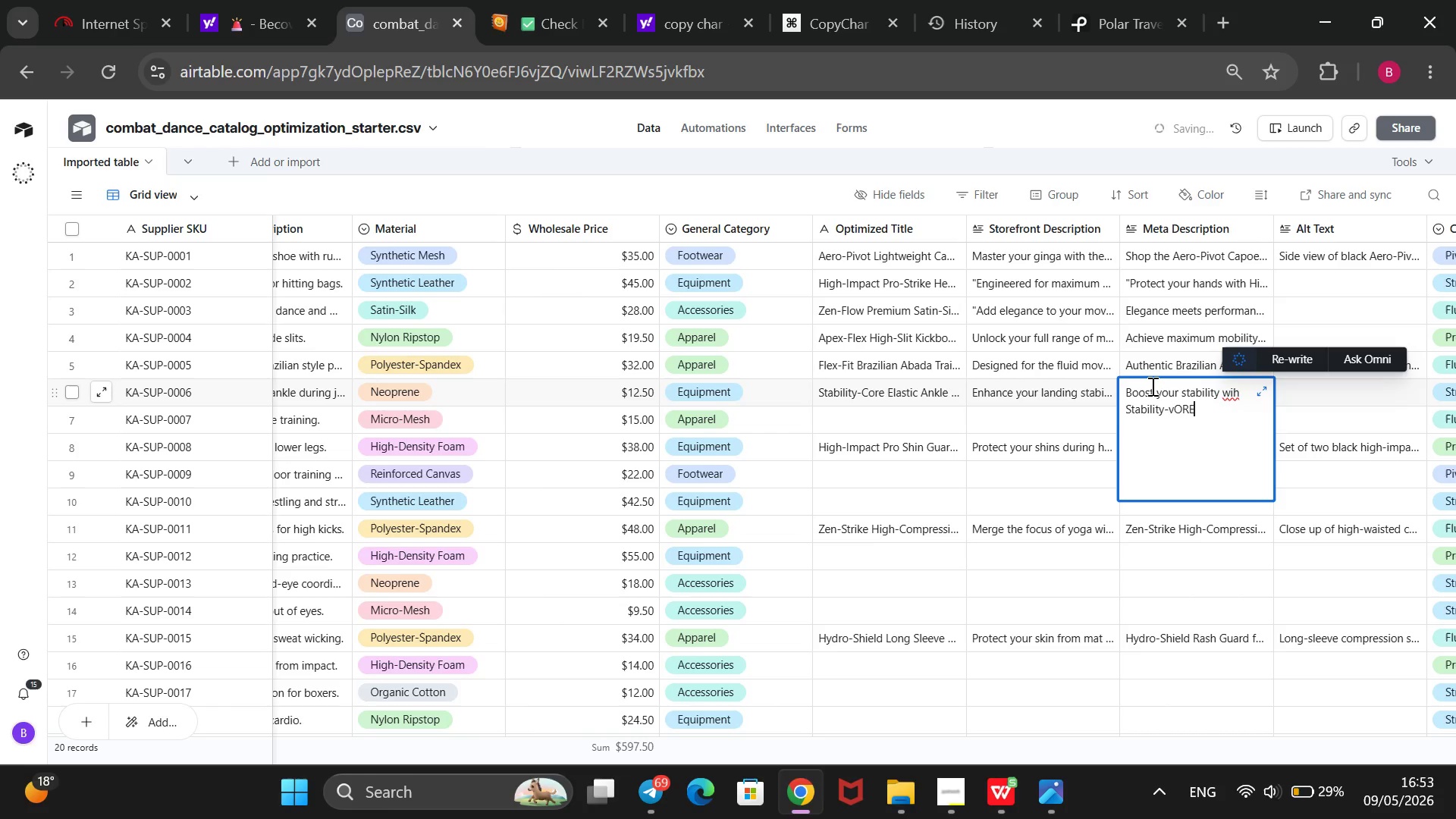 
key(ArrowLeft)
 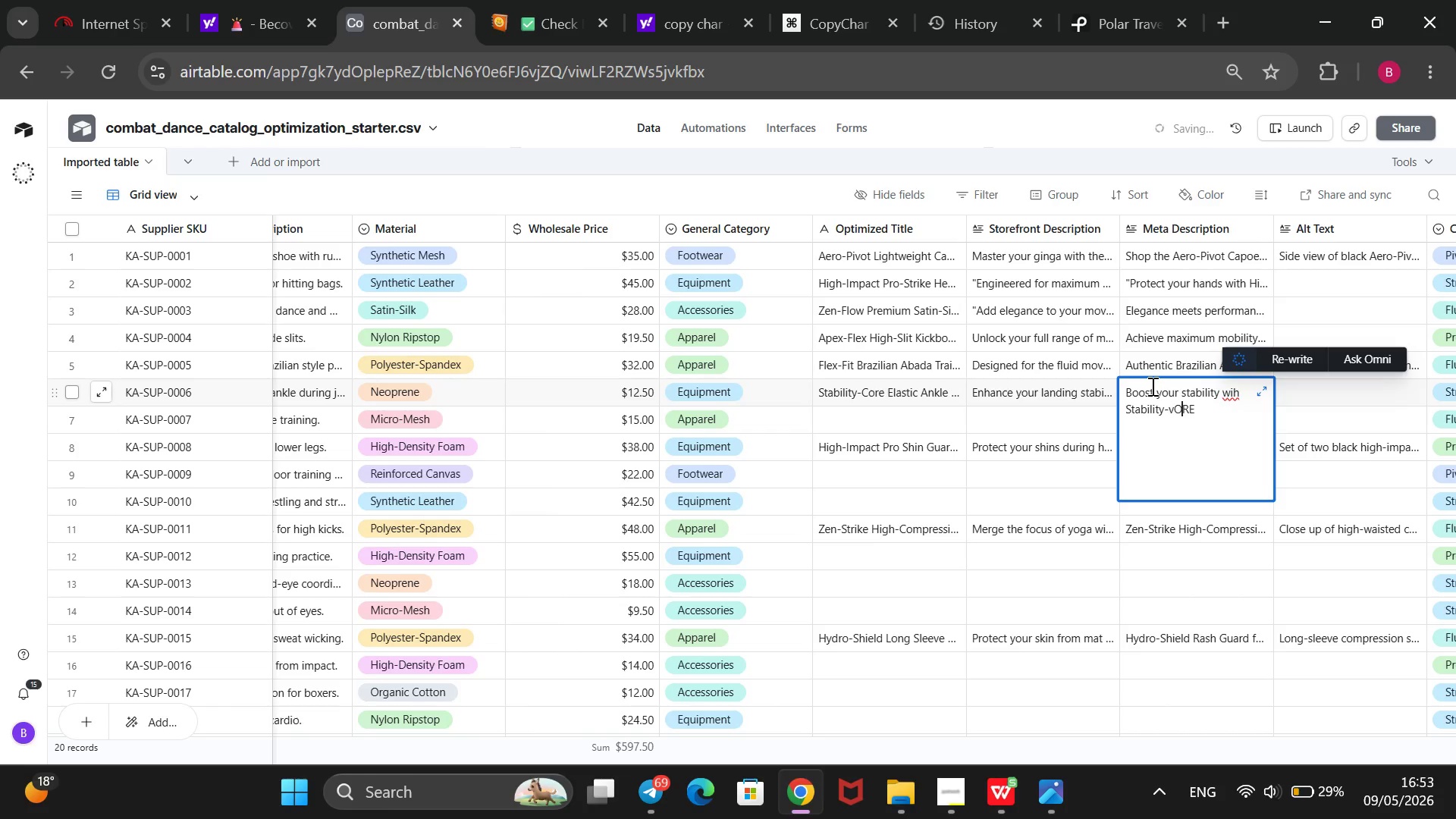 
key(ArrowLeft)
 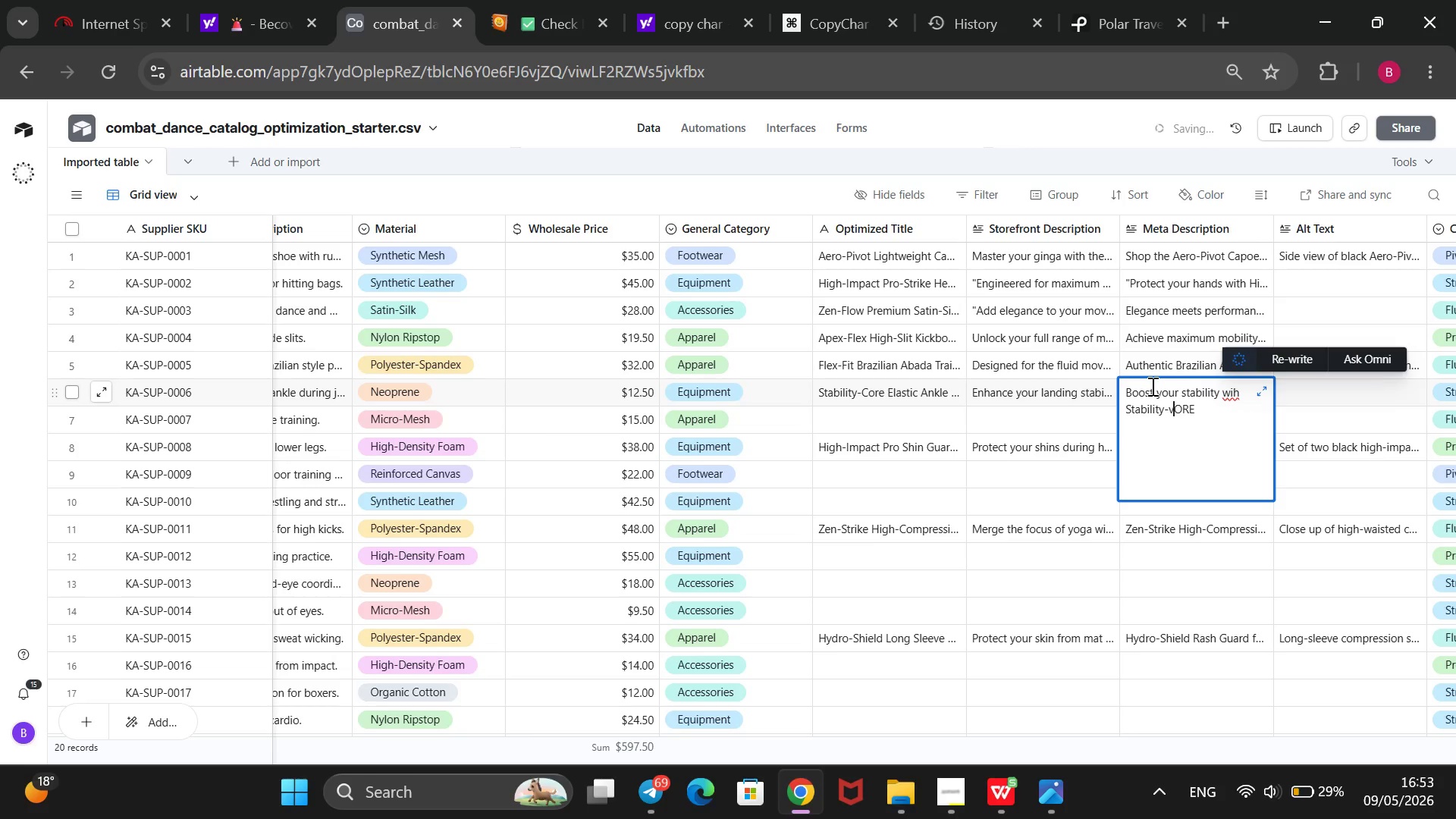 
key(ArrowLeft)
 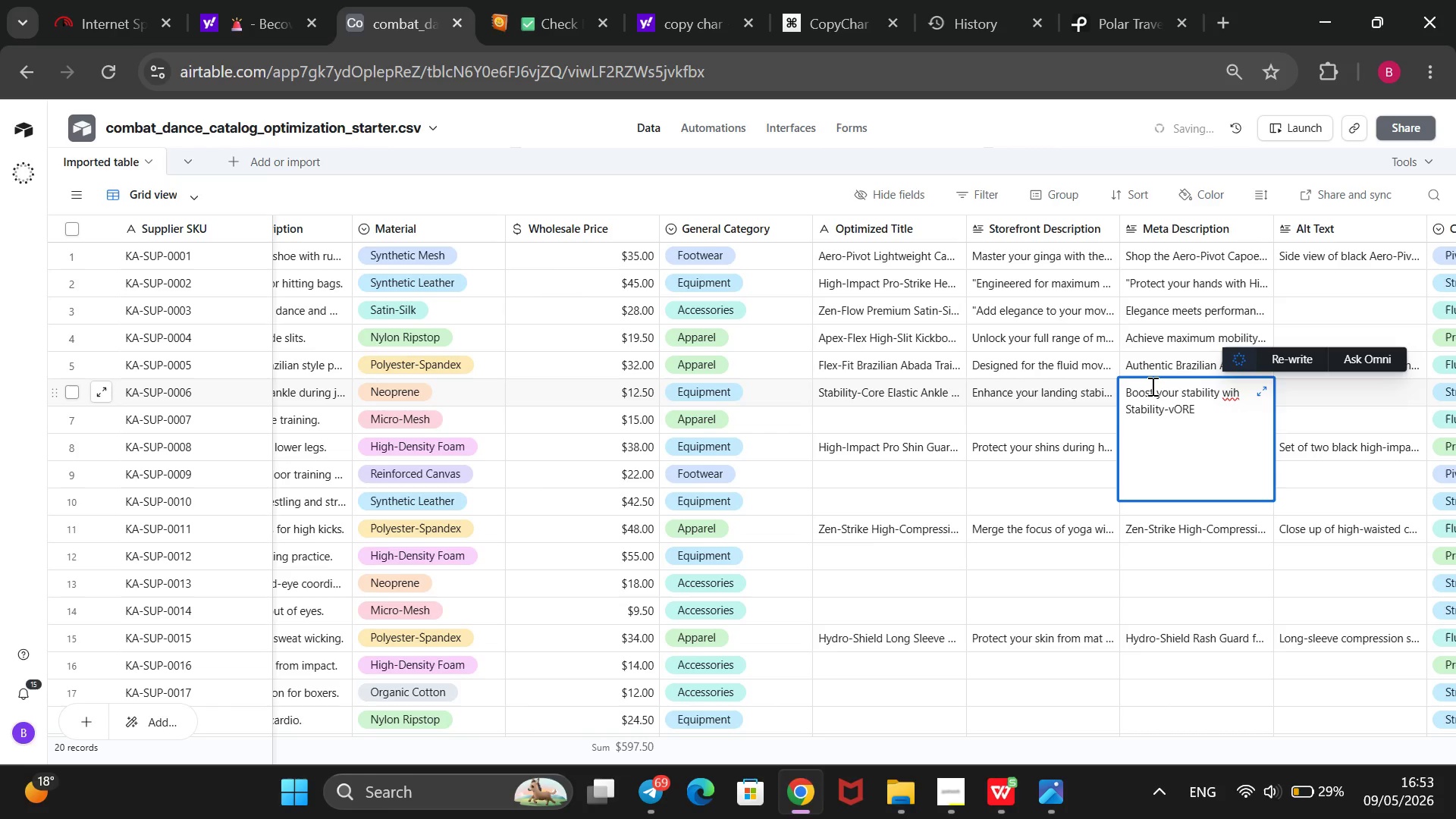 
key(ArrowUp)
 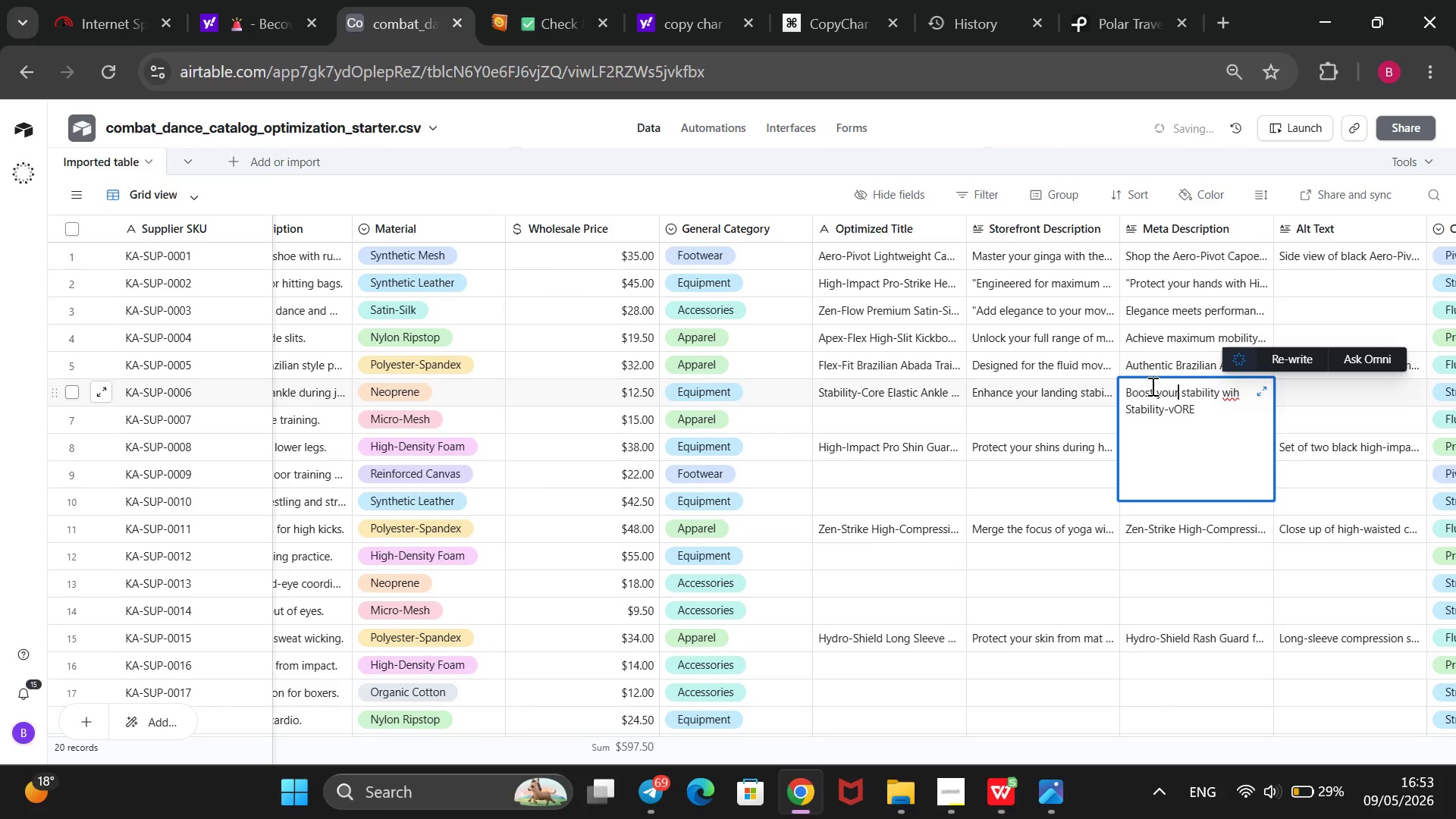 
hold_key(key=ArrowRight, duration=1.02)
 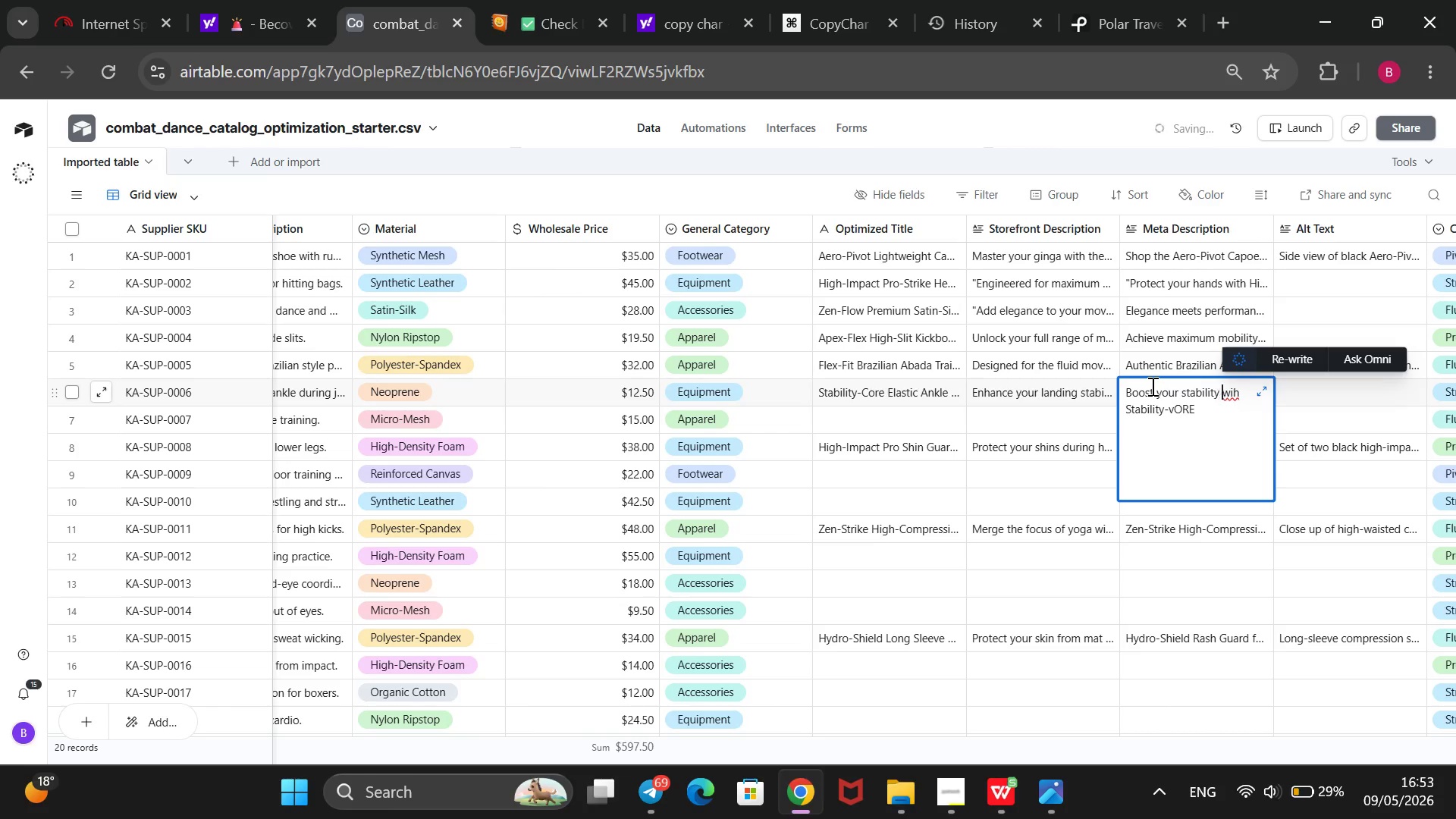 
key(ArrowRight)
 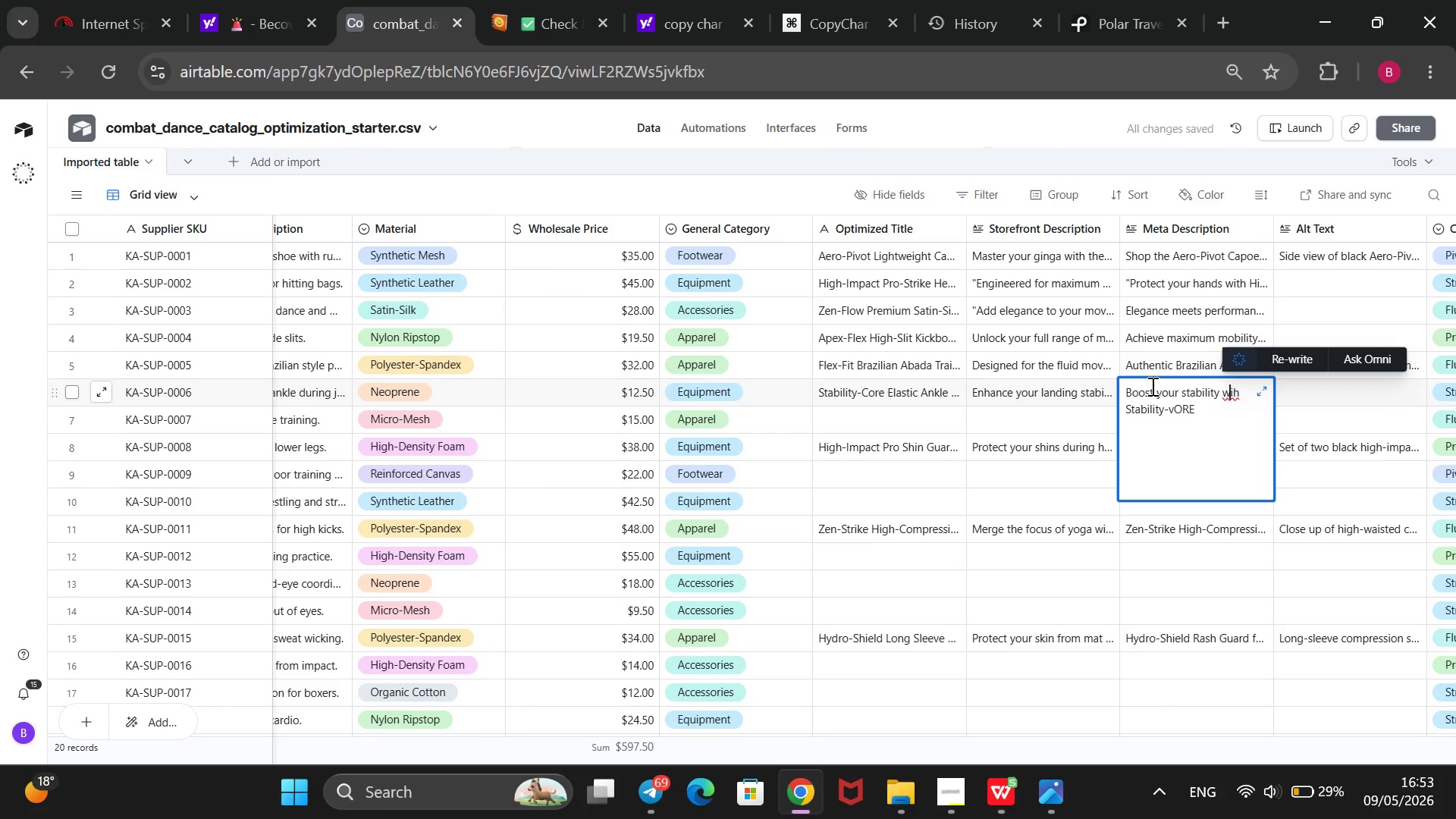 
key(ArrowRight)
 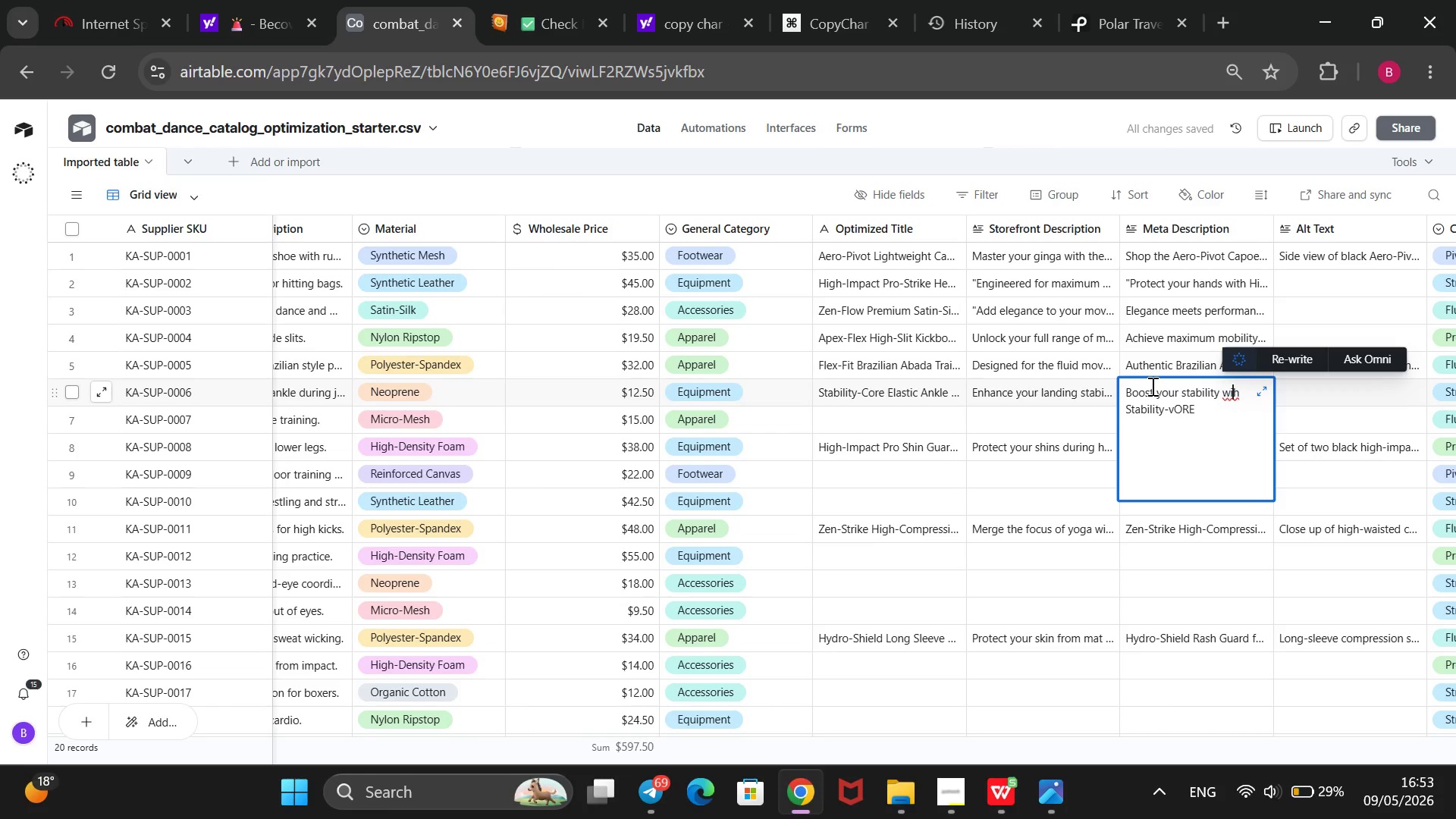 
key(ArrowRight)
 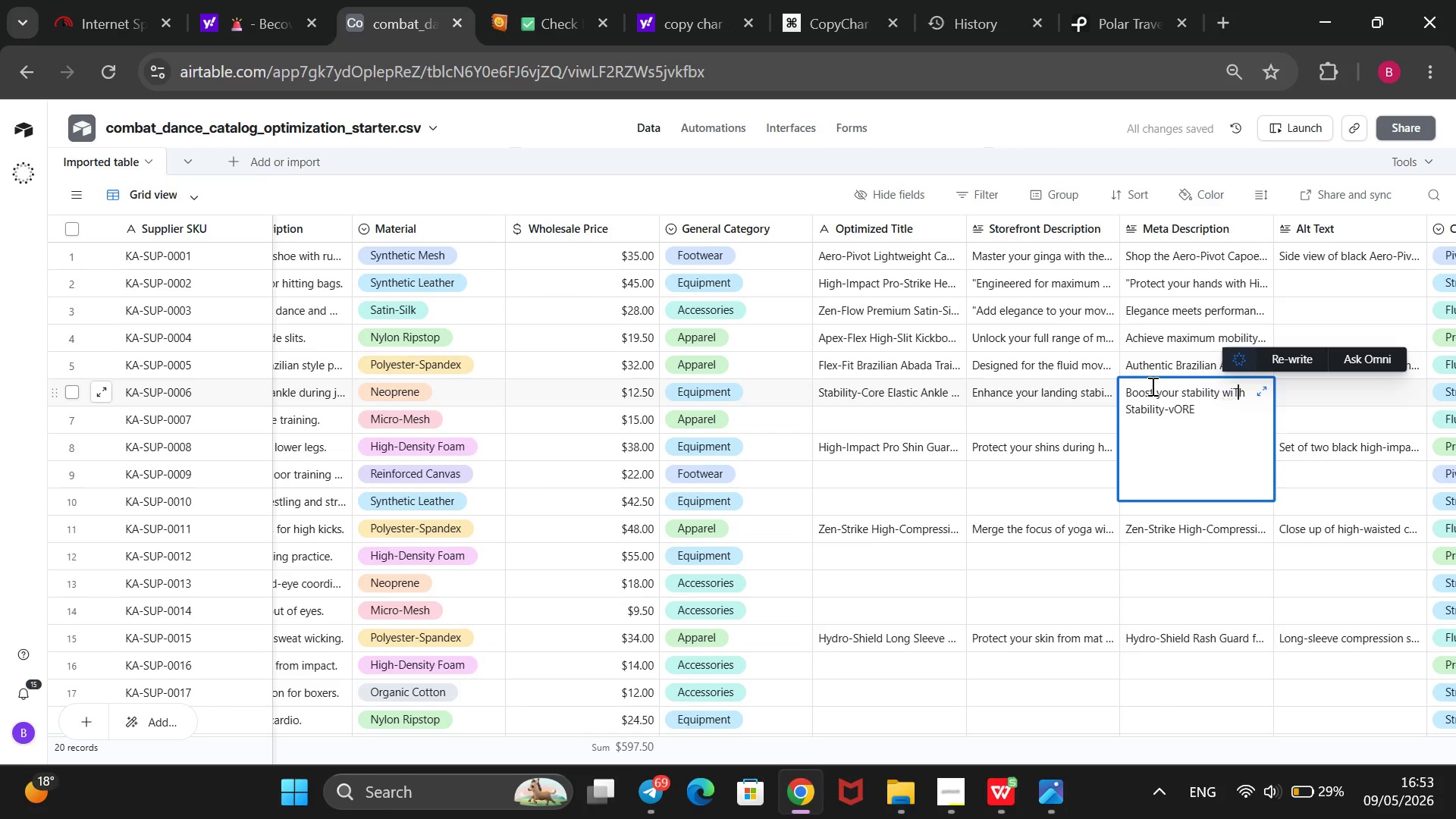 
key(T)
 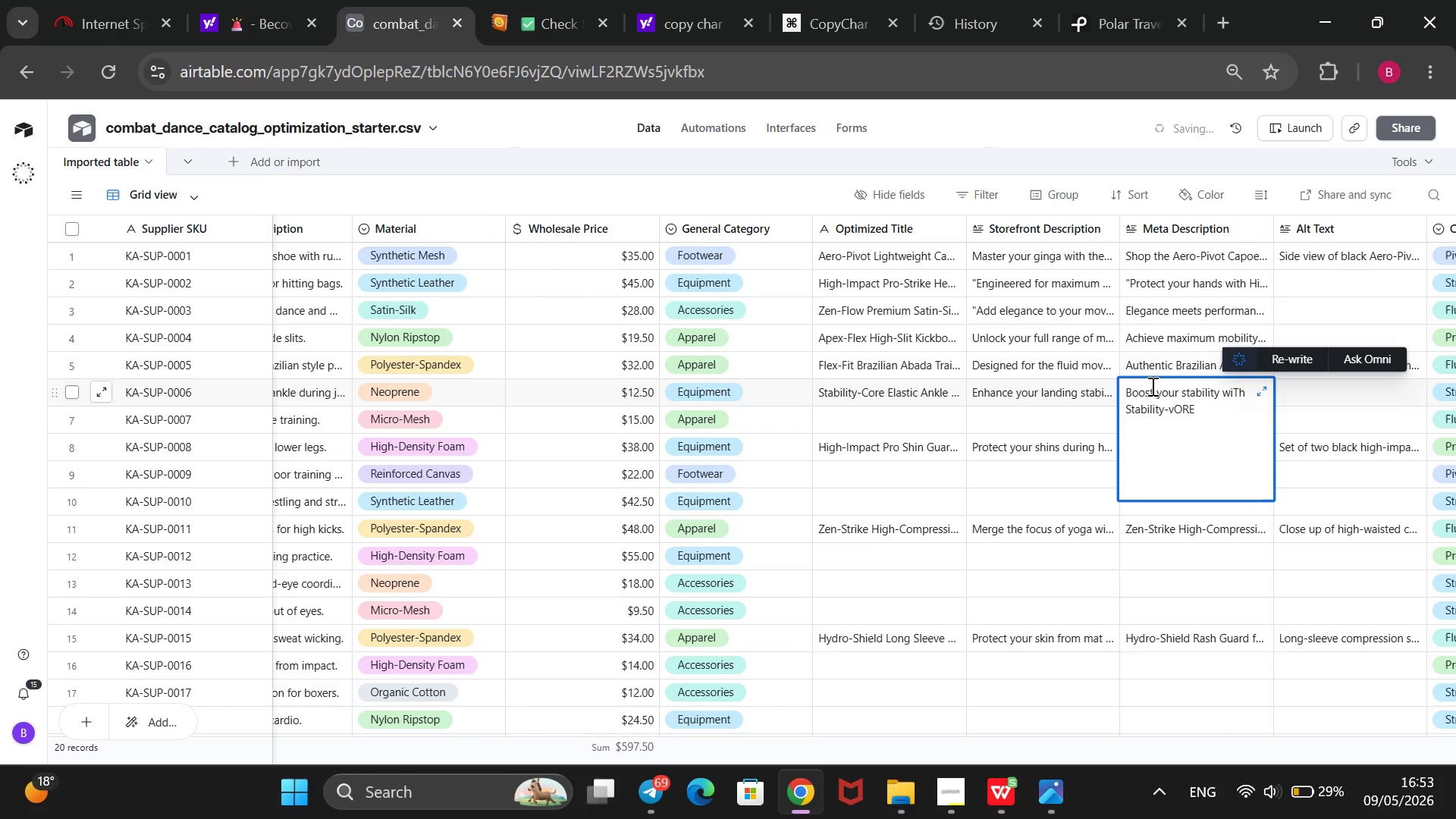 
key(Backspace)
 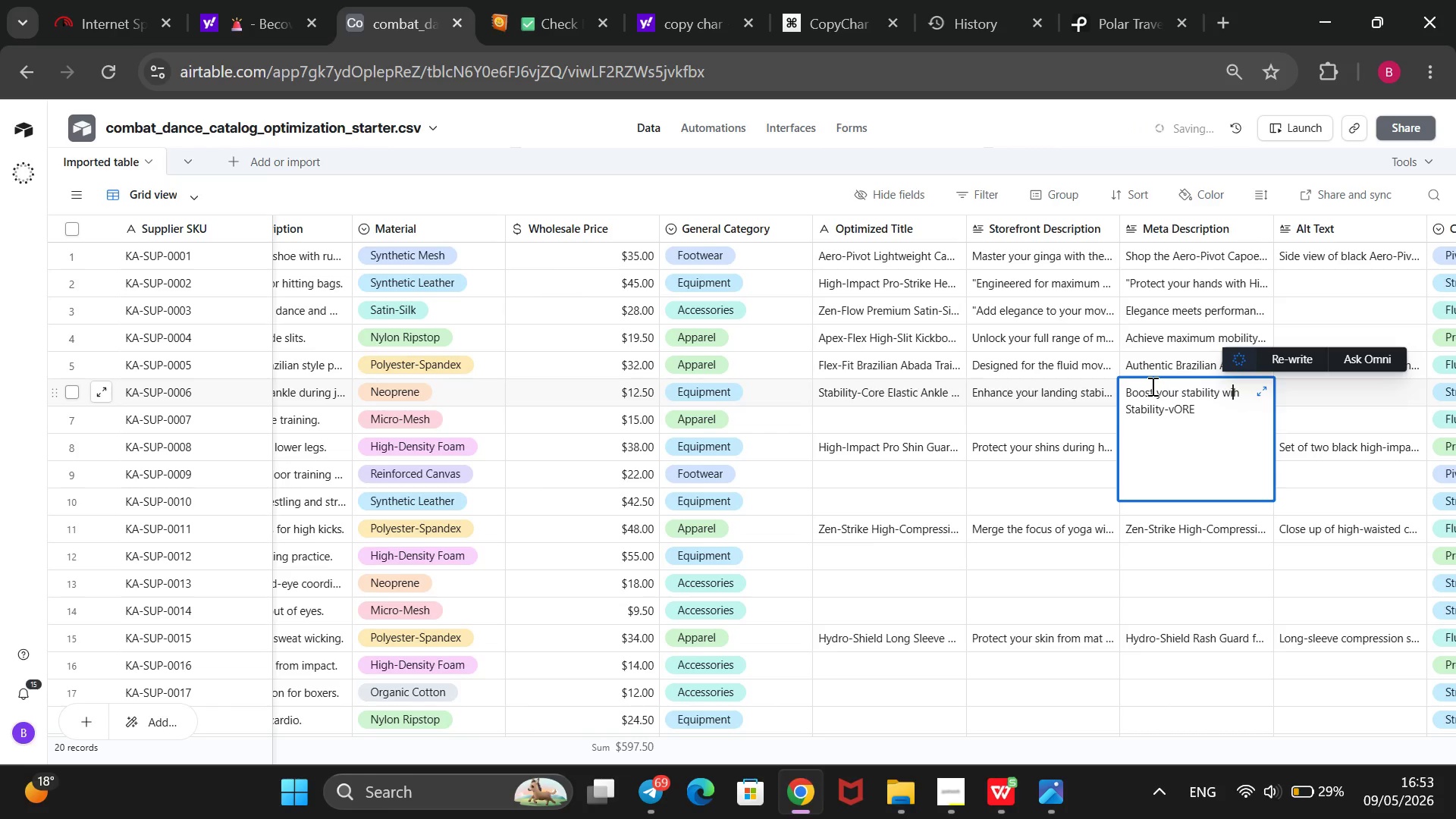 
key(CapsLock)
 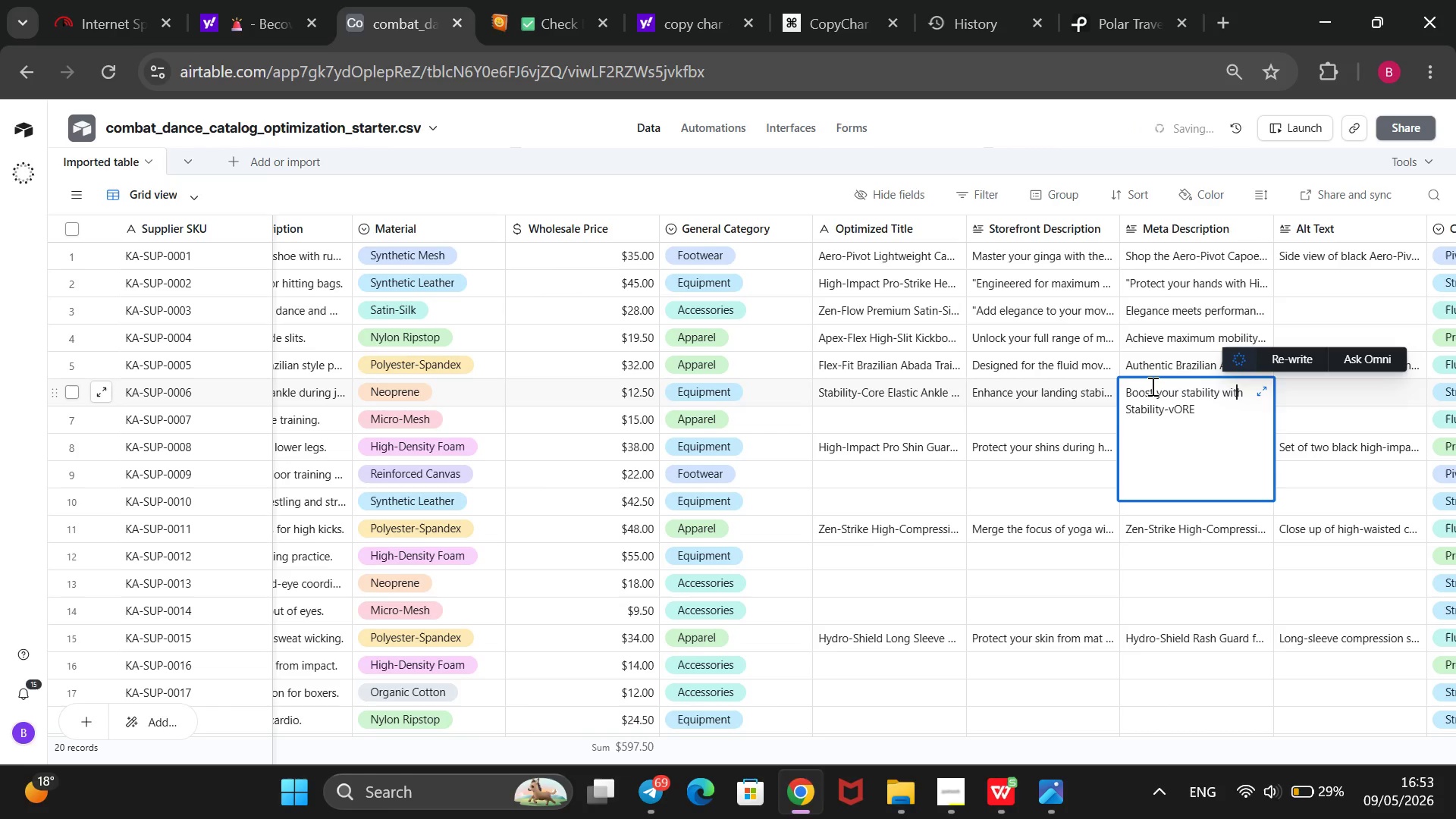 
key(T)
 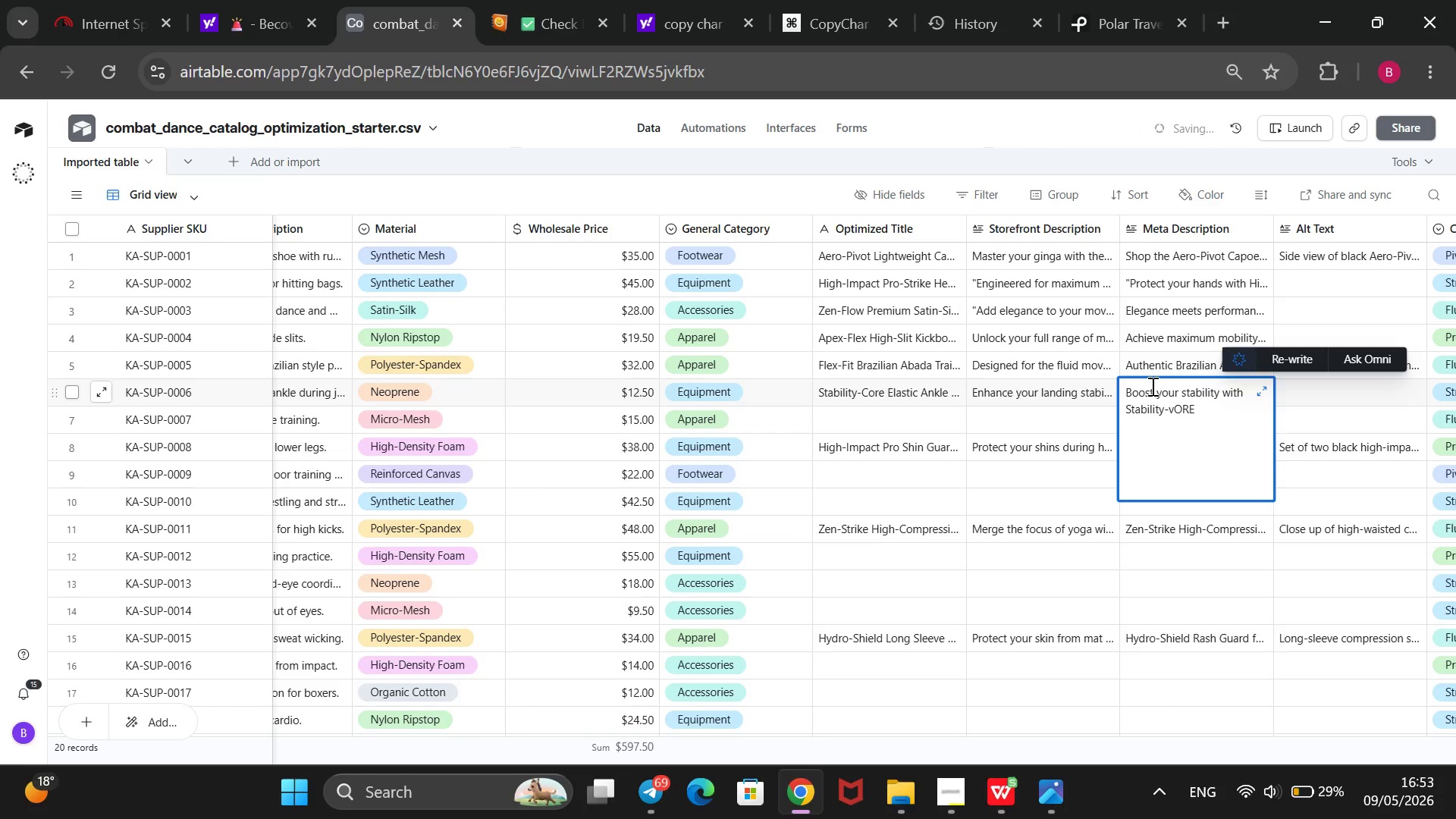 
key(ArrowLeft)
 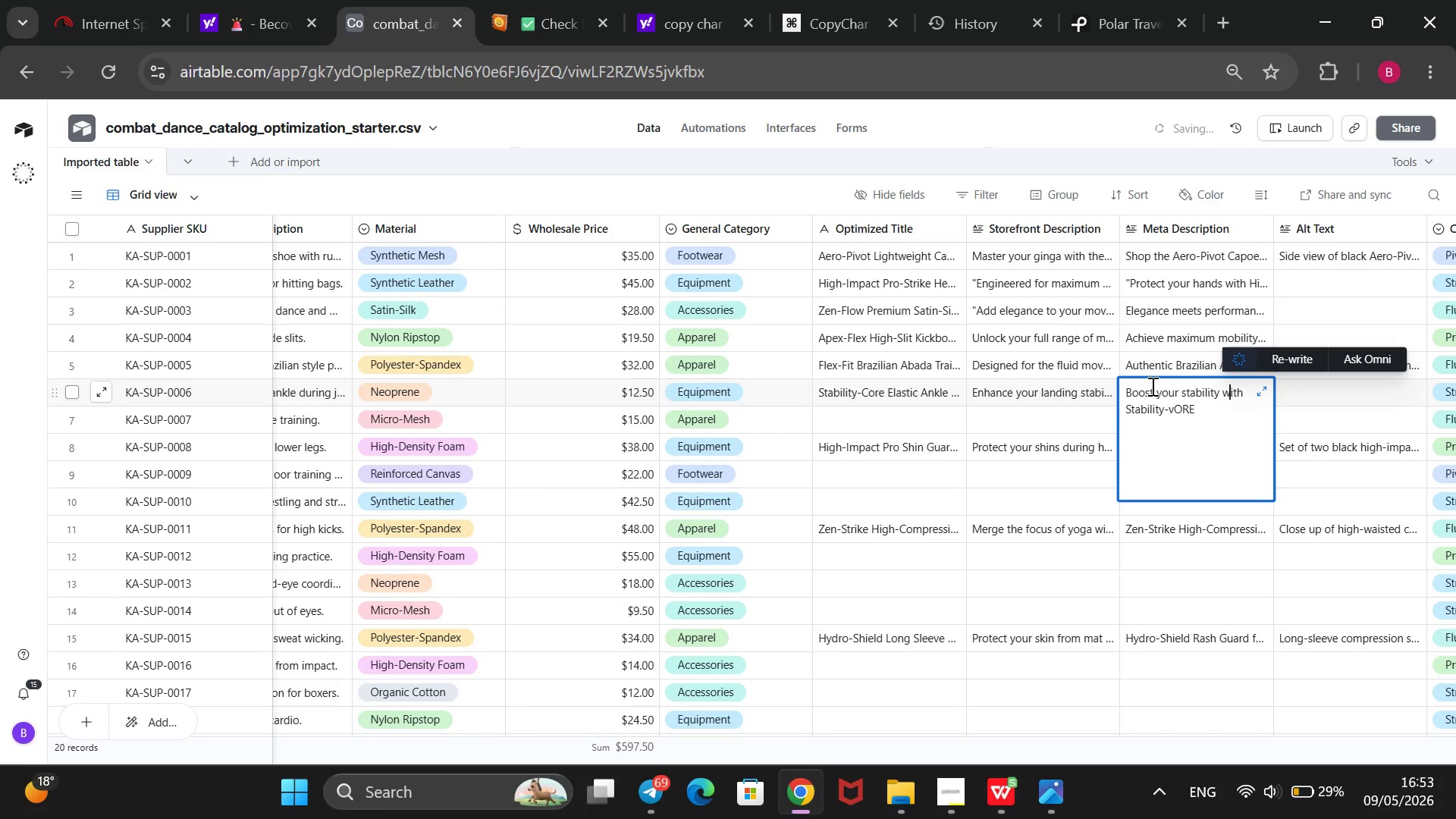 
key(ArrowLeft)
 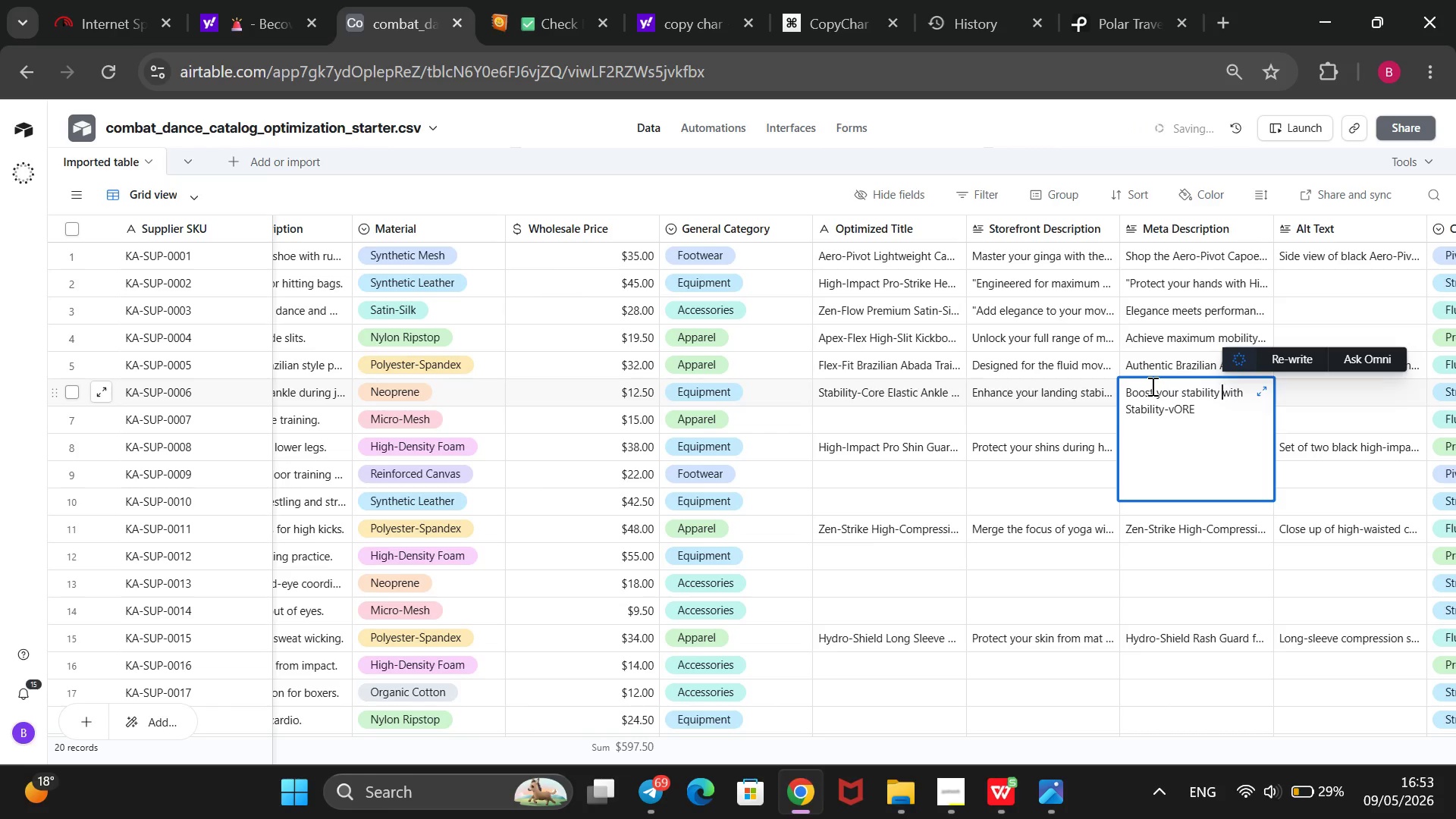 
hold_key(key=ArrowLeft, duration=0.91)
 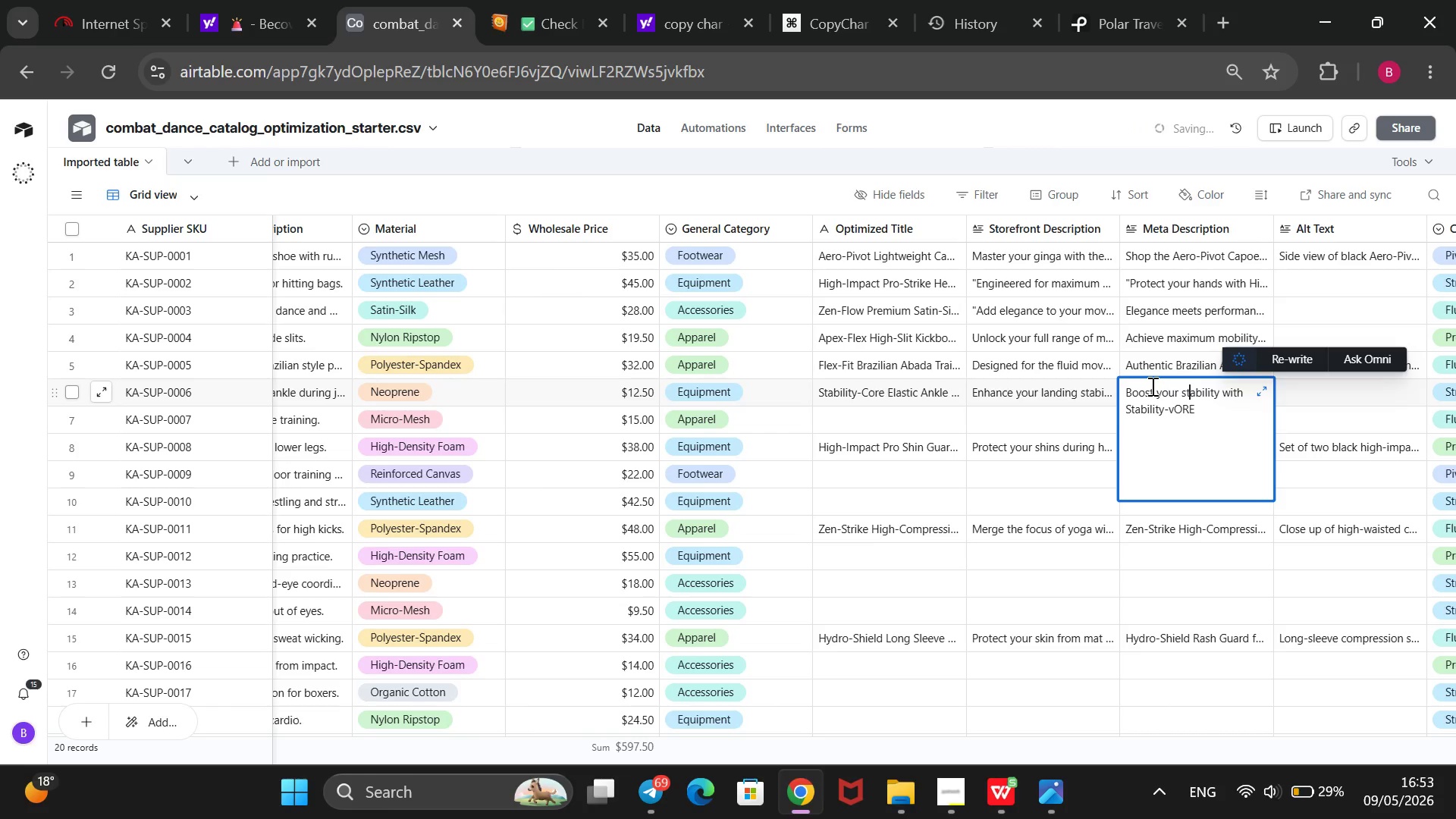 
key(ArrowDown)
 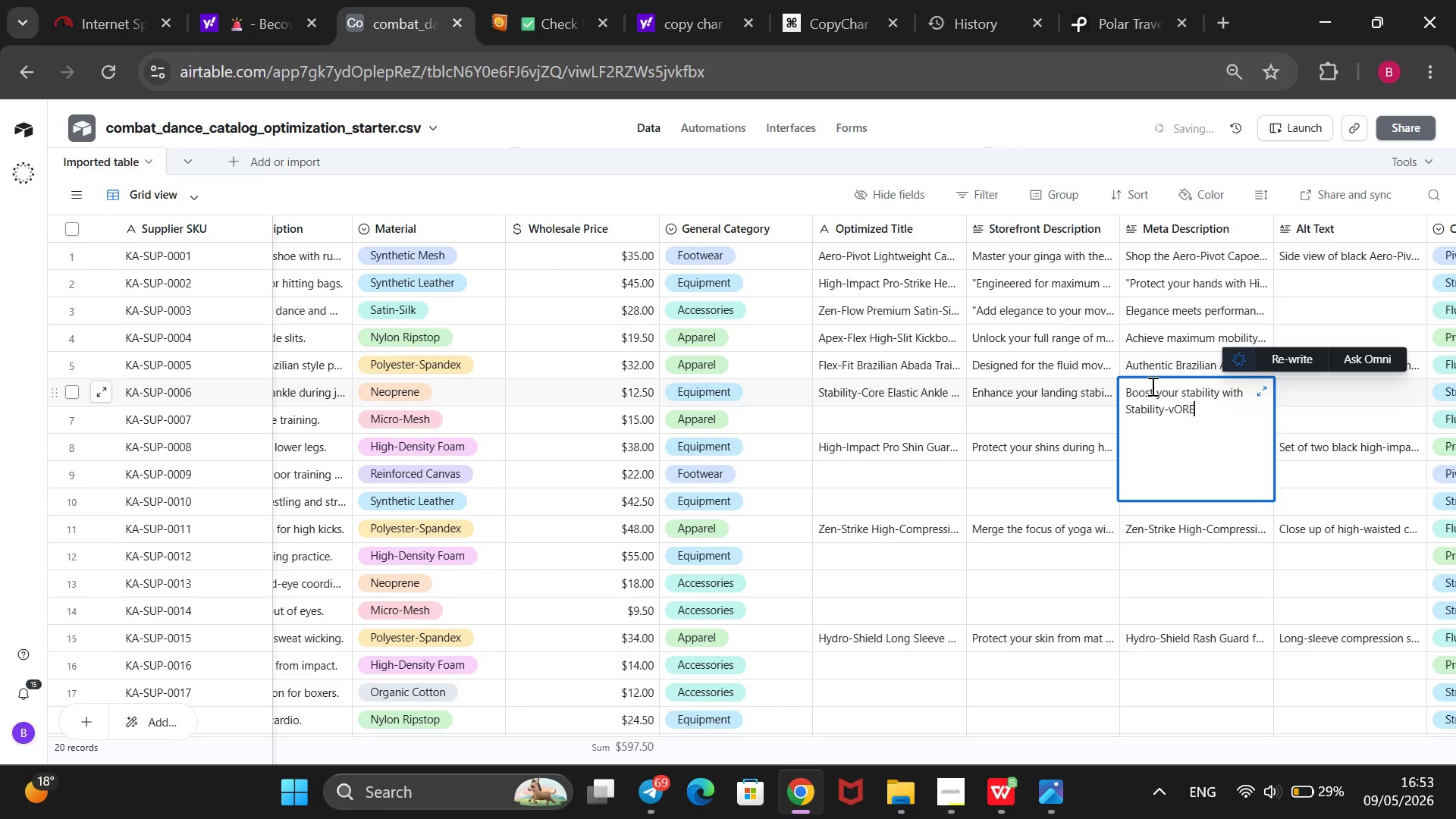 
key(ArrowRight)
 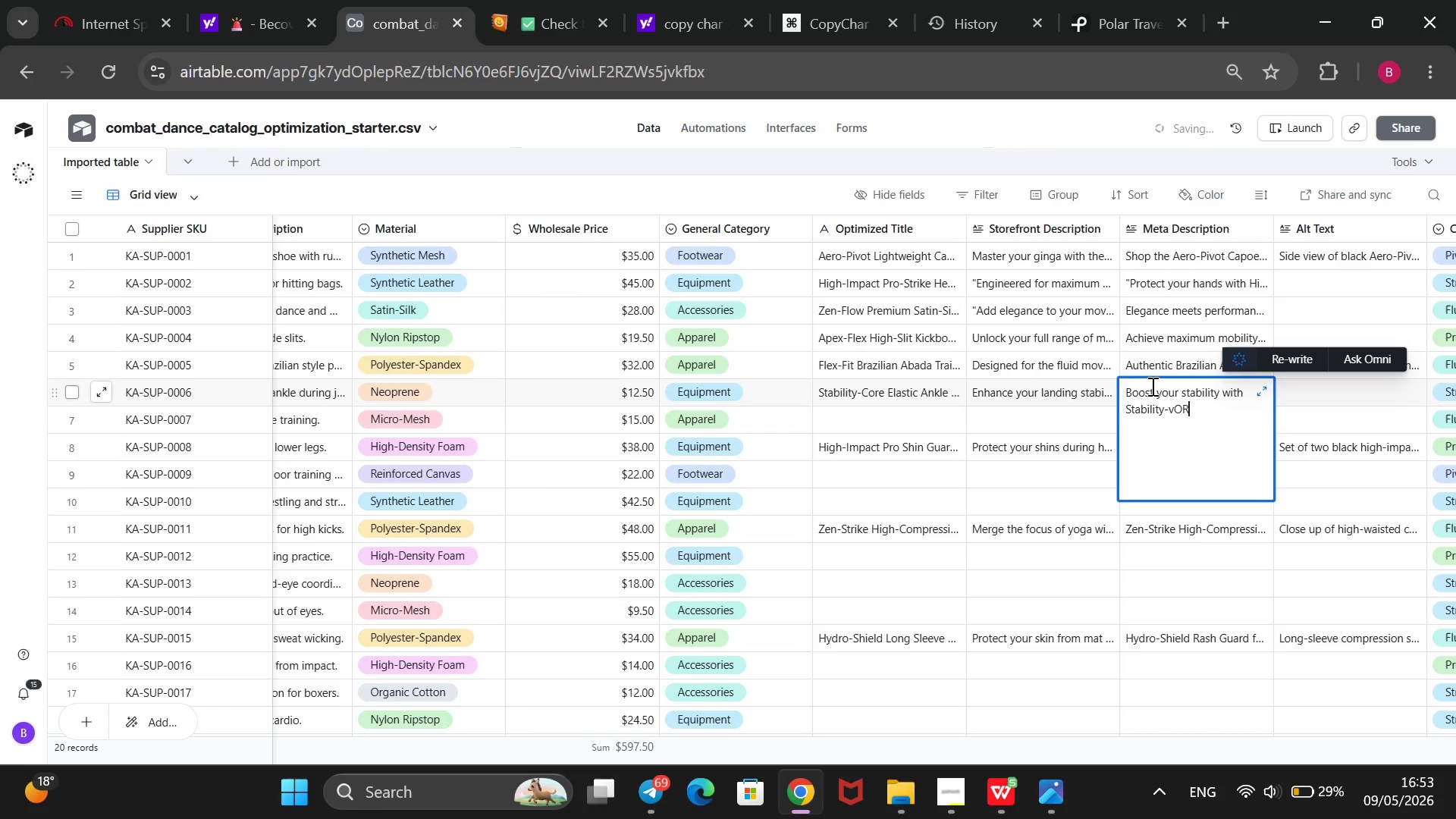 
key(Backspace)
key(Backspace)
key(Backspace)
key(Backspace)
type(Core a)
key(Backspace)
type(Ankle Guards. Compression support for martial arts jumps and pivots. Breathable and flexible.)
 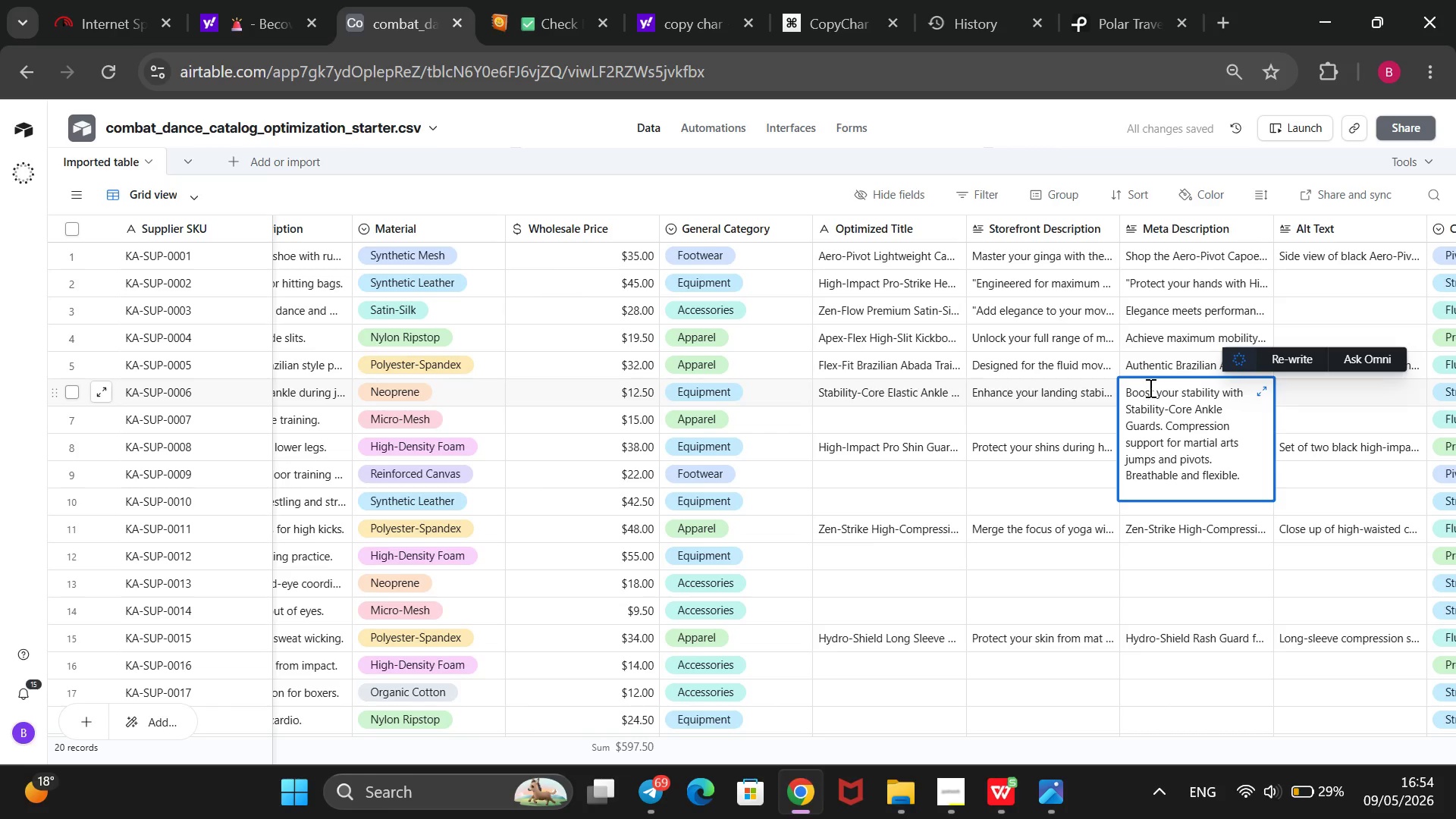 
wait(7.95)
 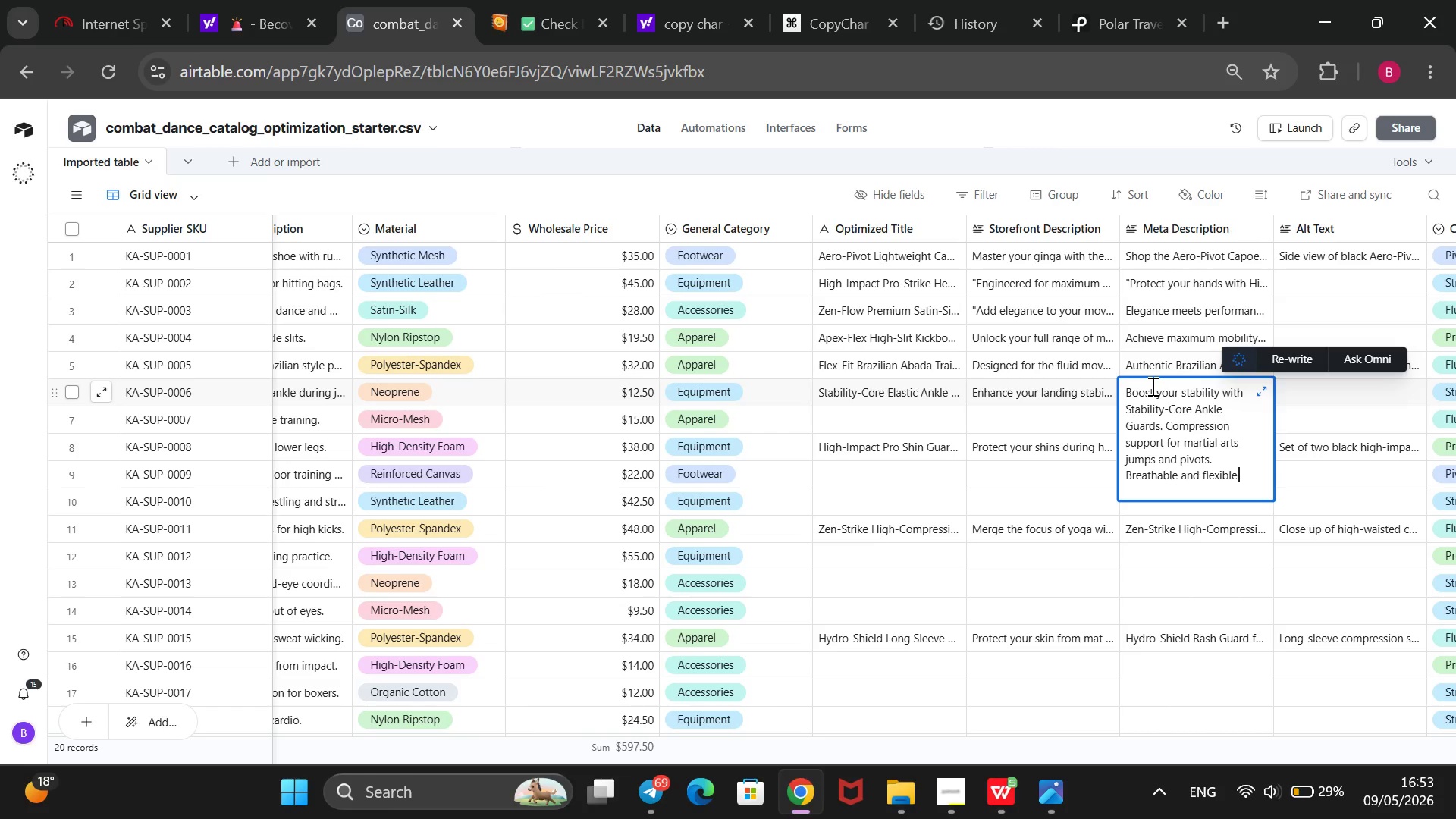 
left_click([910, 413])
 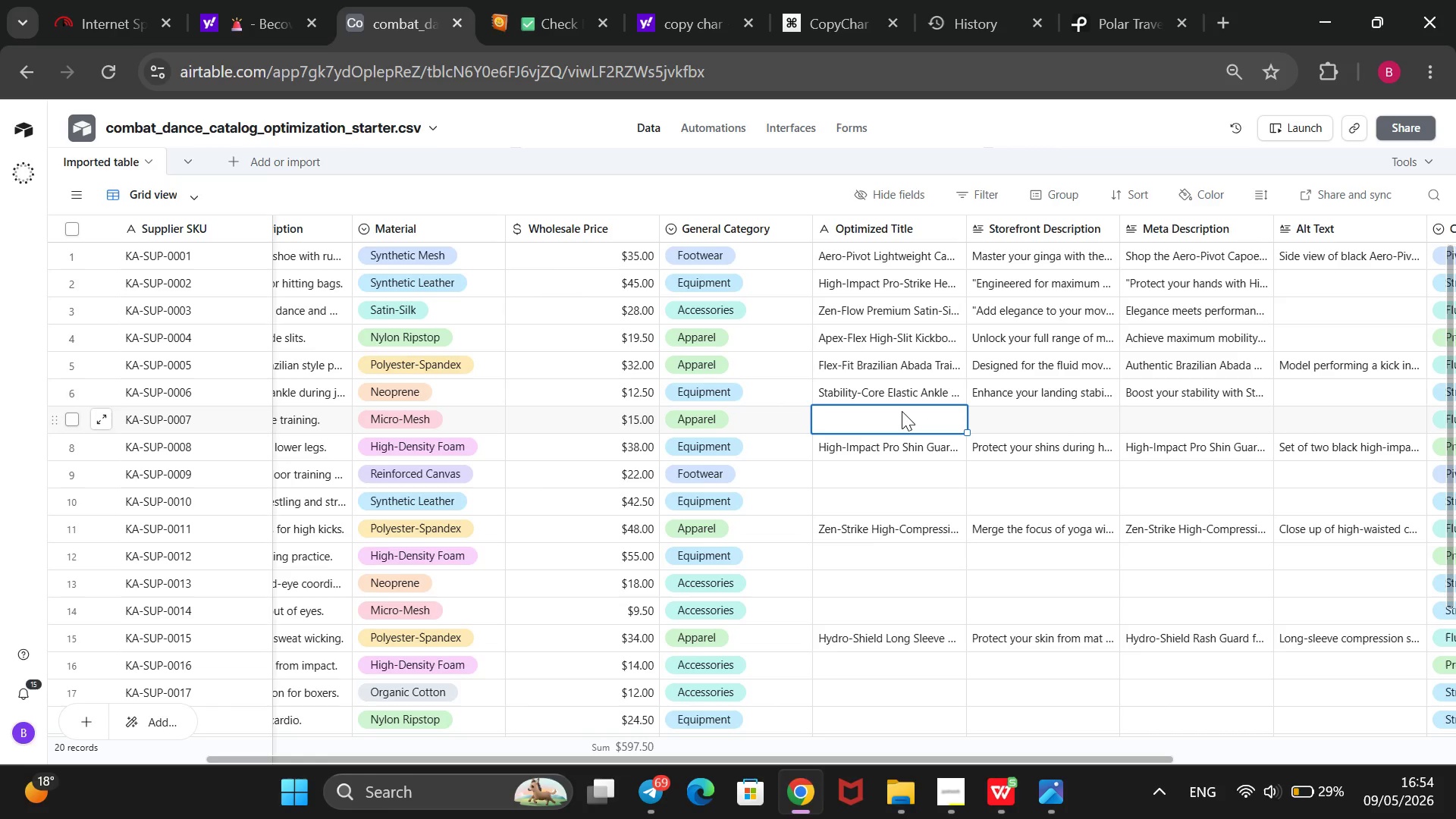 
type(Aero-cool)
 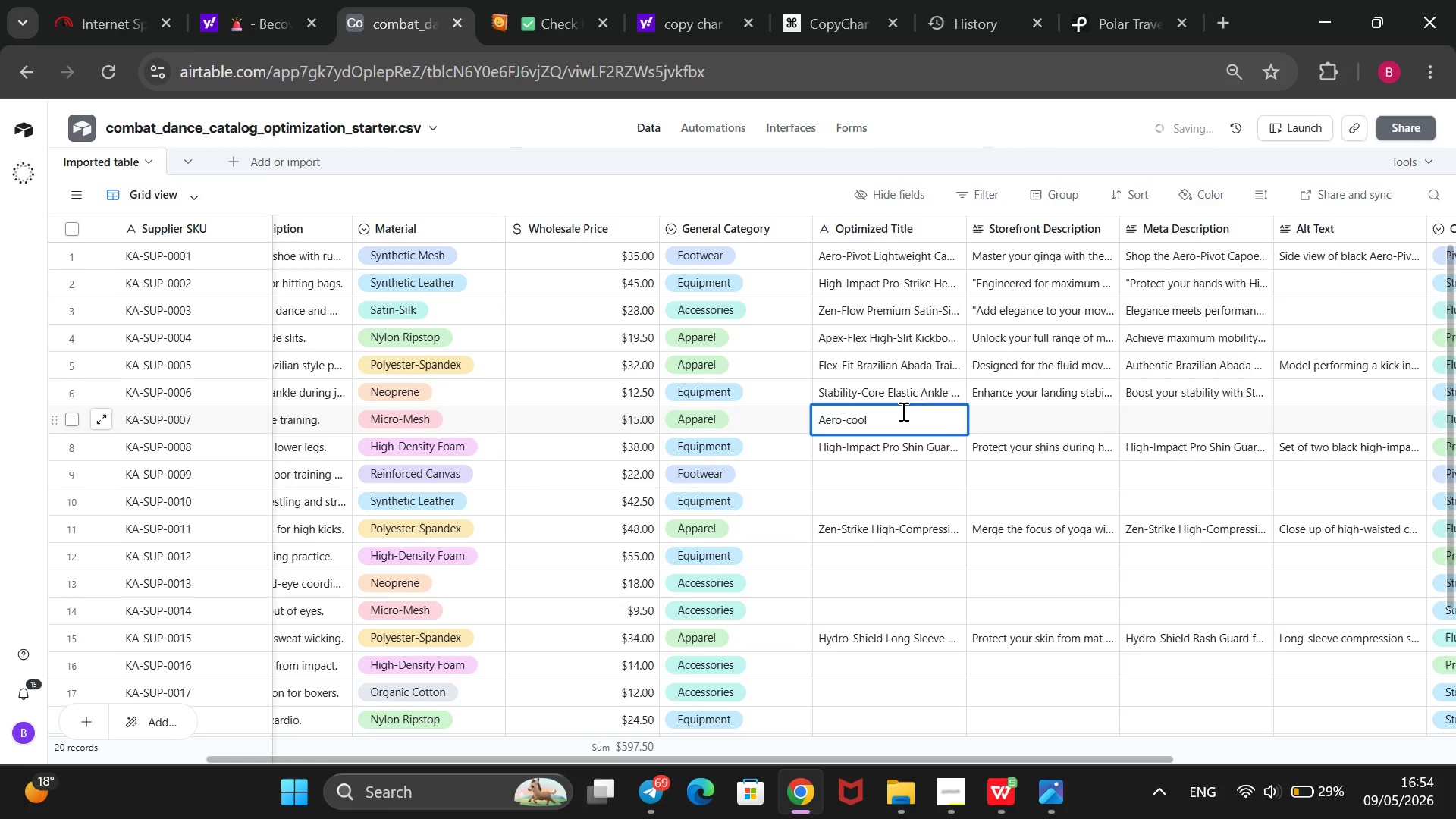 
key(ArrowLeft)
 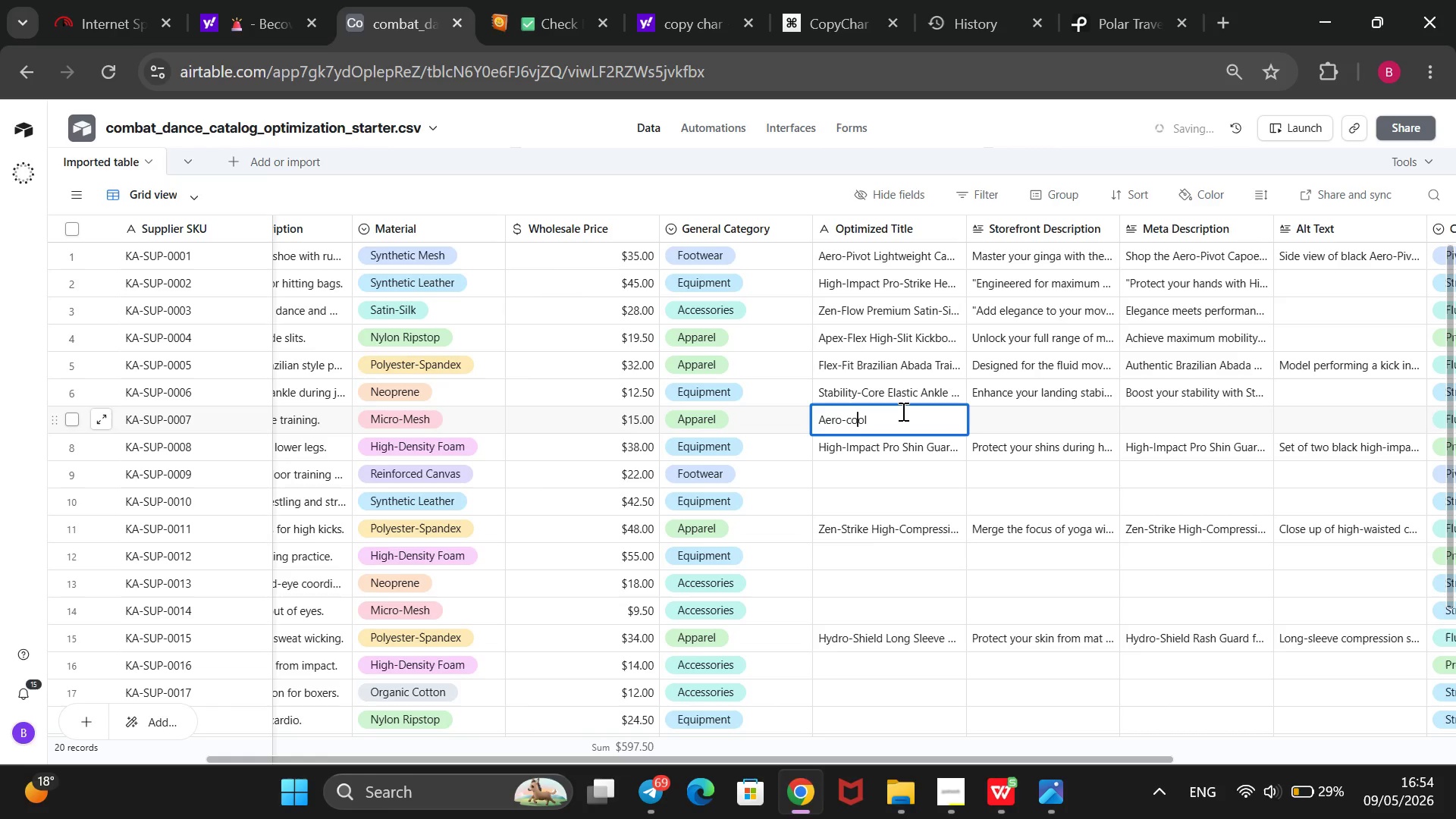 
key(ArrowLeft)
 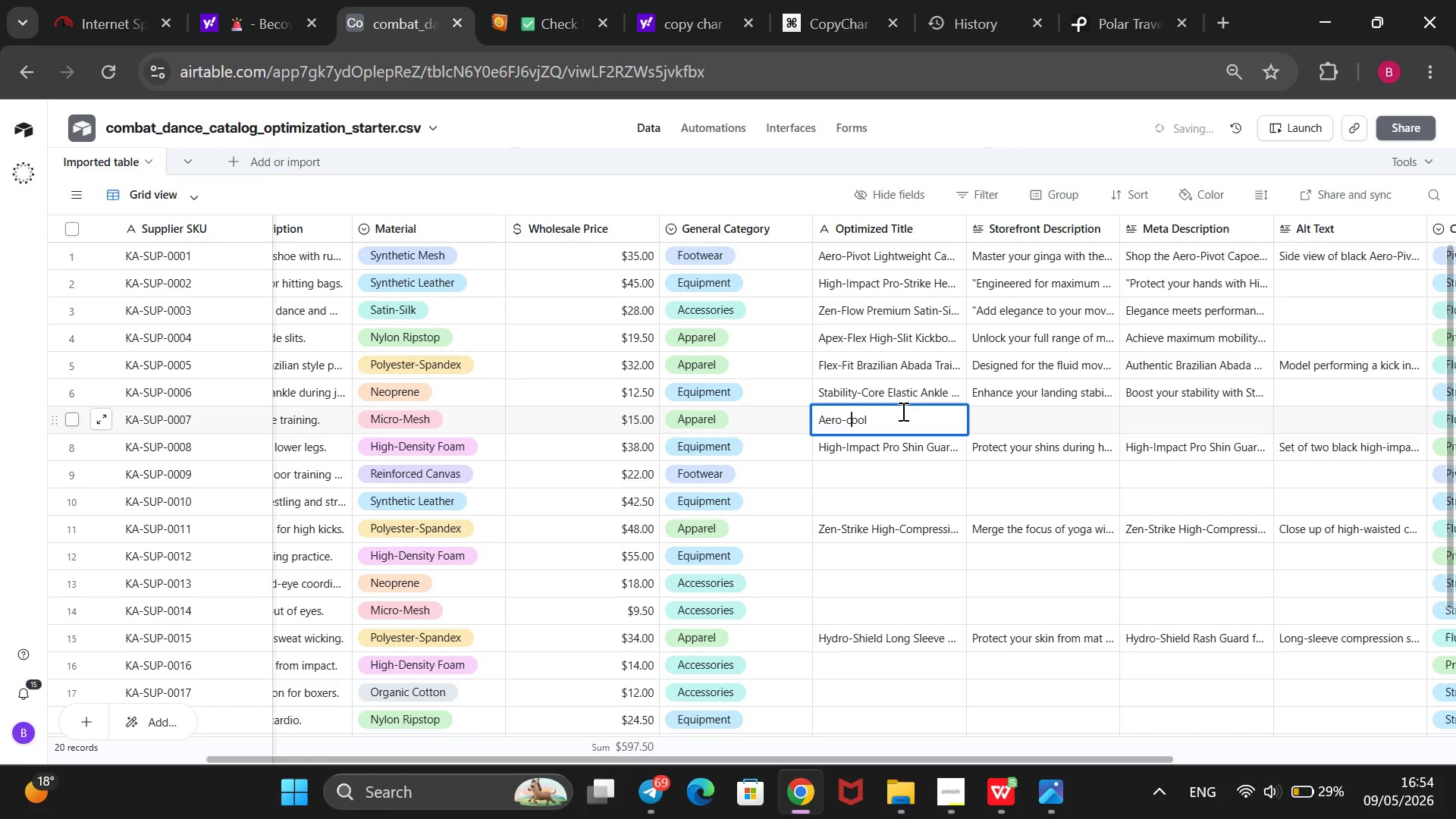 
key(ArrowLeft)
 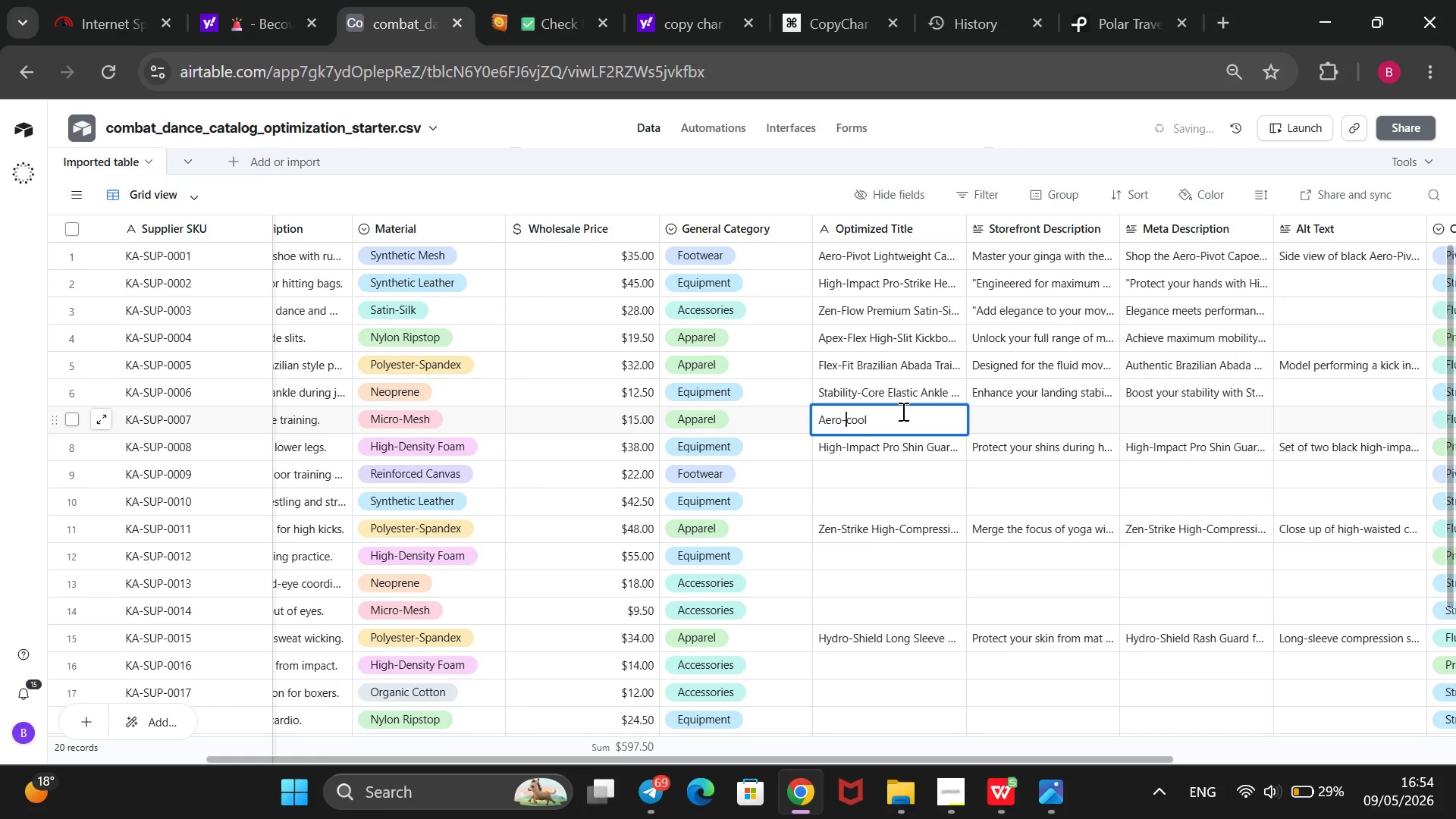 
key(ArrowLeft)
 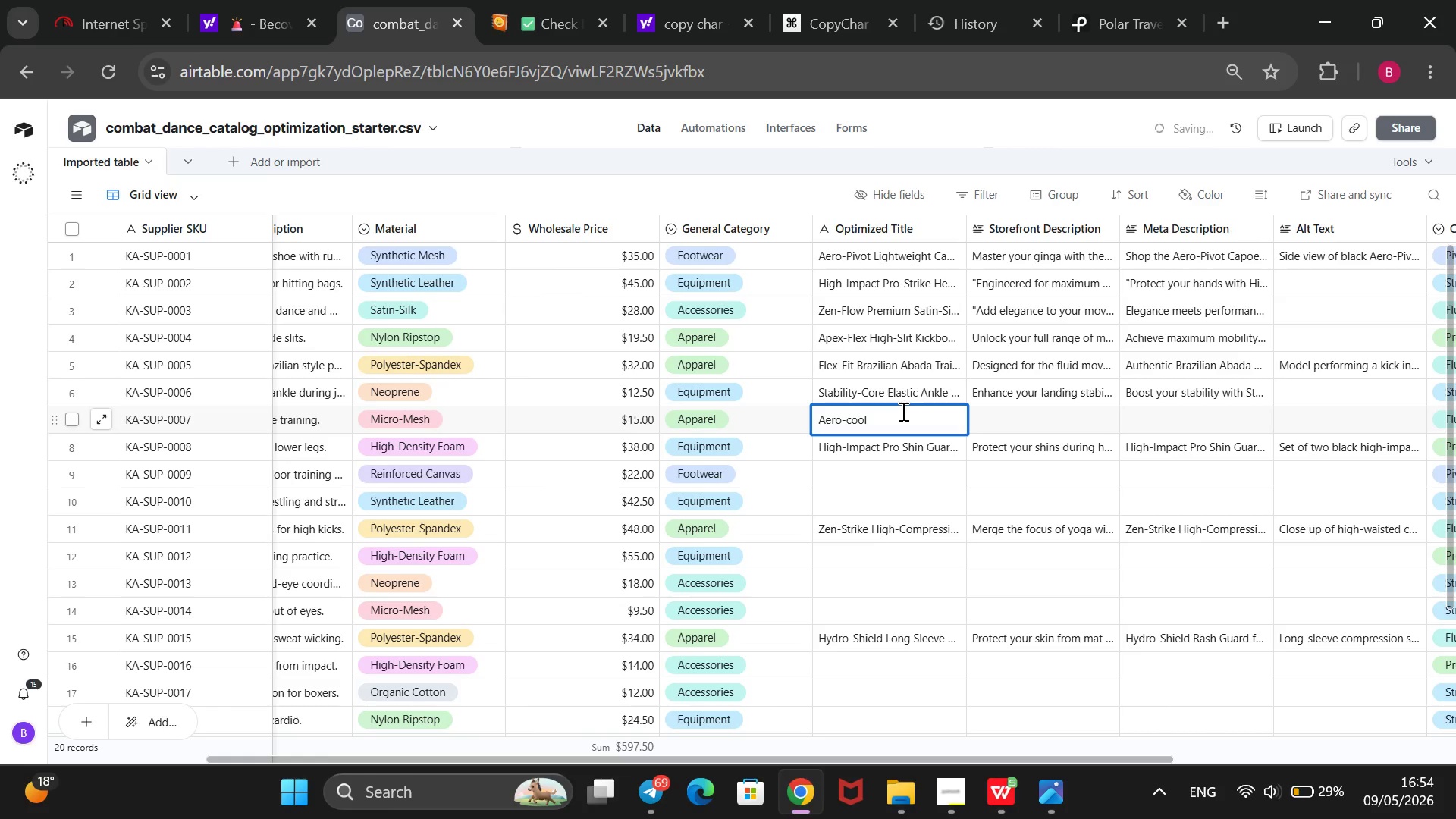 
key(ArrowRight)
 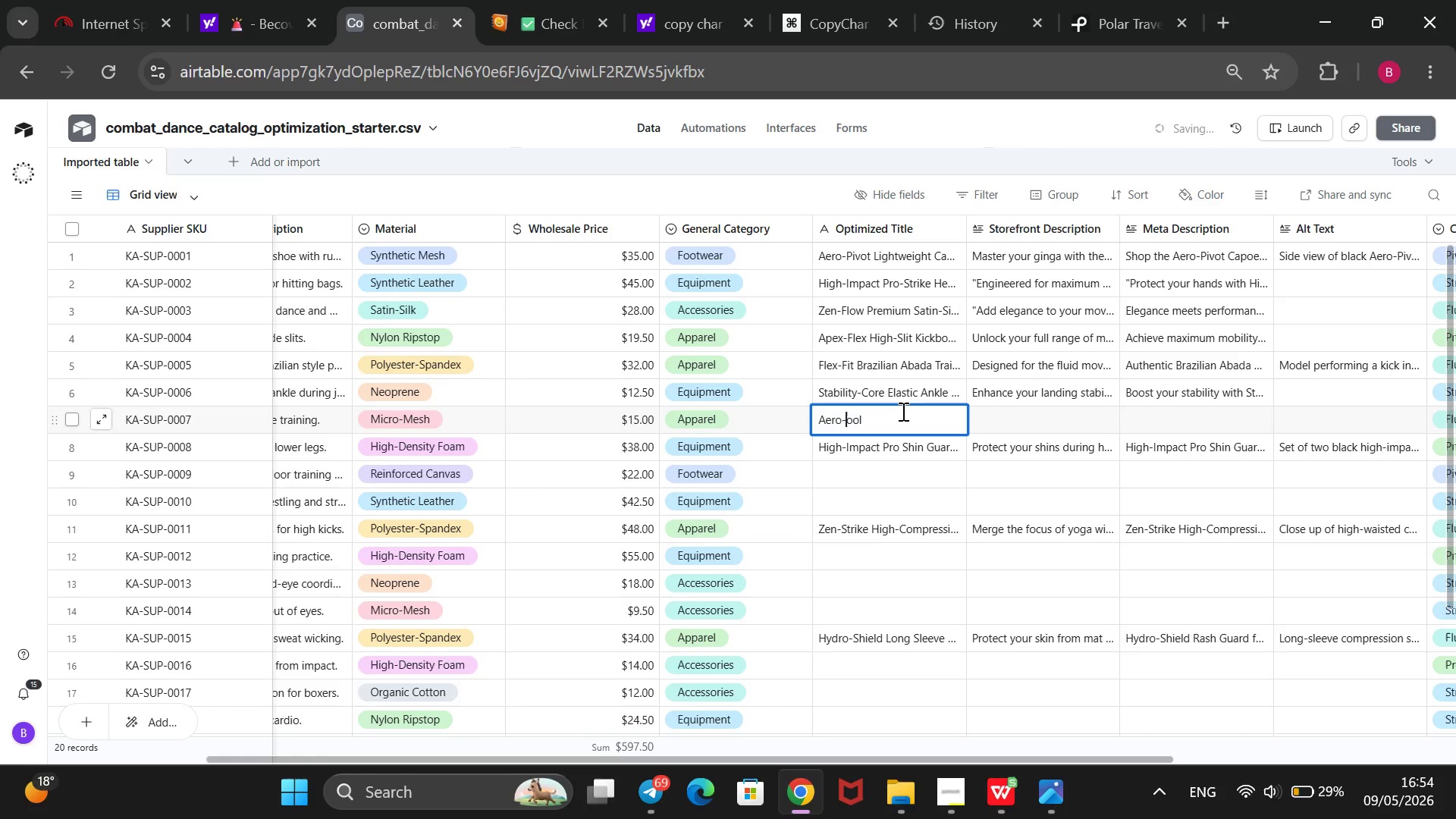 
key(Backspace)
type(C Performacne)
 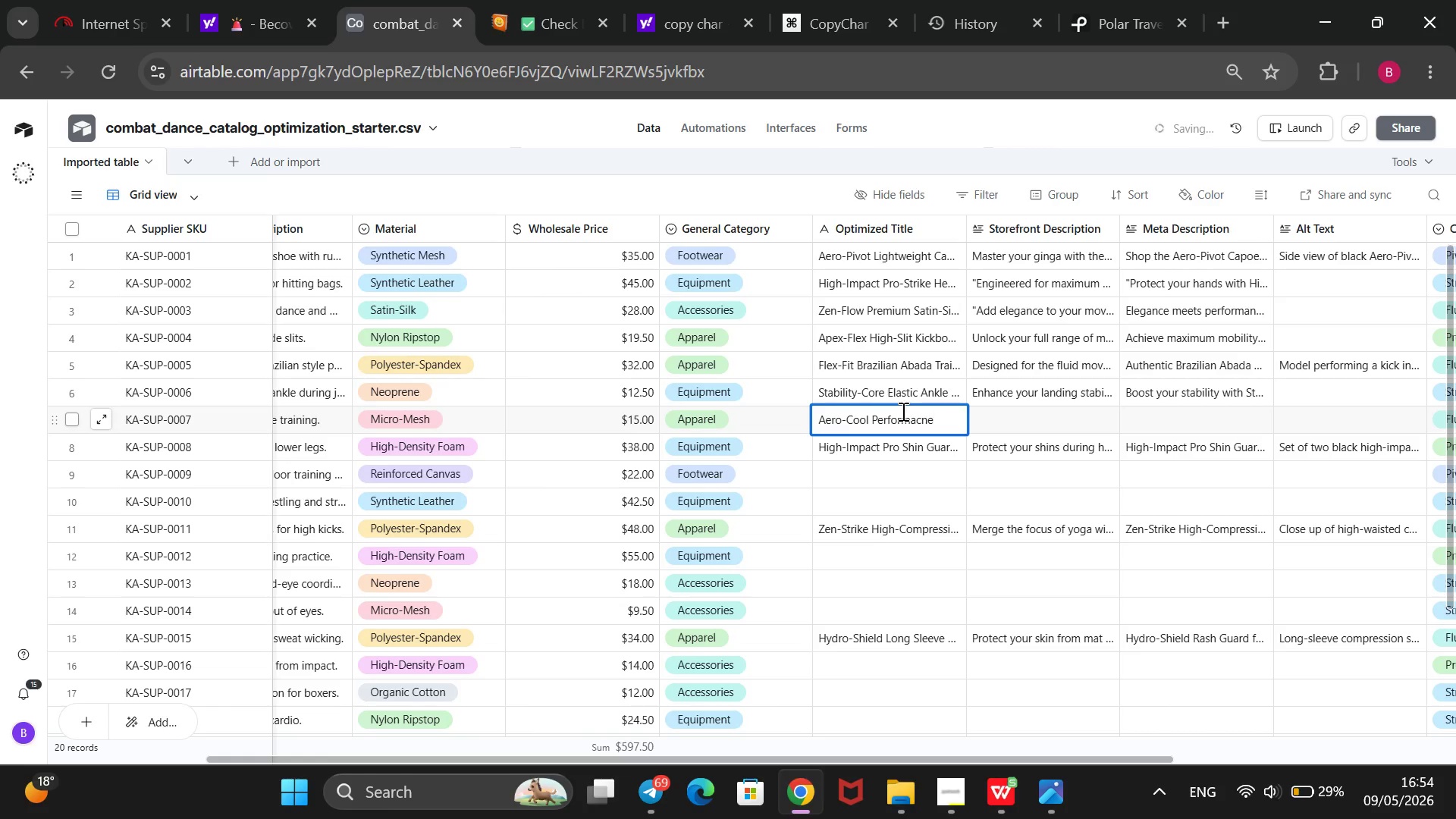 
hold_key(key=ArrowRight, duration=0.75)
 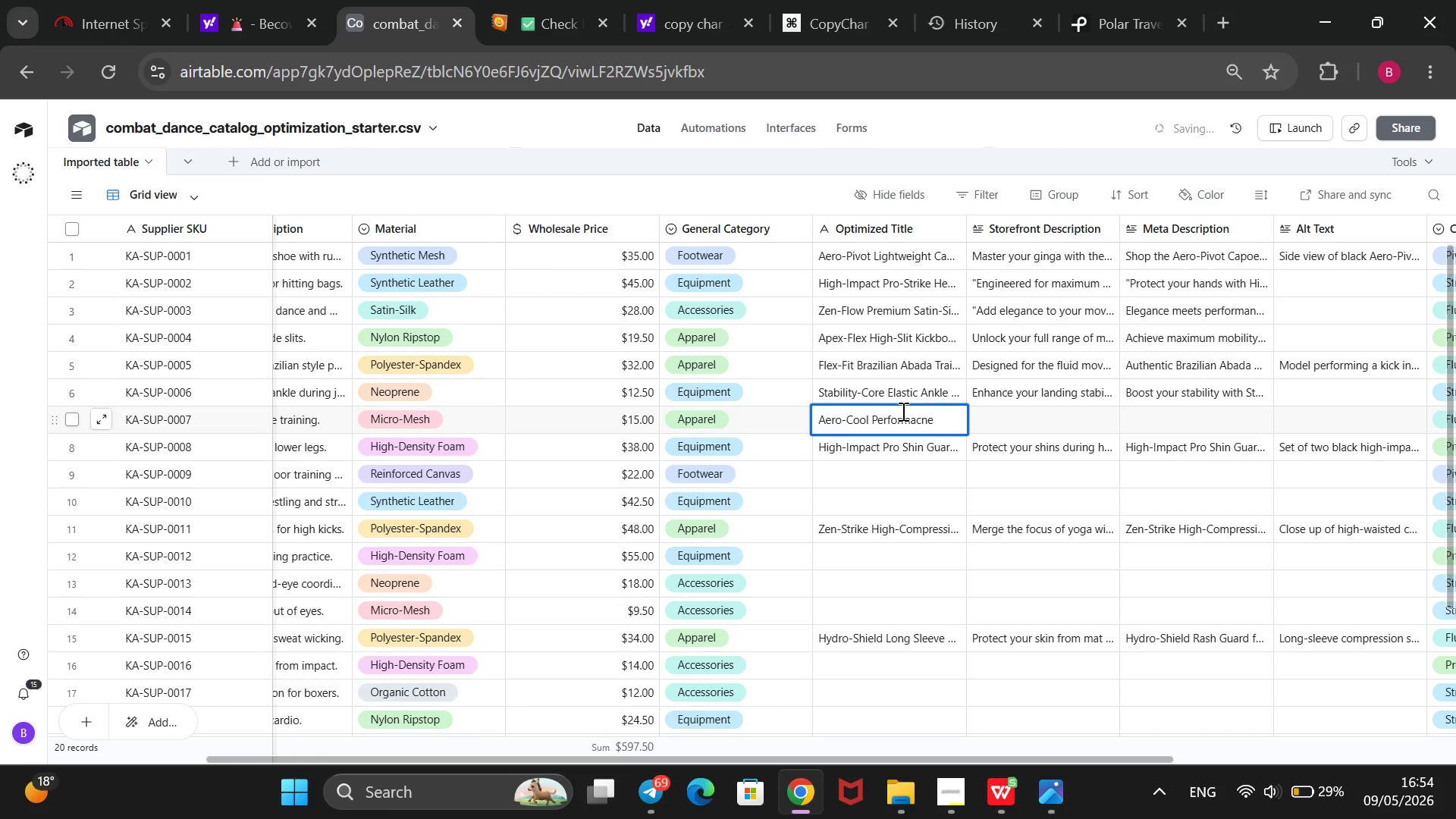 
key(Backspace)
key(Backspace)
key(Backspace)
type(nce Mesh Tri)
key(Backspace)
type(aini)
 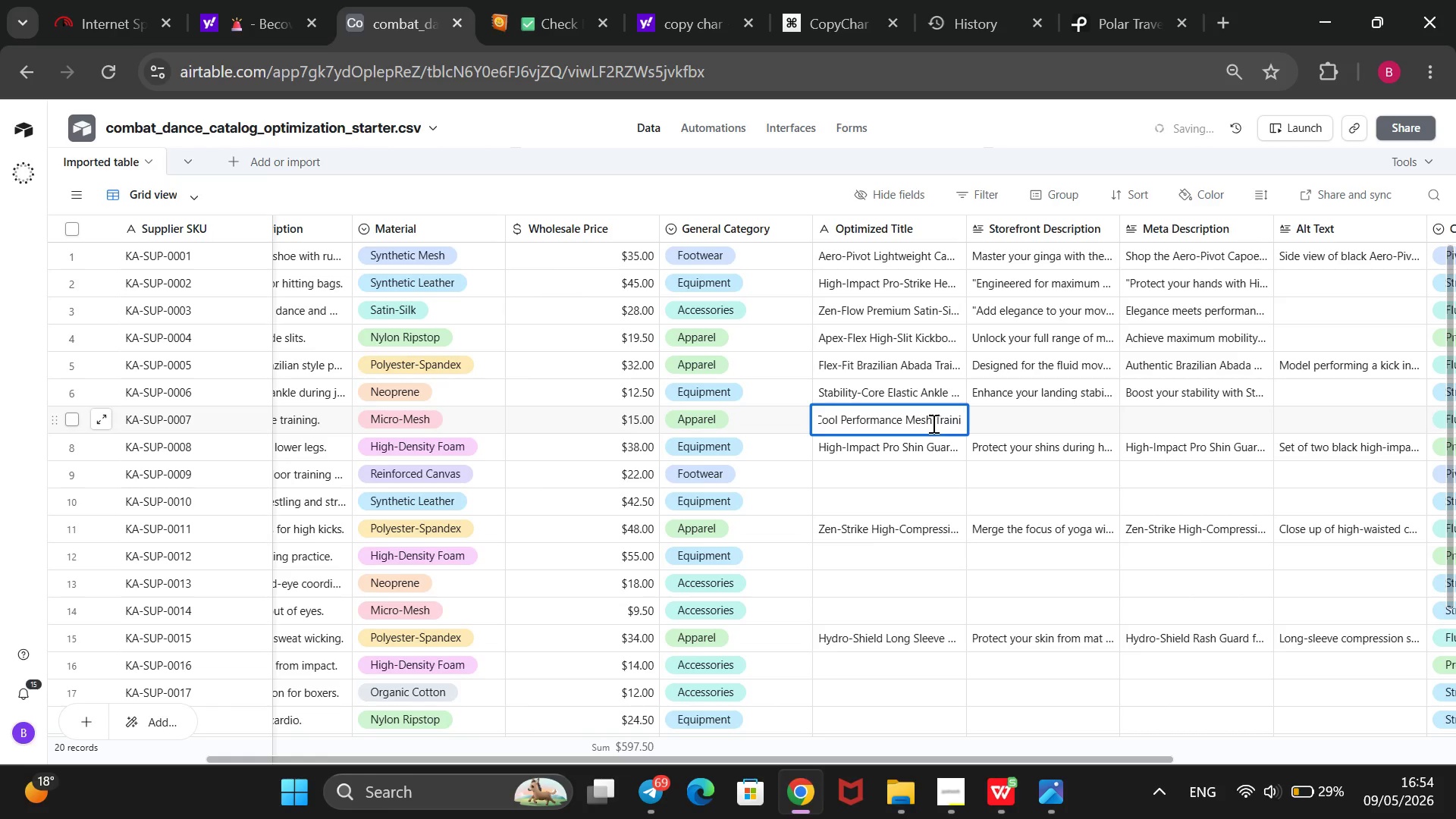 
type(ng Tank)
 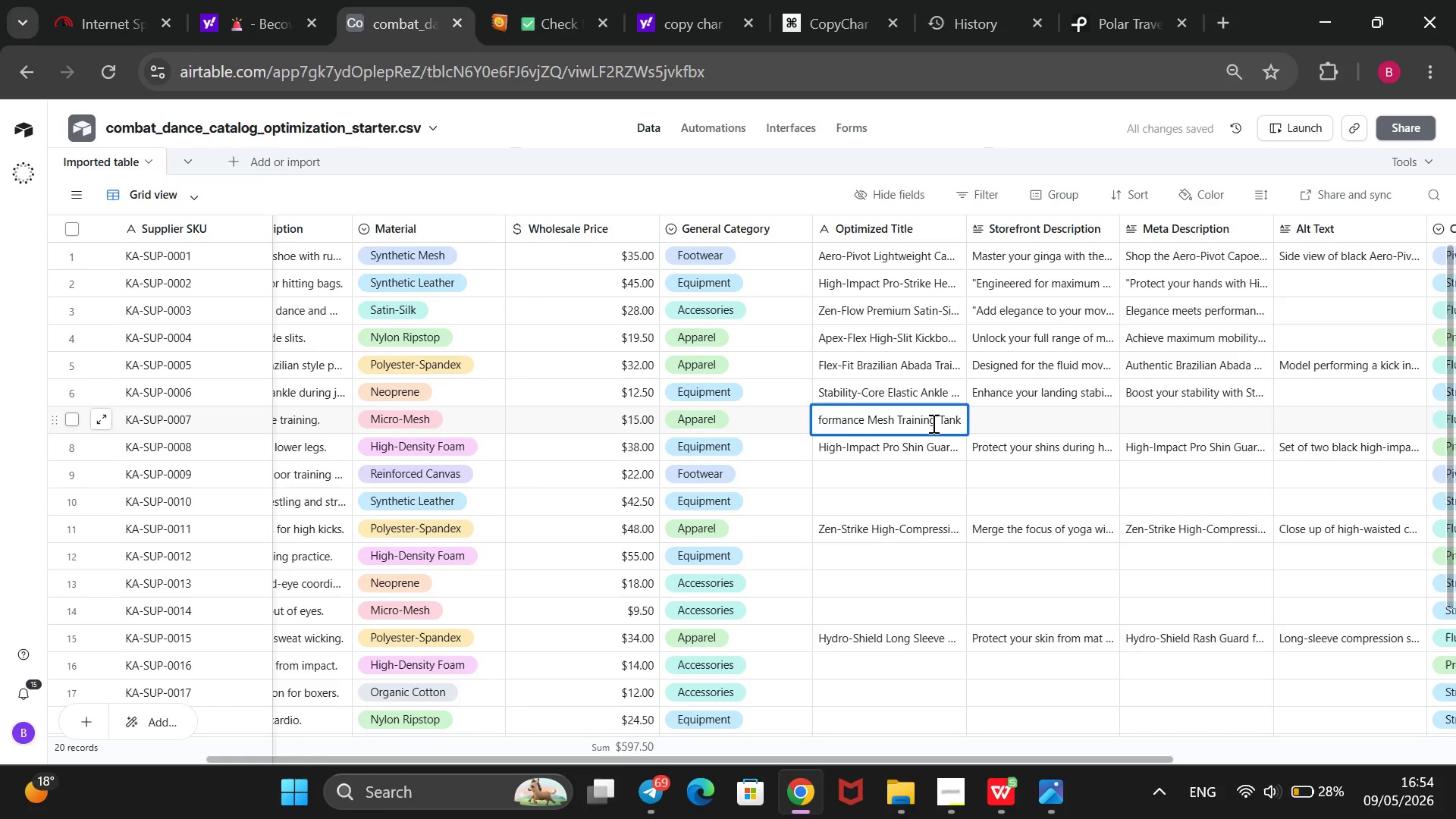 
key(Enter)
 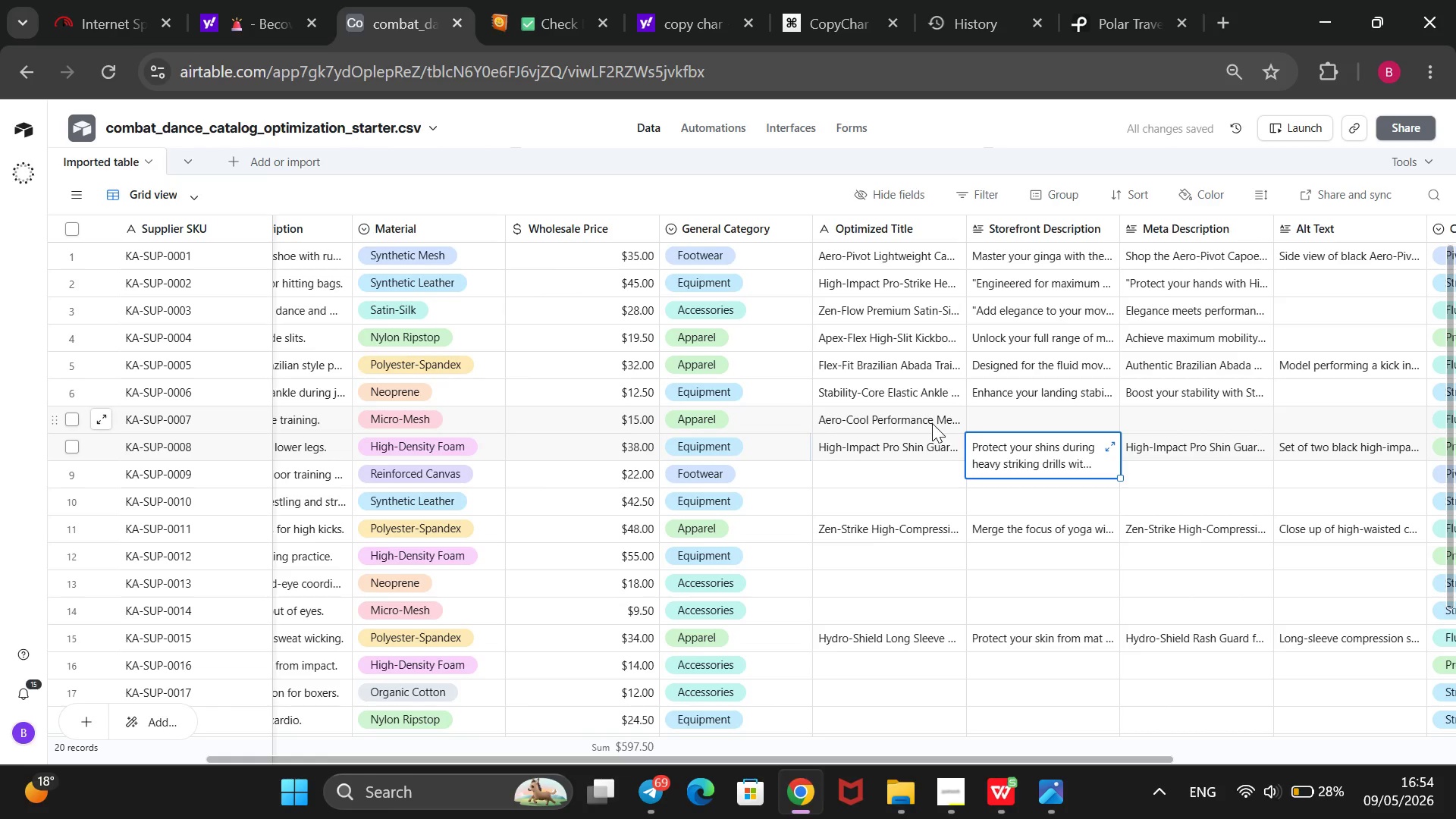 
key(ArrowRight)
 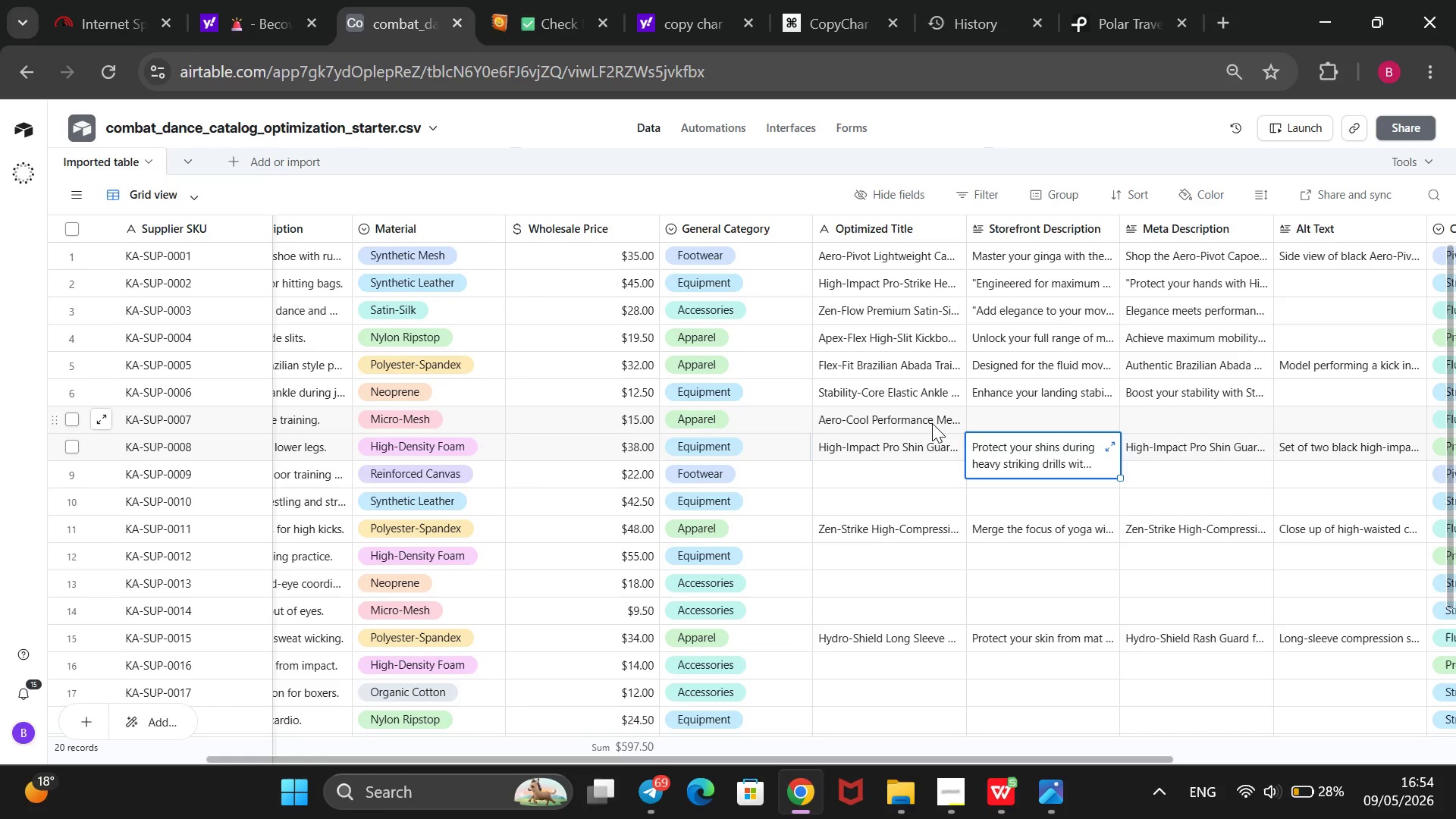 
key(Shift+ShiftRight)
 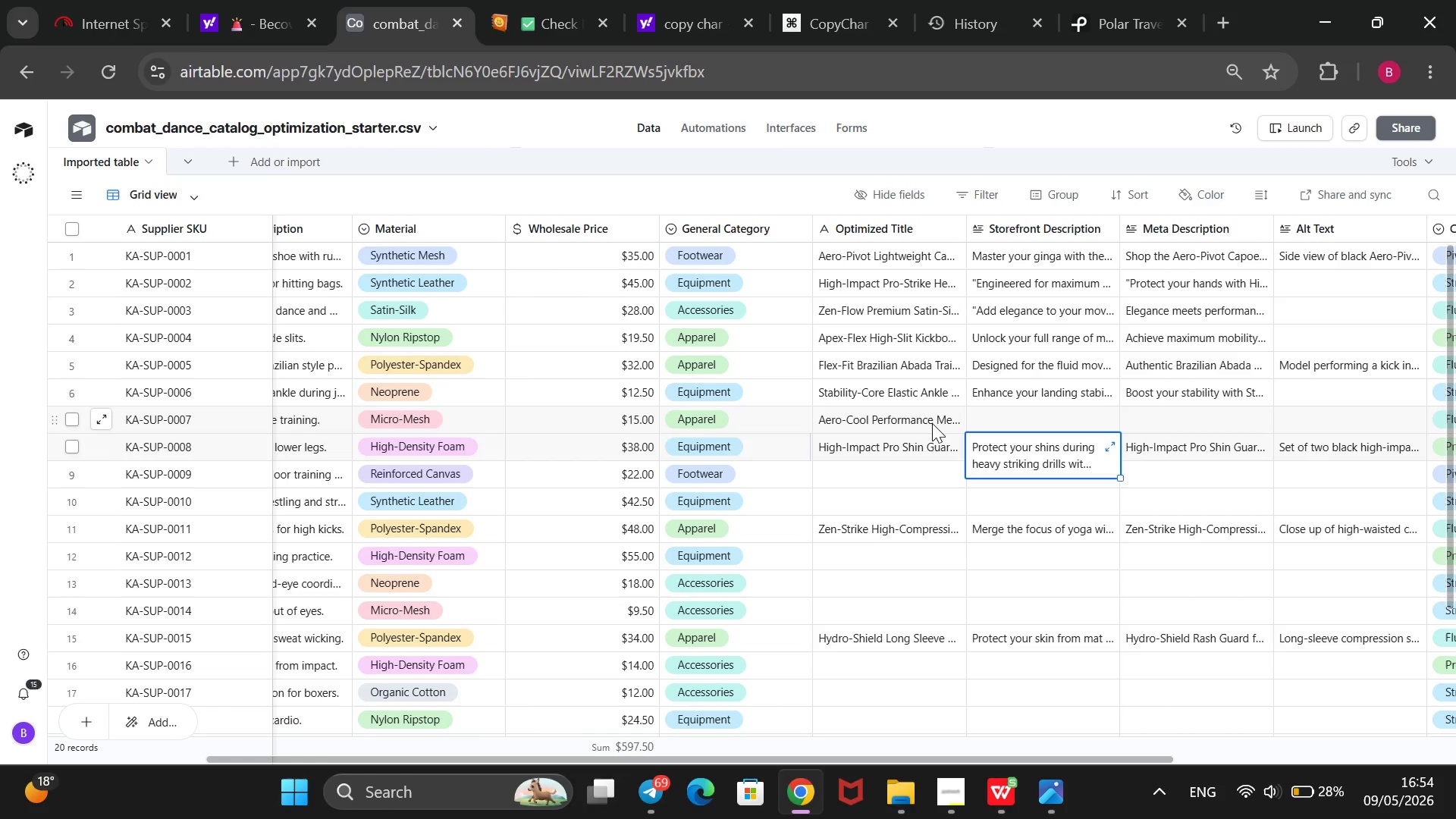 
key(ArrowUp)
 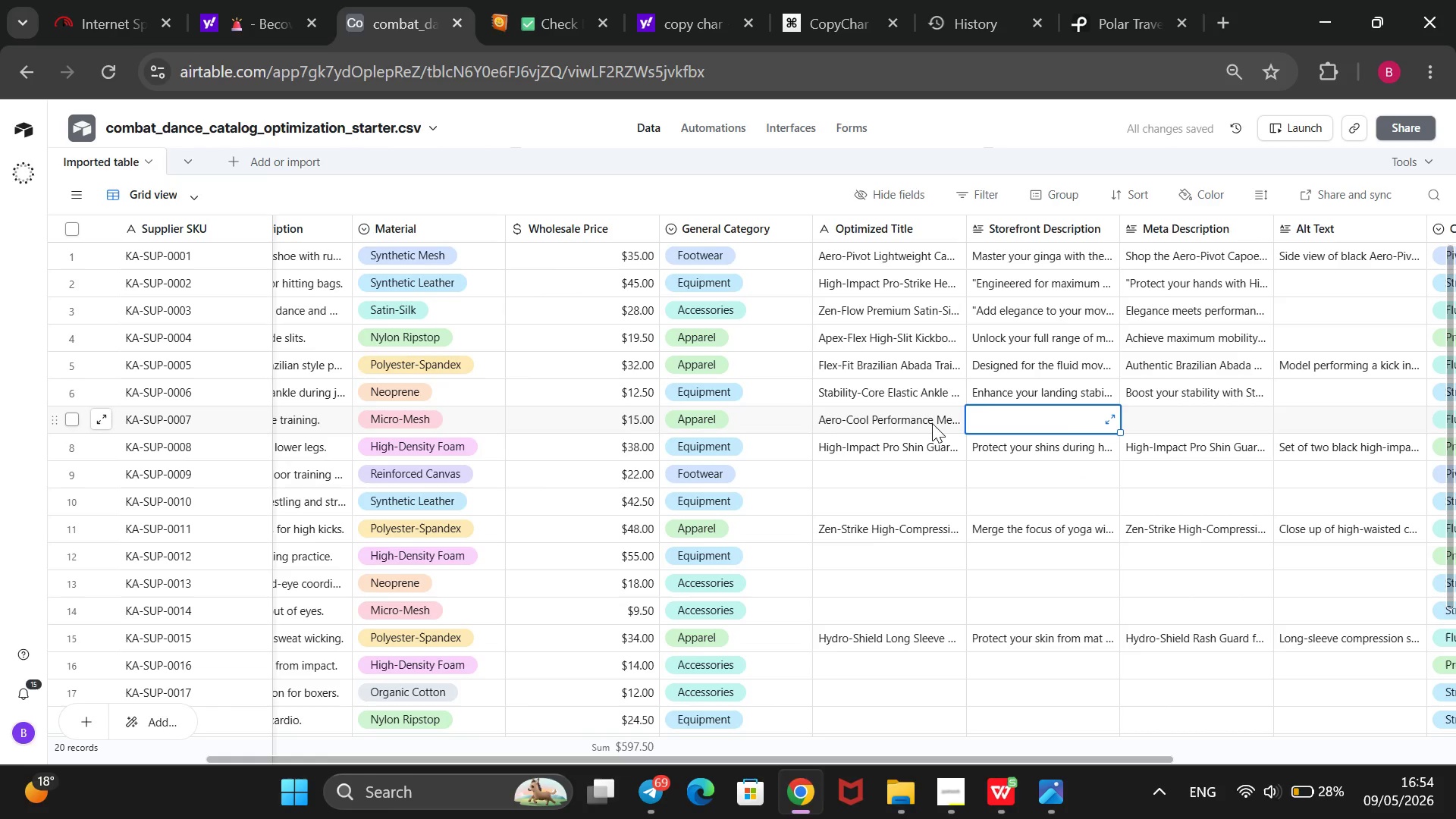 
type(Stay cool and dry during high-intensity sessions with this advanced moisture-wicking mesh tank. Ia)
key(Backspace)
type(ta)
key(Backspace)
type(s ergonomic fit allows for complete freedom of movement in any combat or dance e)
key(Backspace)
type(routine.)
 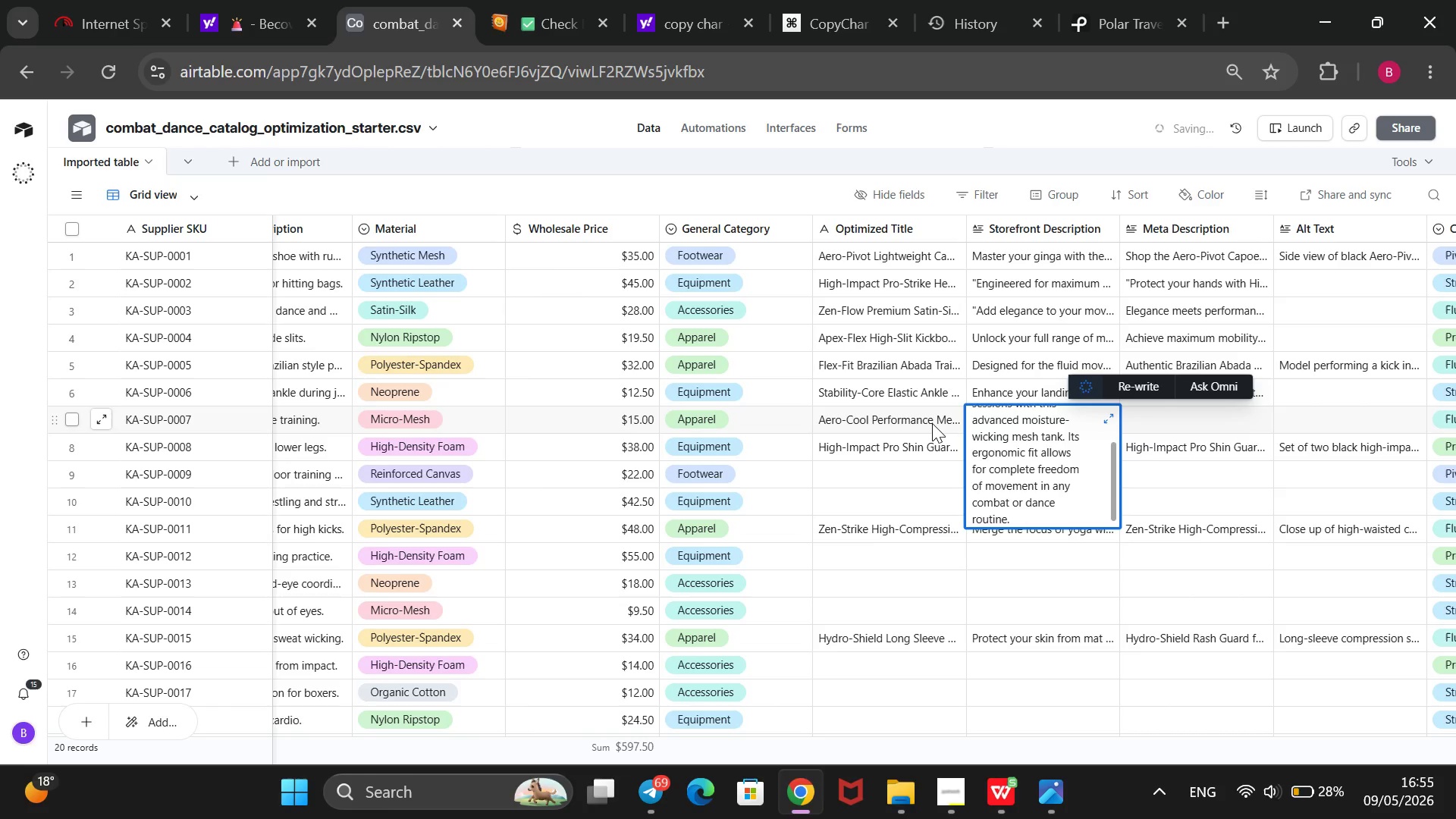 
hold_key(key=ShiftRight, duration=1.5)
 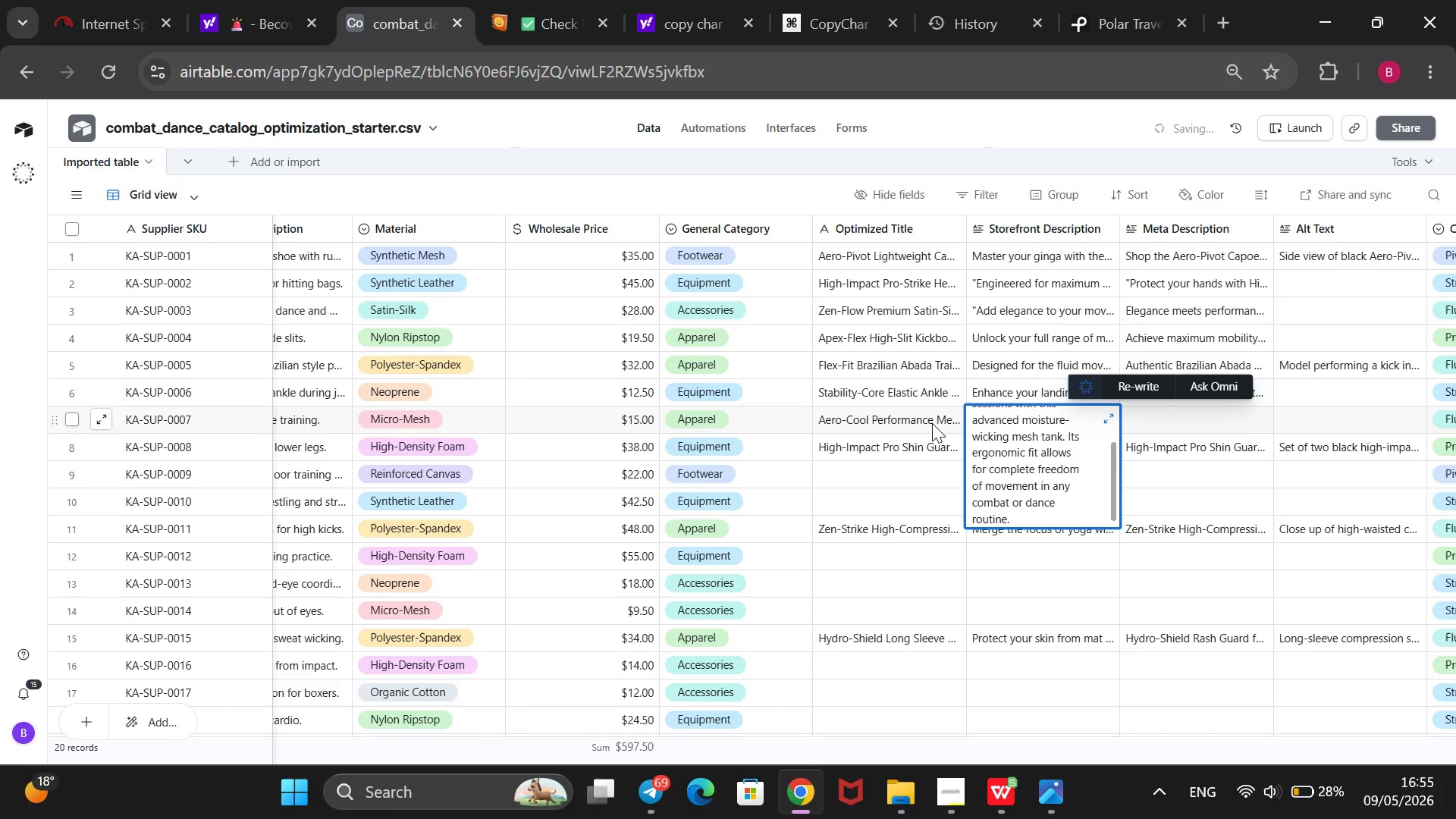 
hold_key(key=ShiftRight, duration=1.5)
 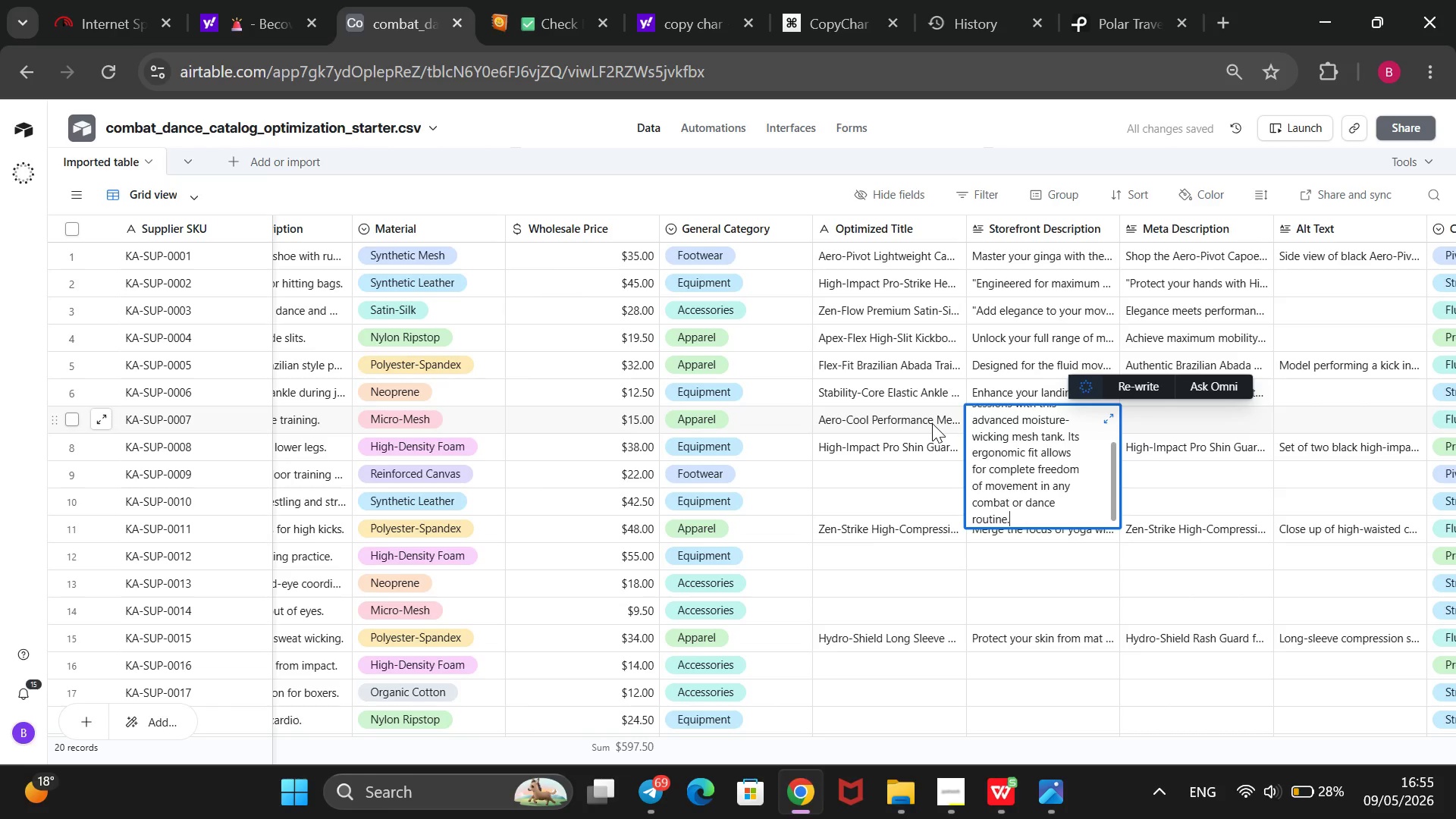 
hold_key(key=ShiftRight, duration=1.53)
 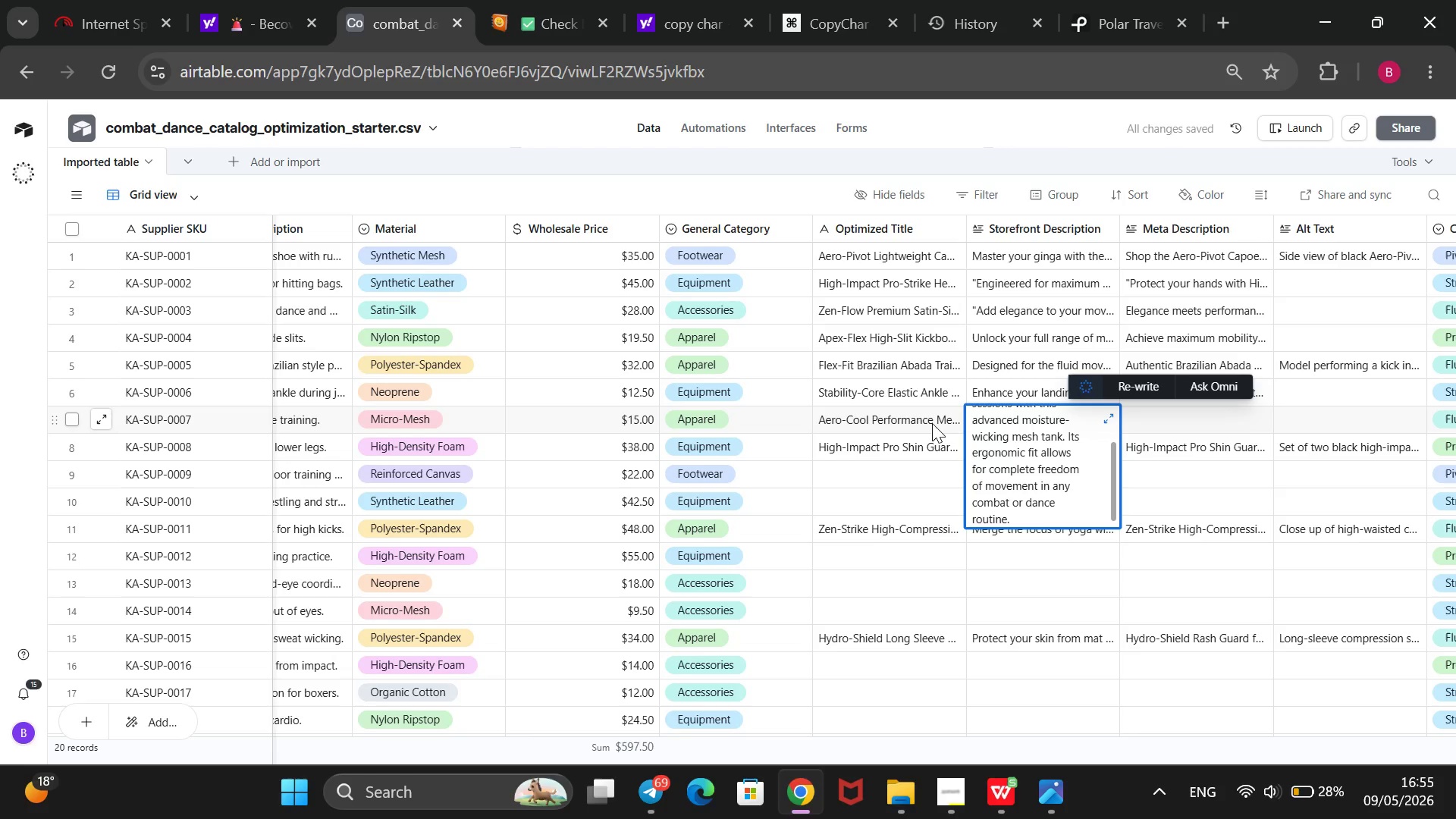 
hold_key(key=ShiftRight, duration=0.62)
 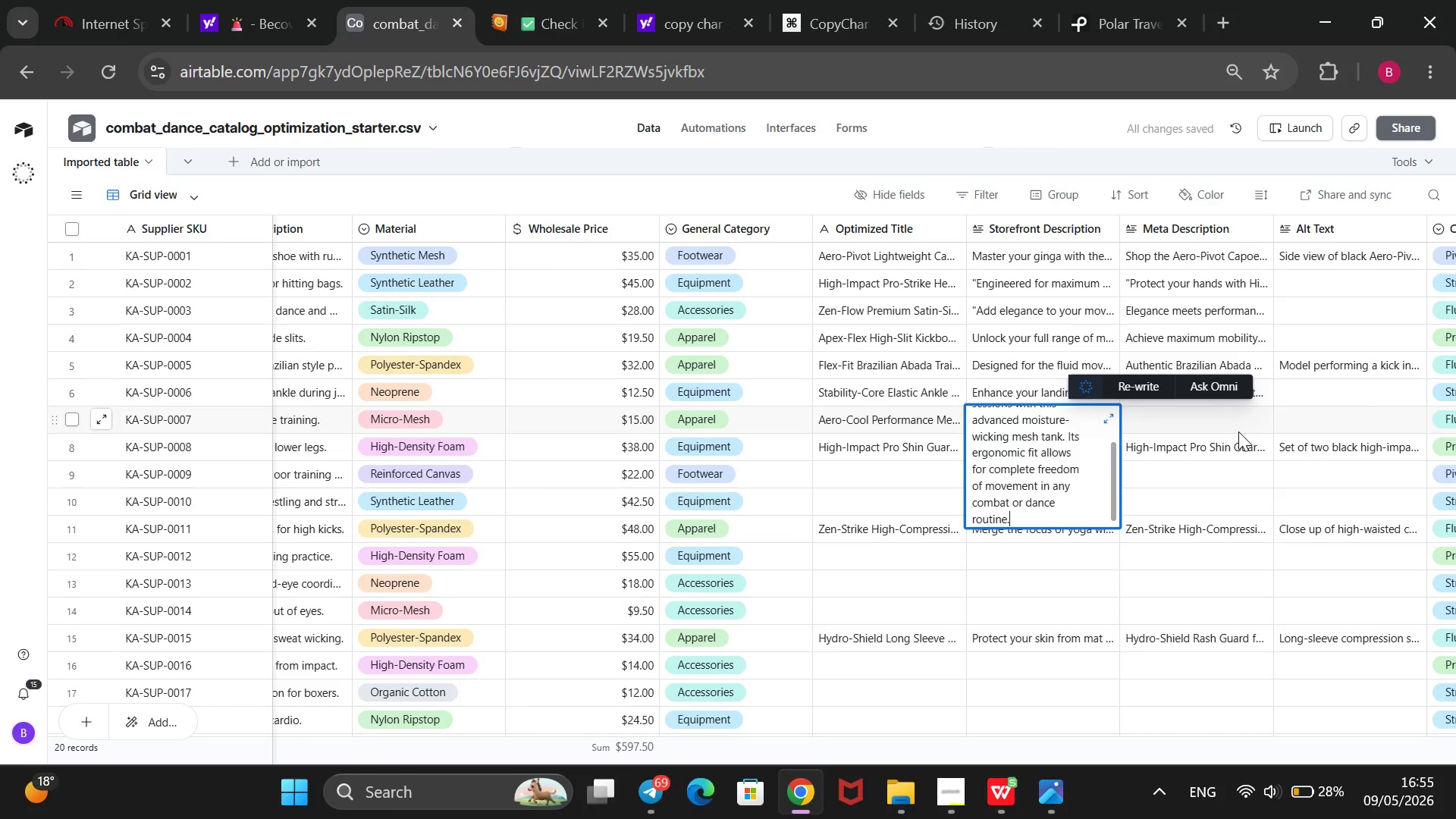 
left_click([1213, 428])
 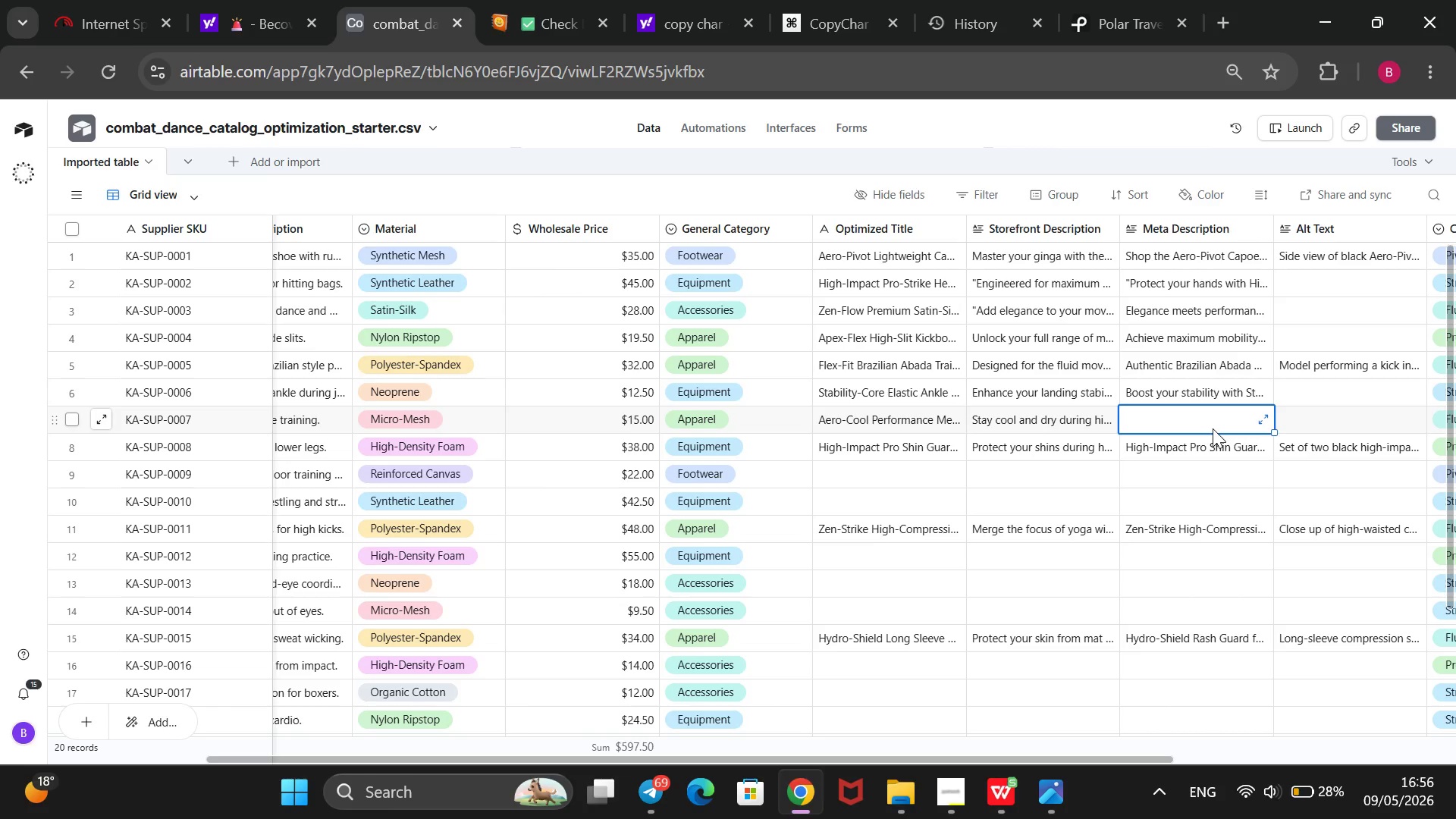 
wait(6.01)
 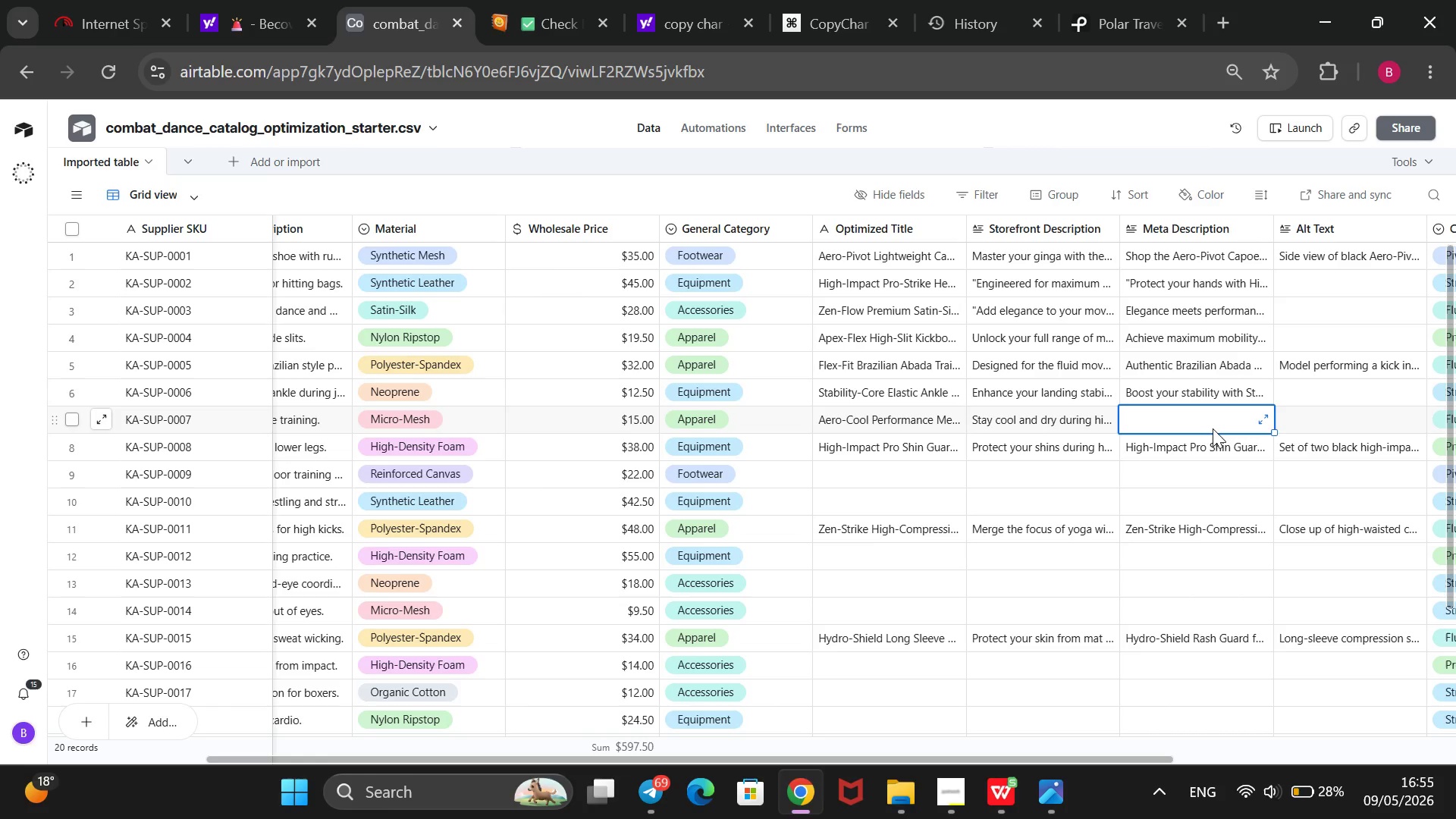 
type(Kepp your cool)
key(Backspace)
type( wit)
 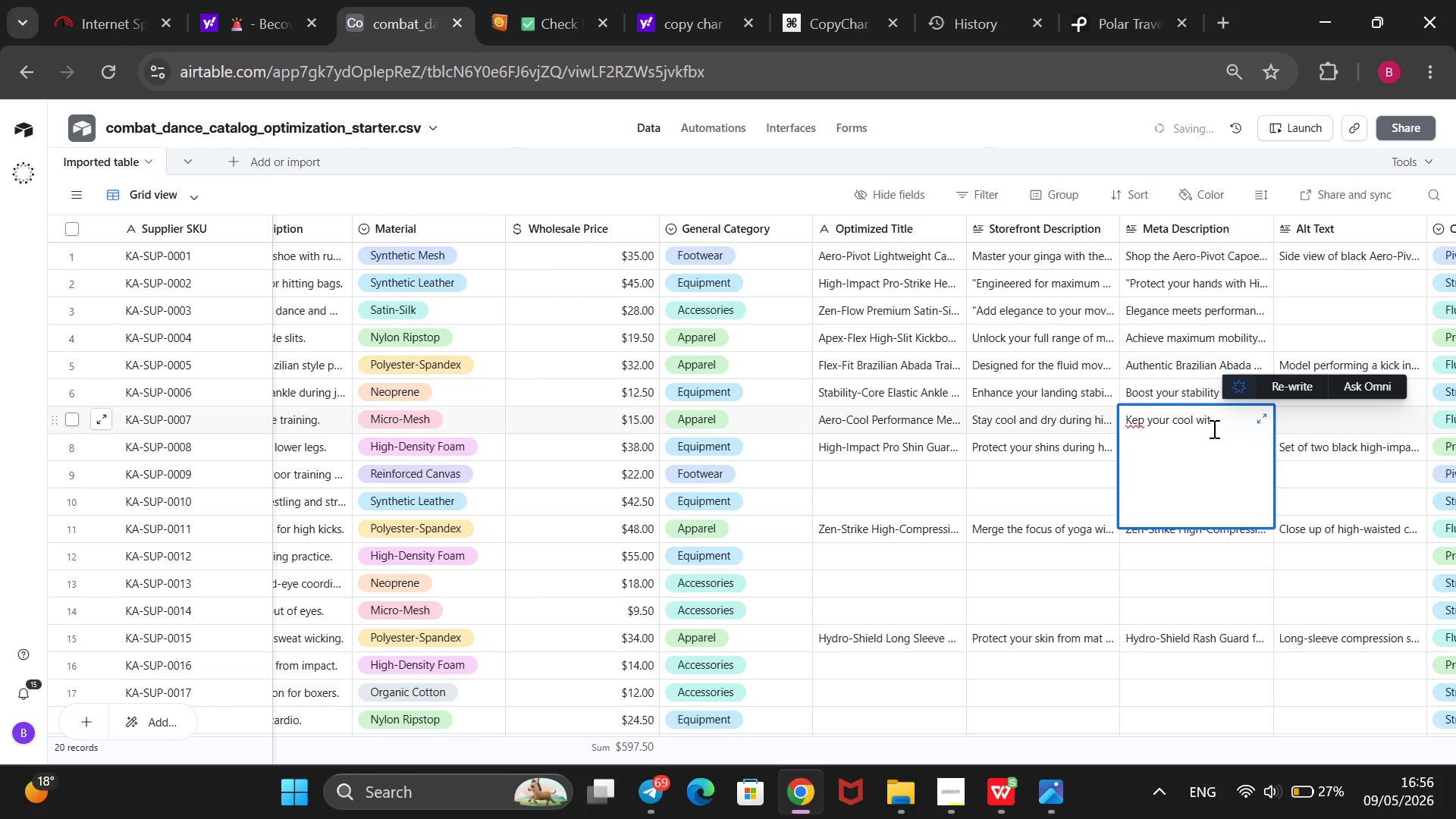 
hold_key(key=ArrowLeft, duration=0.98)
 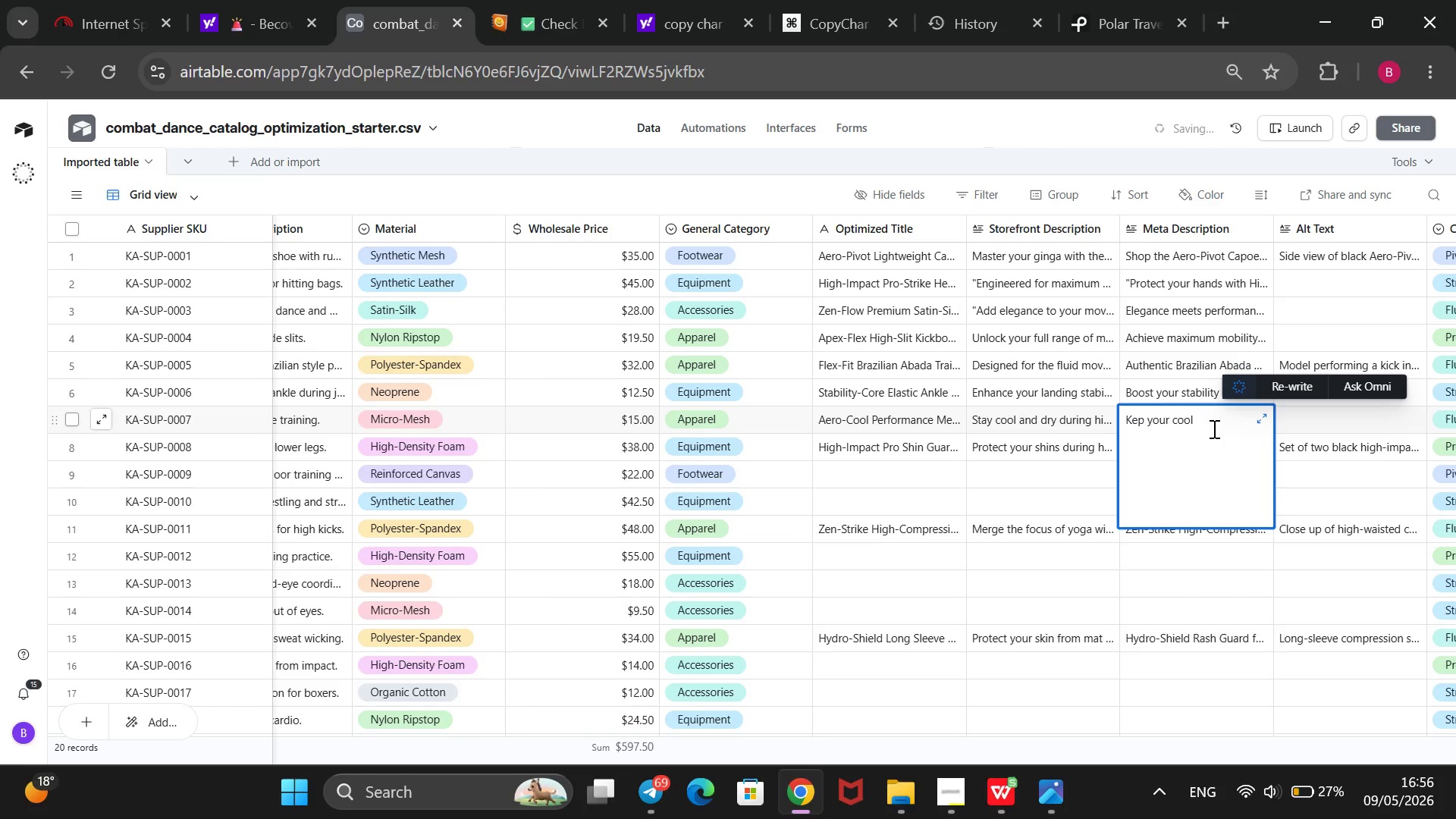 
hold_key(key=ArrowRight, duration=1.12)
 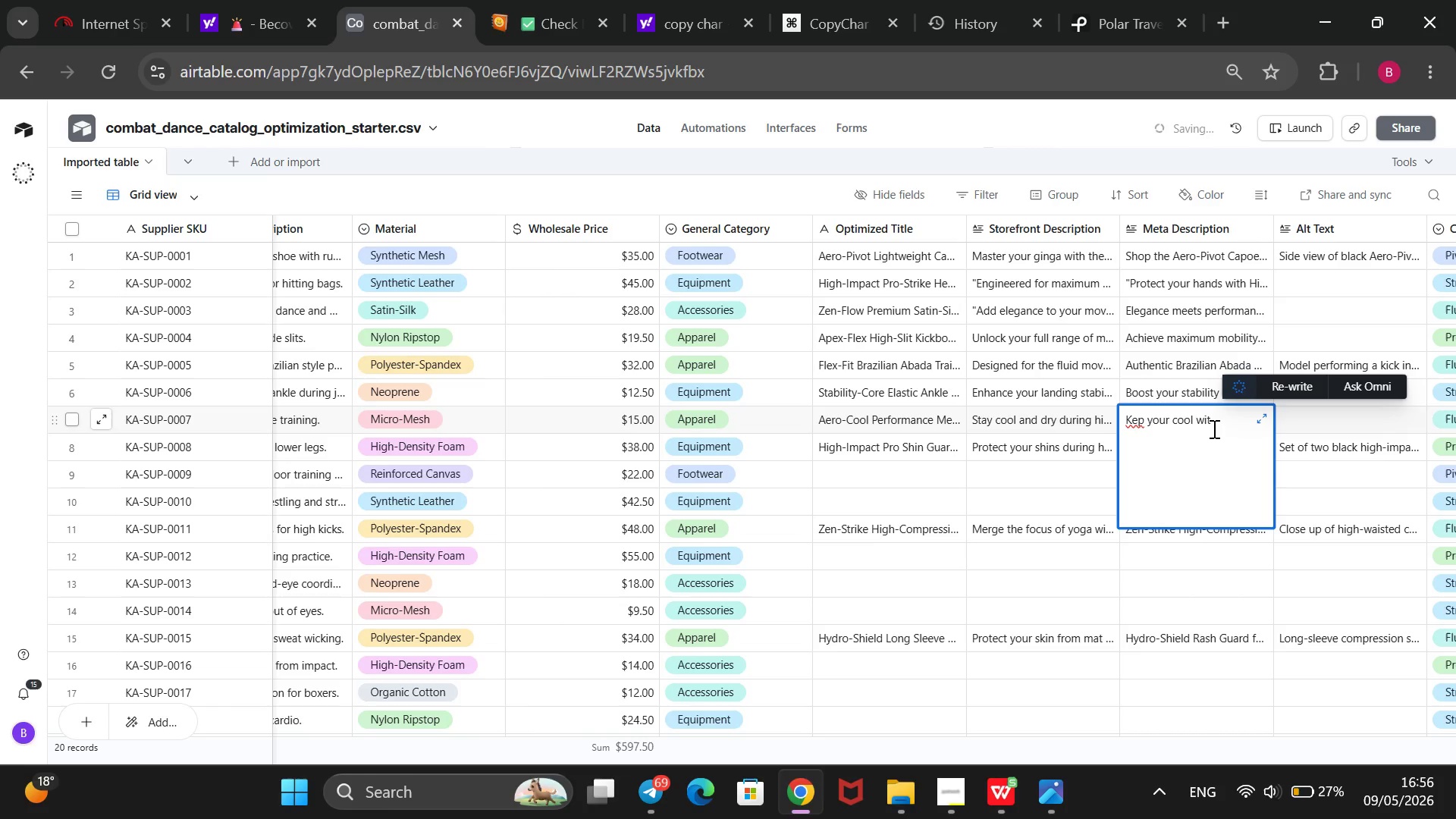 
hold_key(key=ArrowLeft, duration=1.2)
 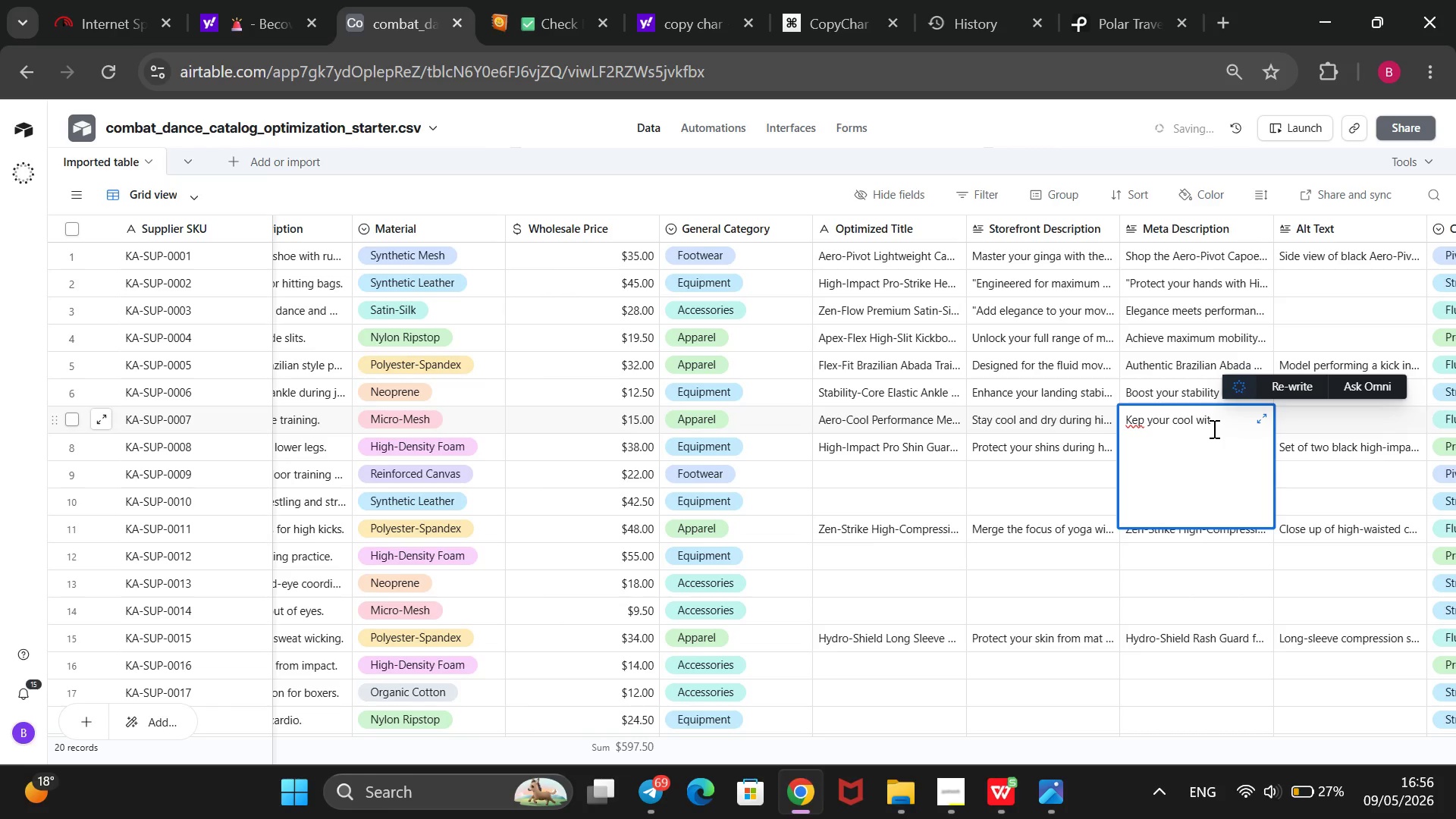 
key(E)
 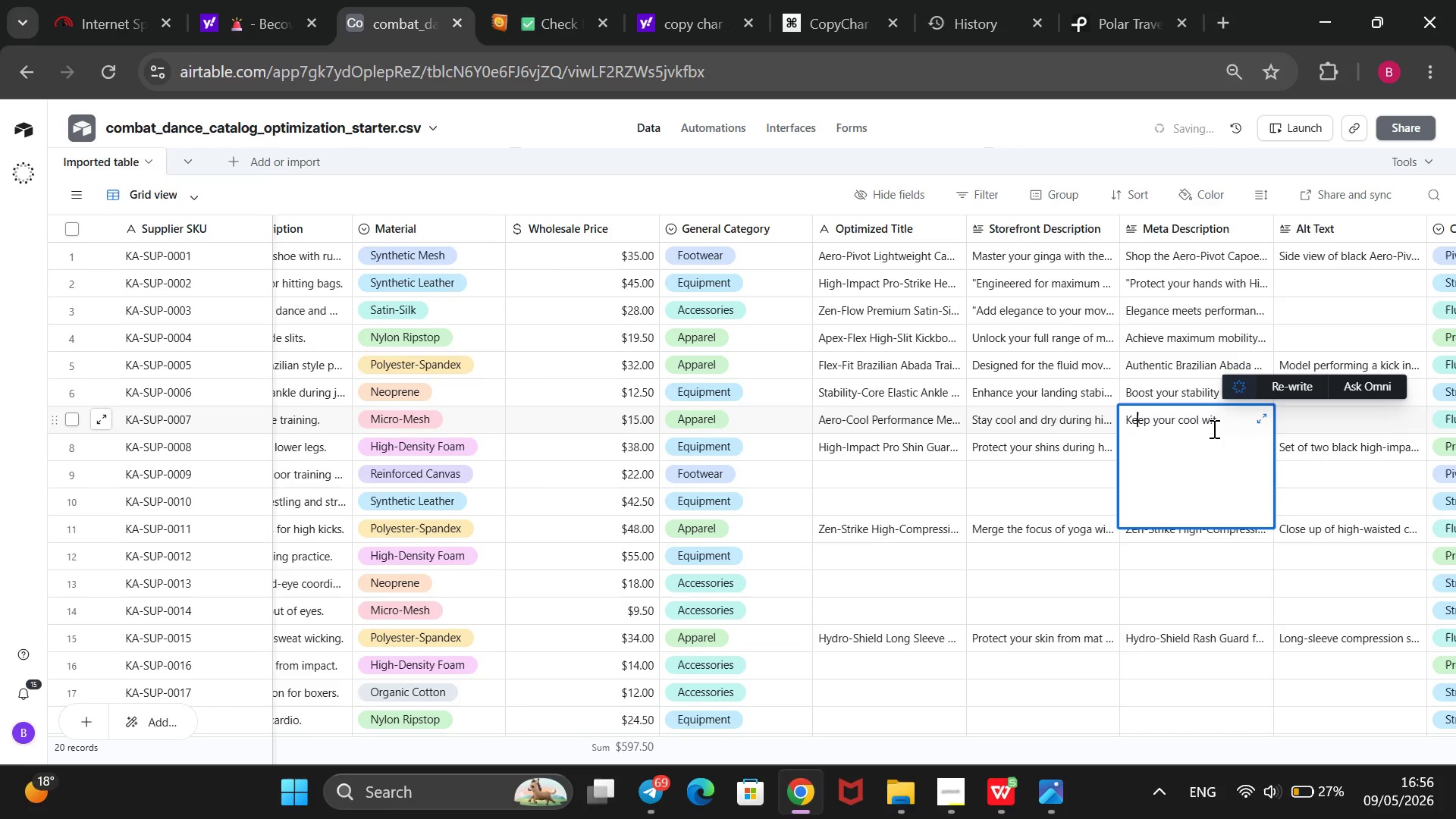 
hold_key(key=ArrowRight, duration=1.19)
 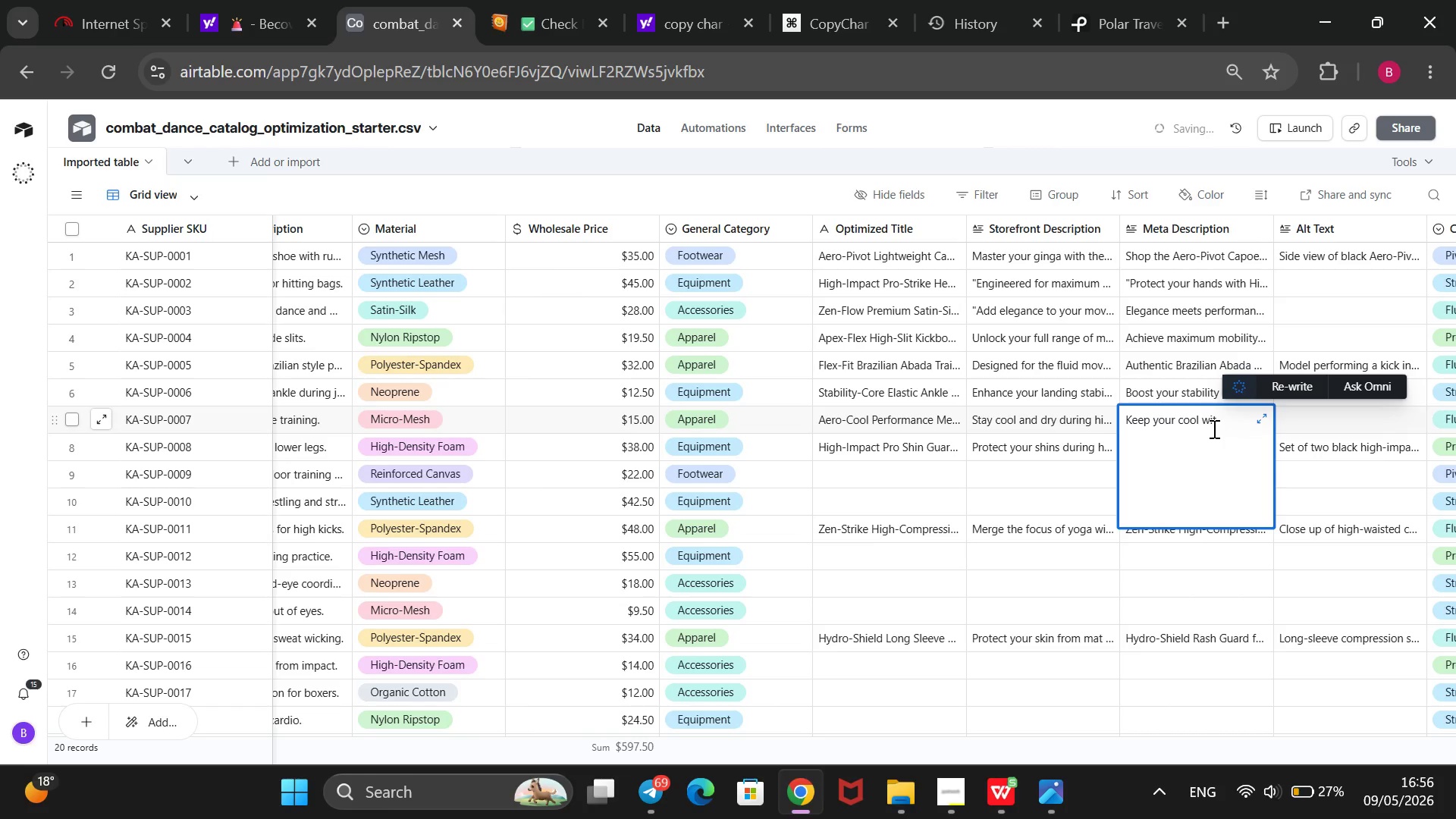 
key(ArrowRight)
 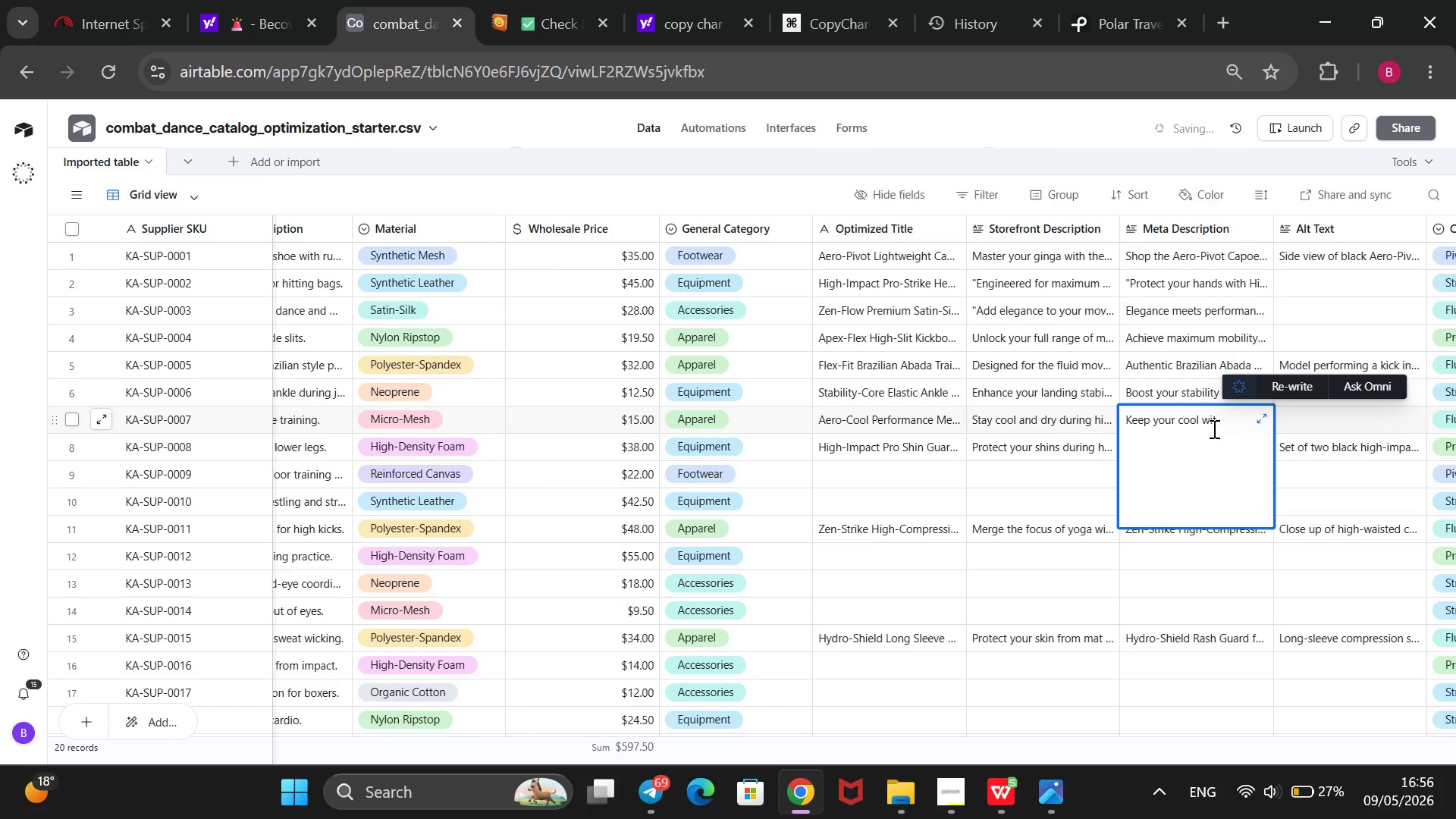 
type(h he A)
 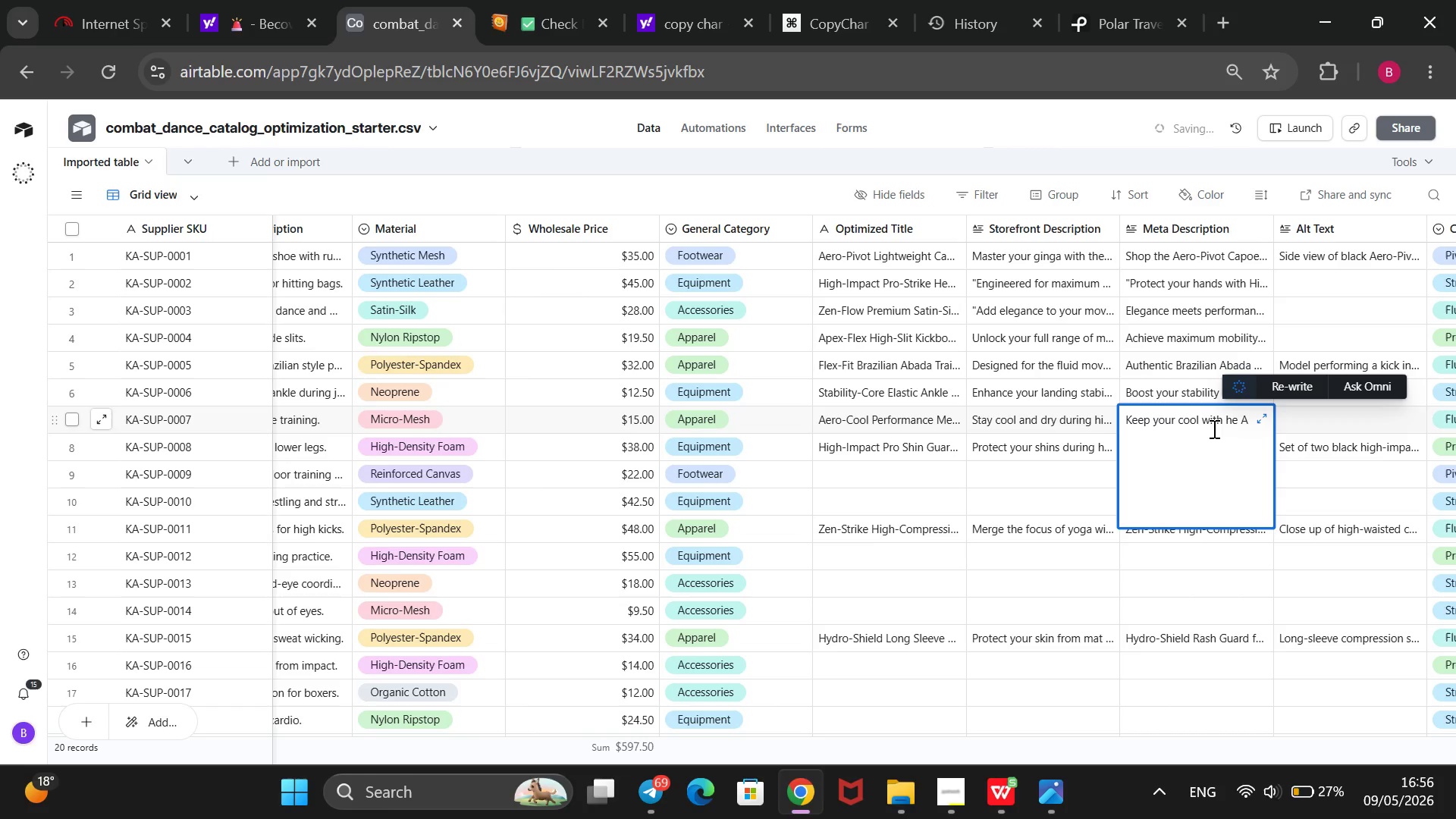 
key(ArrowLeft)
 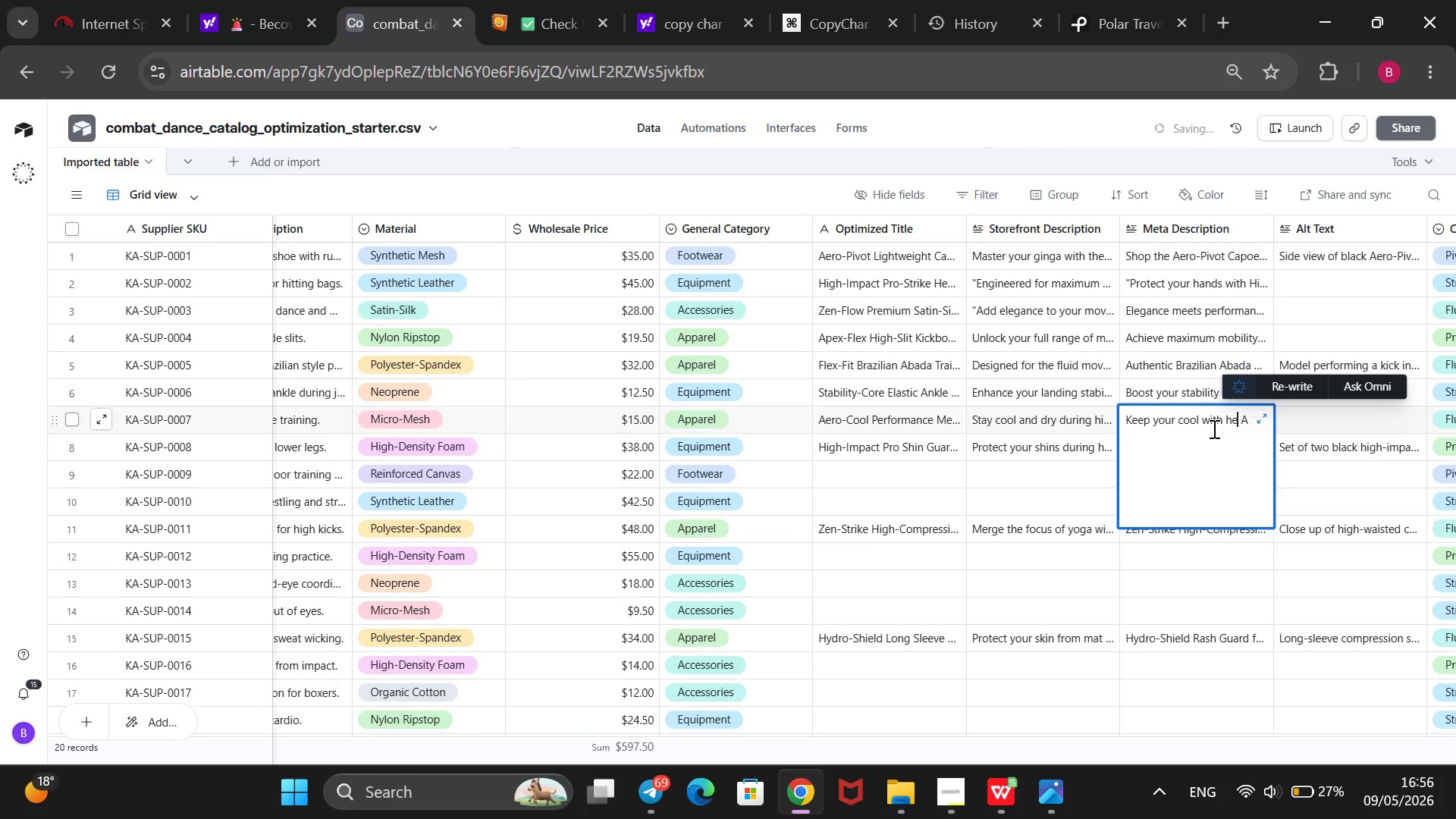 
key(ArrowLeft)
 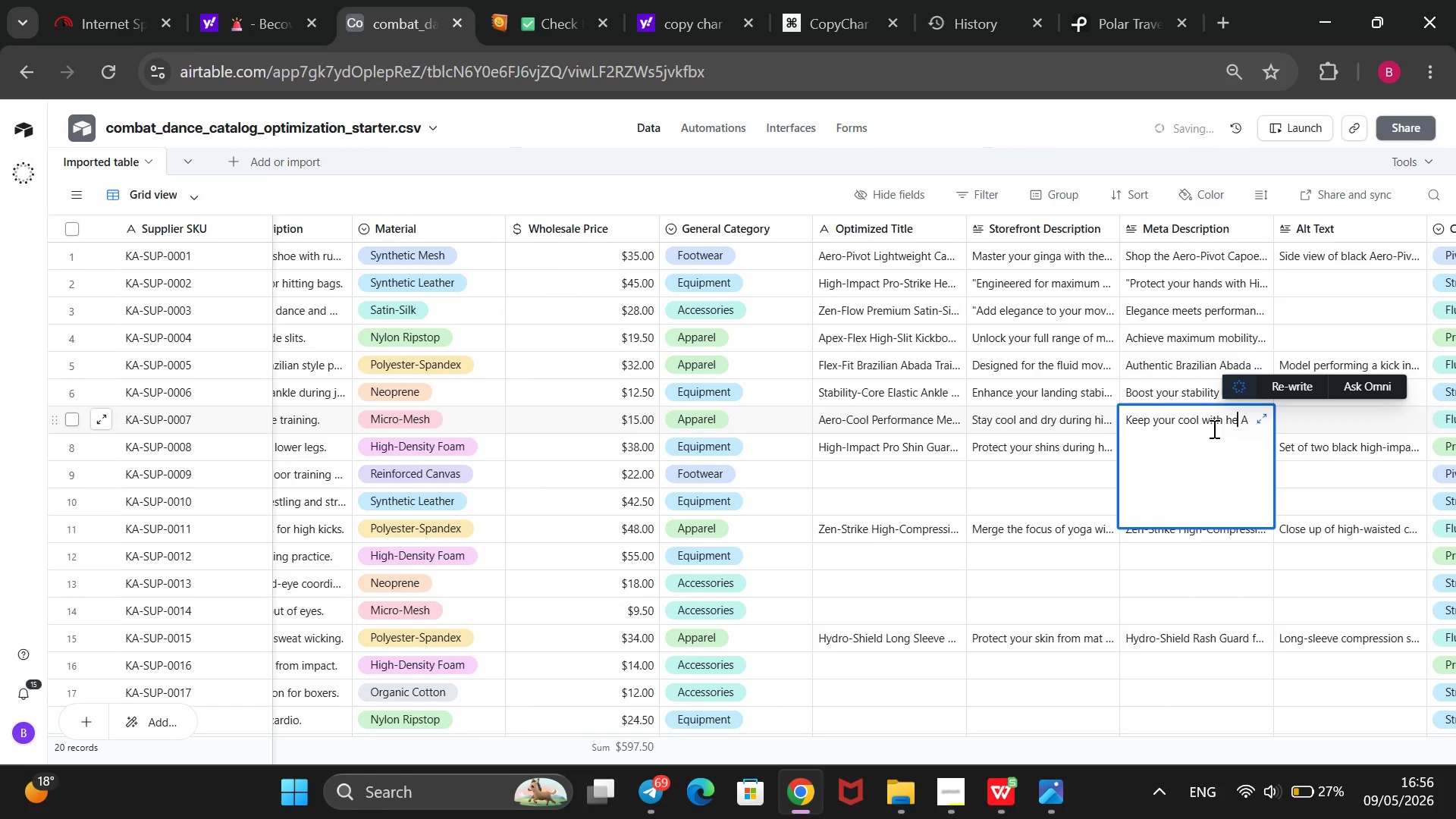 
key(ArrowLeft)
 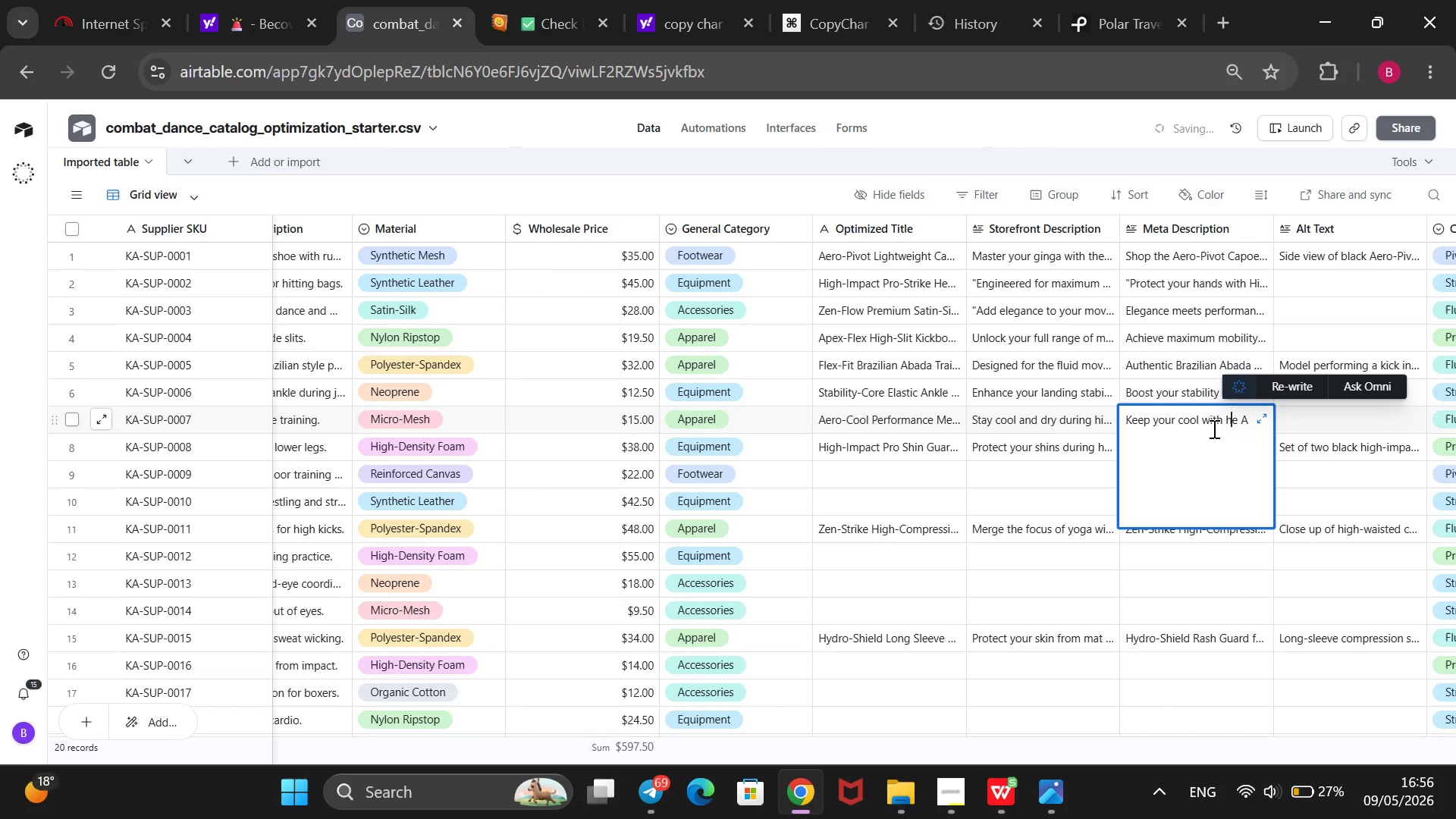 
key(CapsLock)
 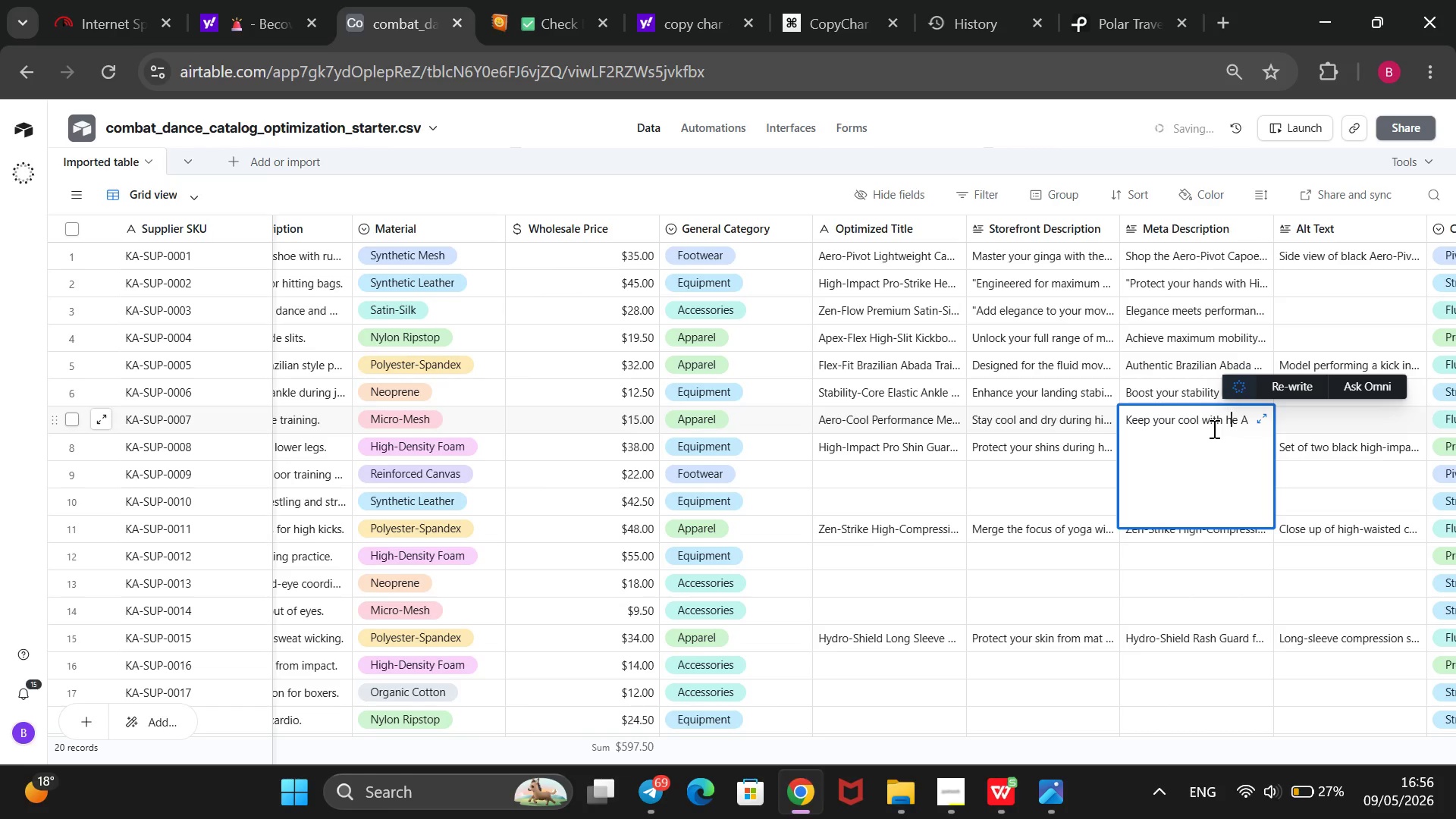 
key(ArrowLeft)
 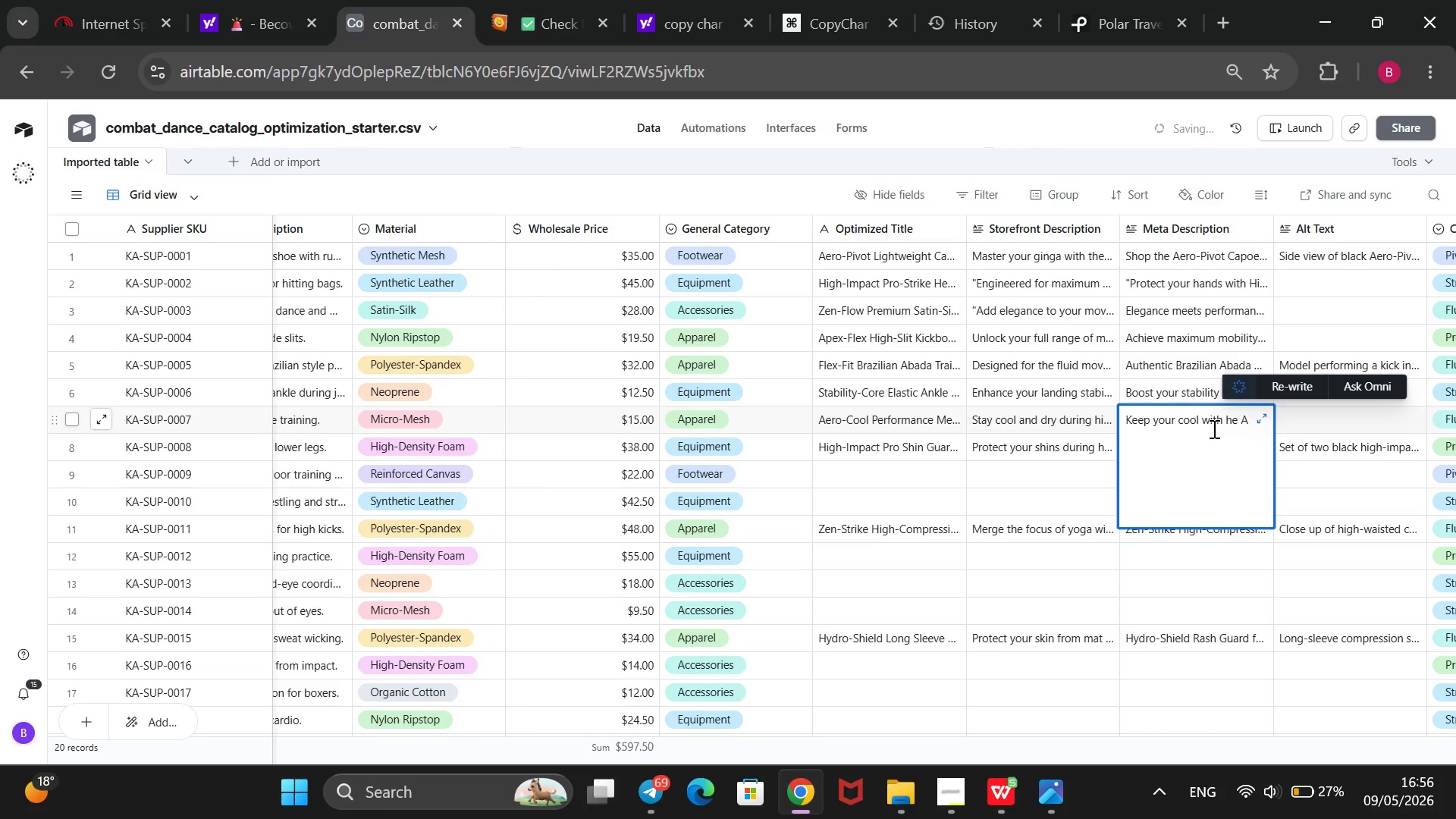 
key(T)
 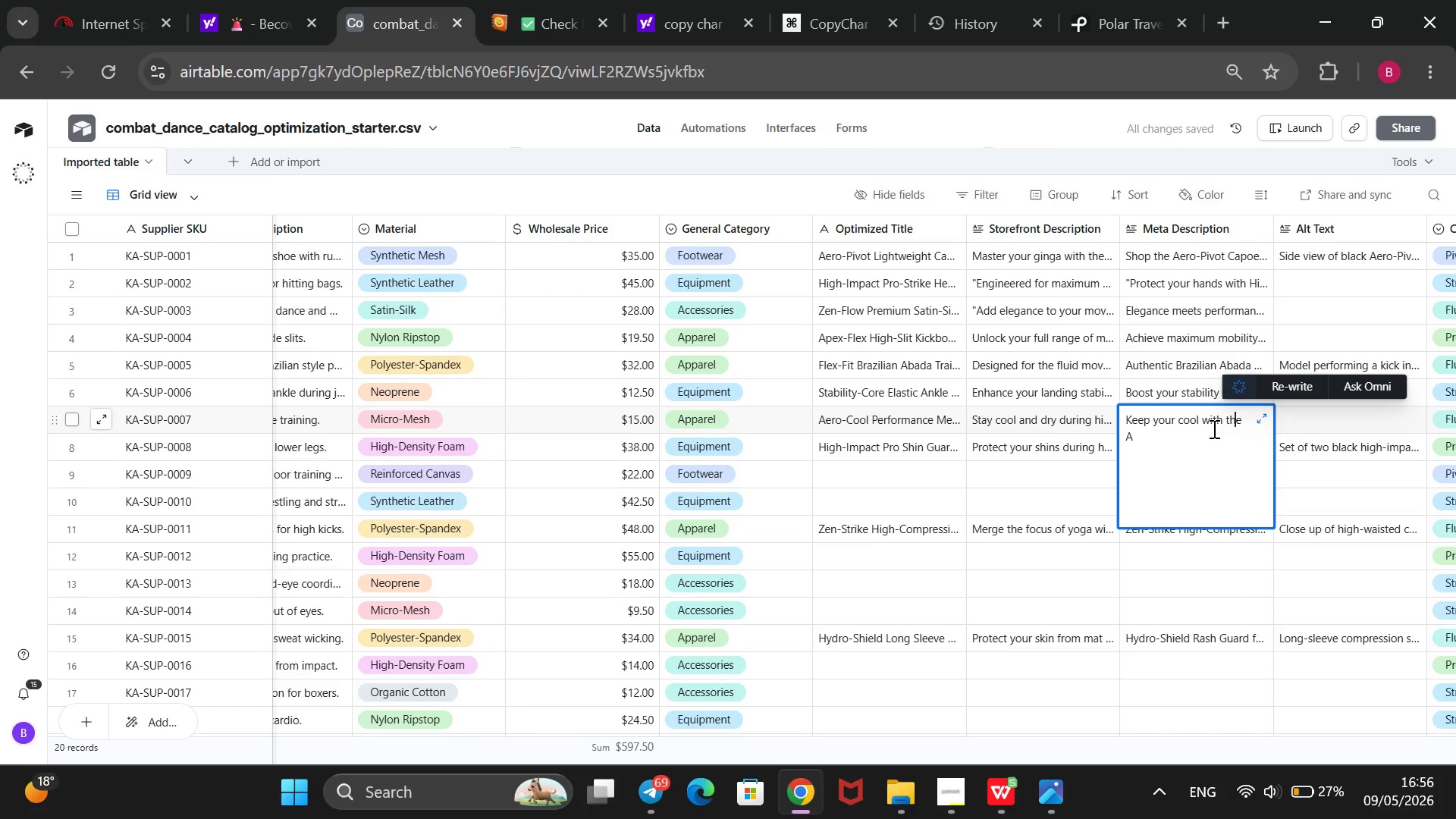 
key(ArrowRight)
 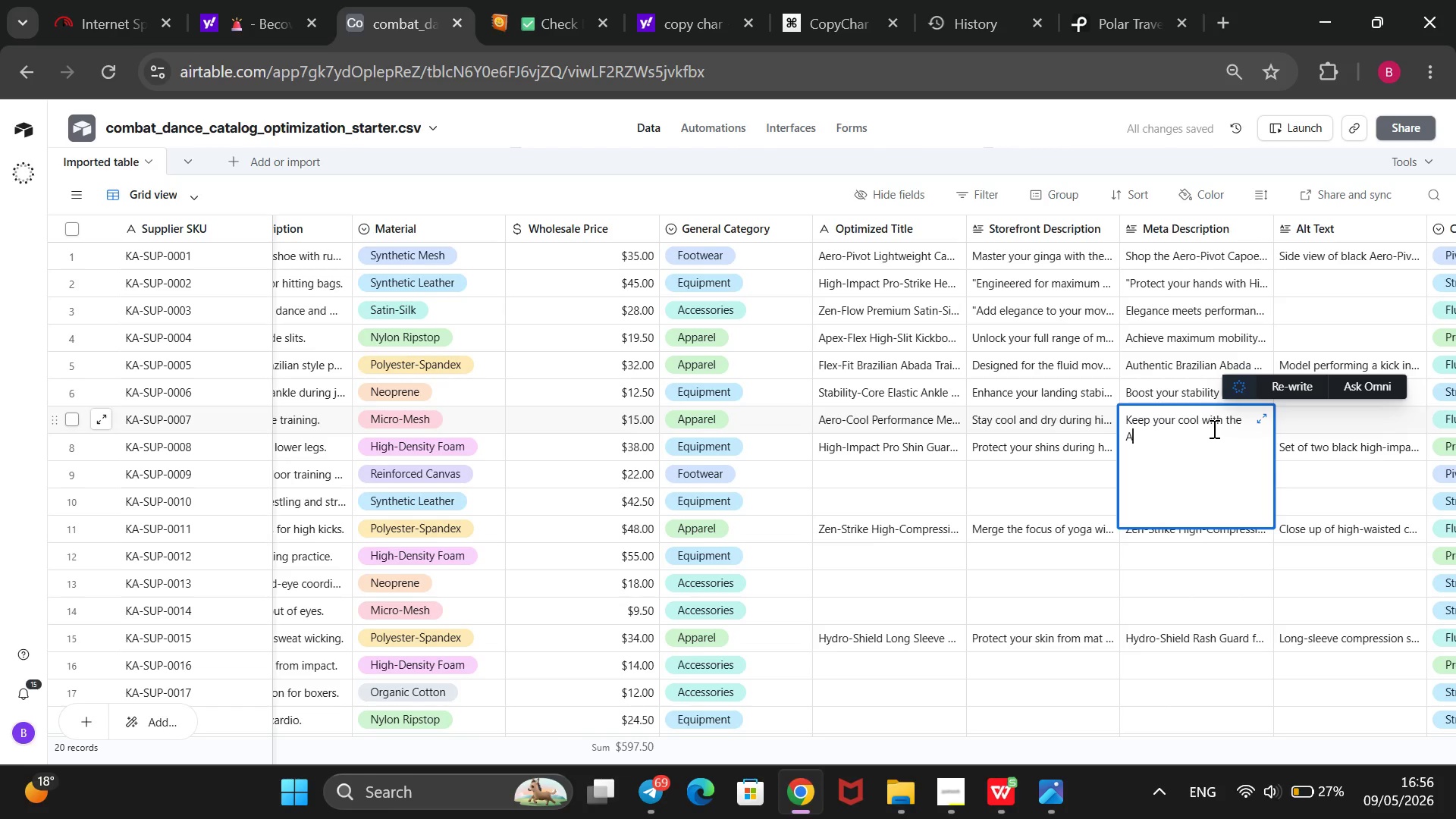 
key(ArrowDown)
 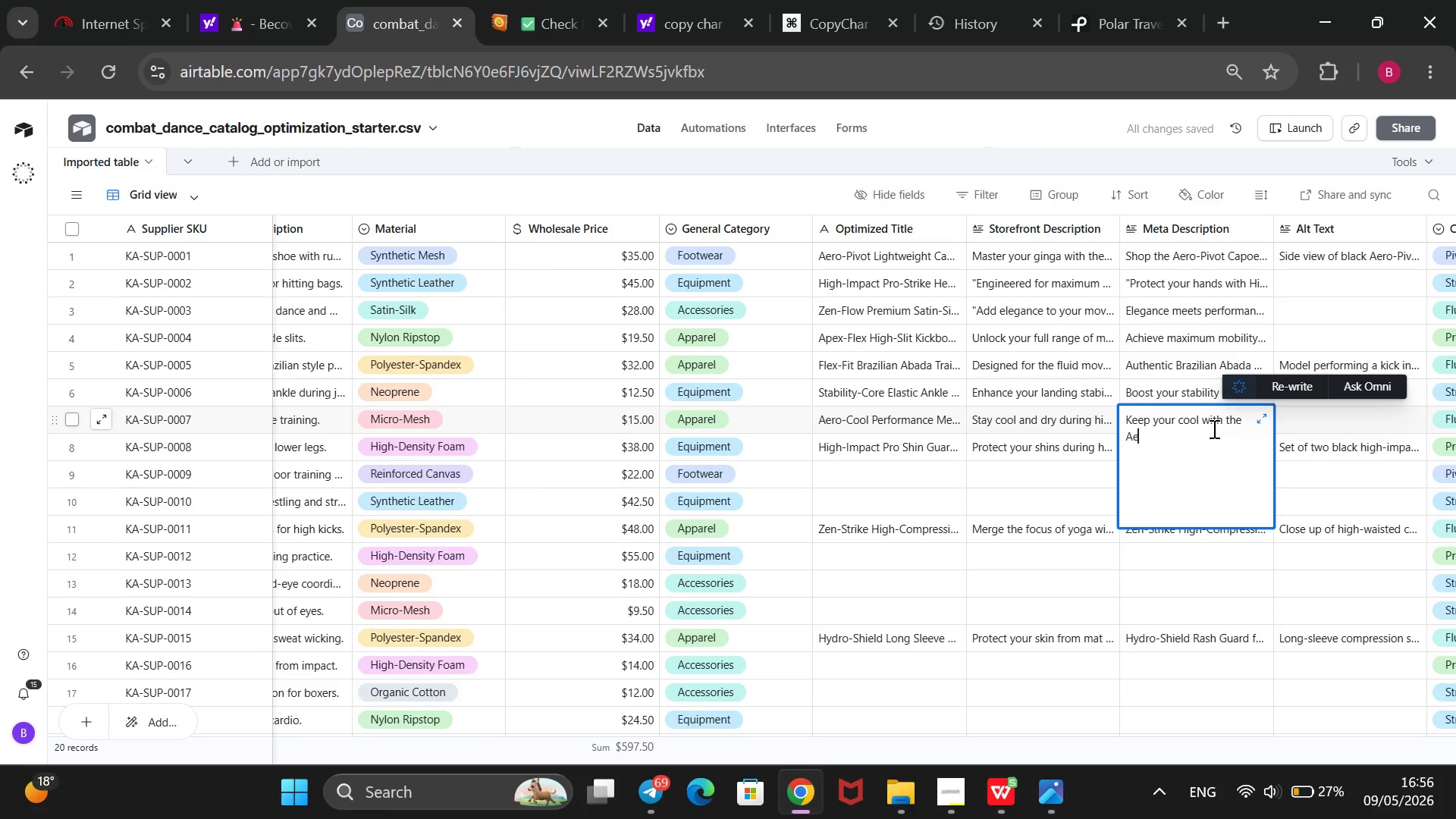 
type(ero-Cool Mesh Training Tank. Moisture-wicking technology and breathable mesh for peak performance.)
 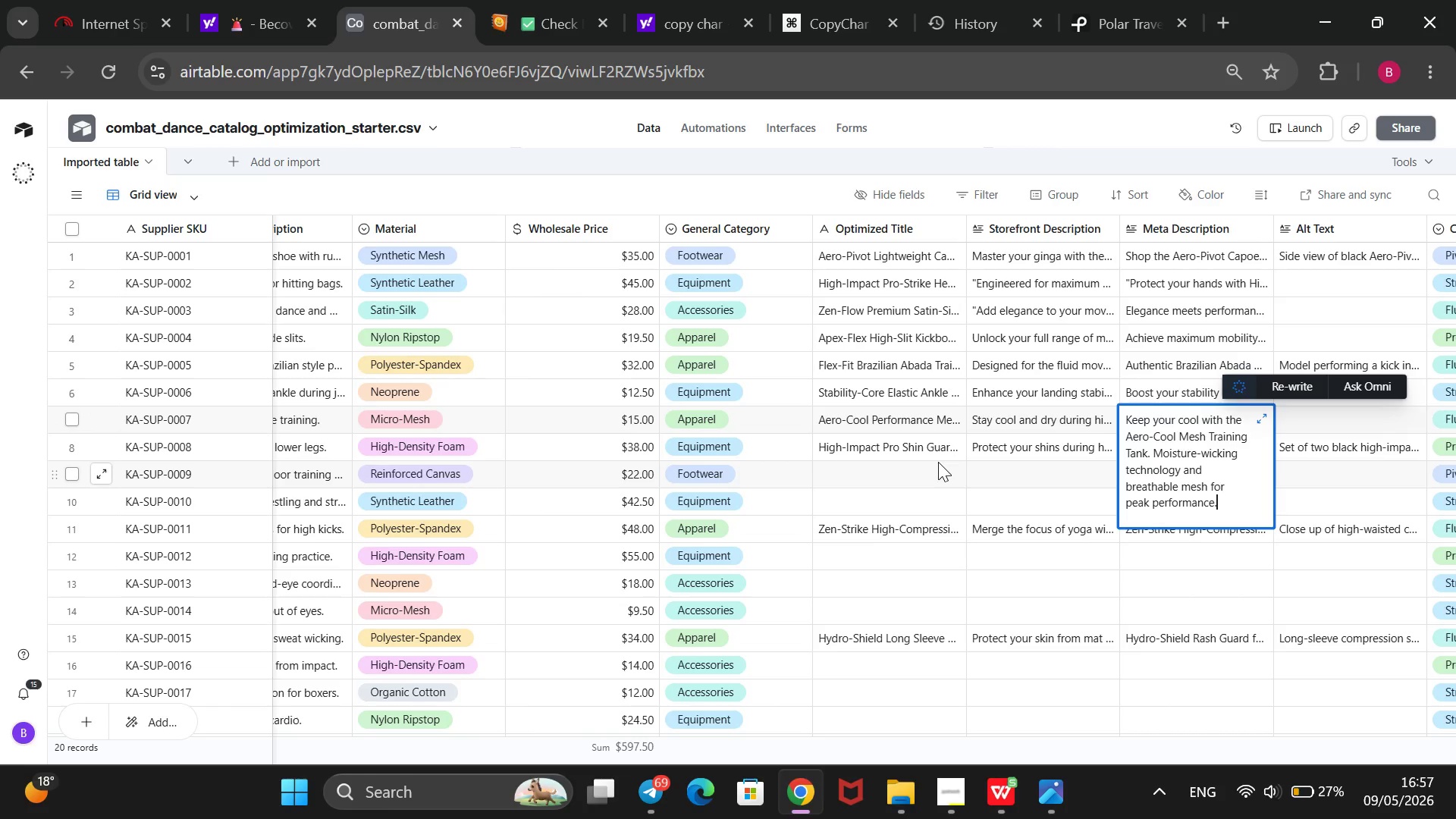 
left_click([930, 468])
 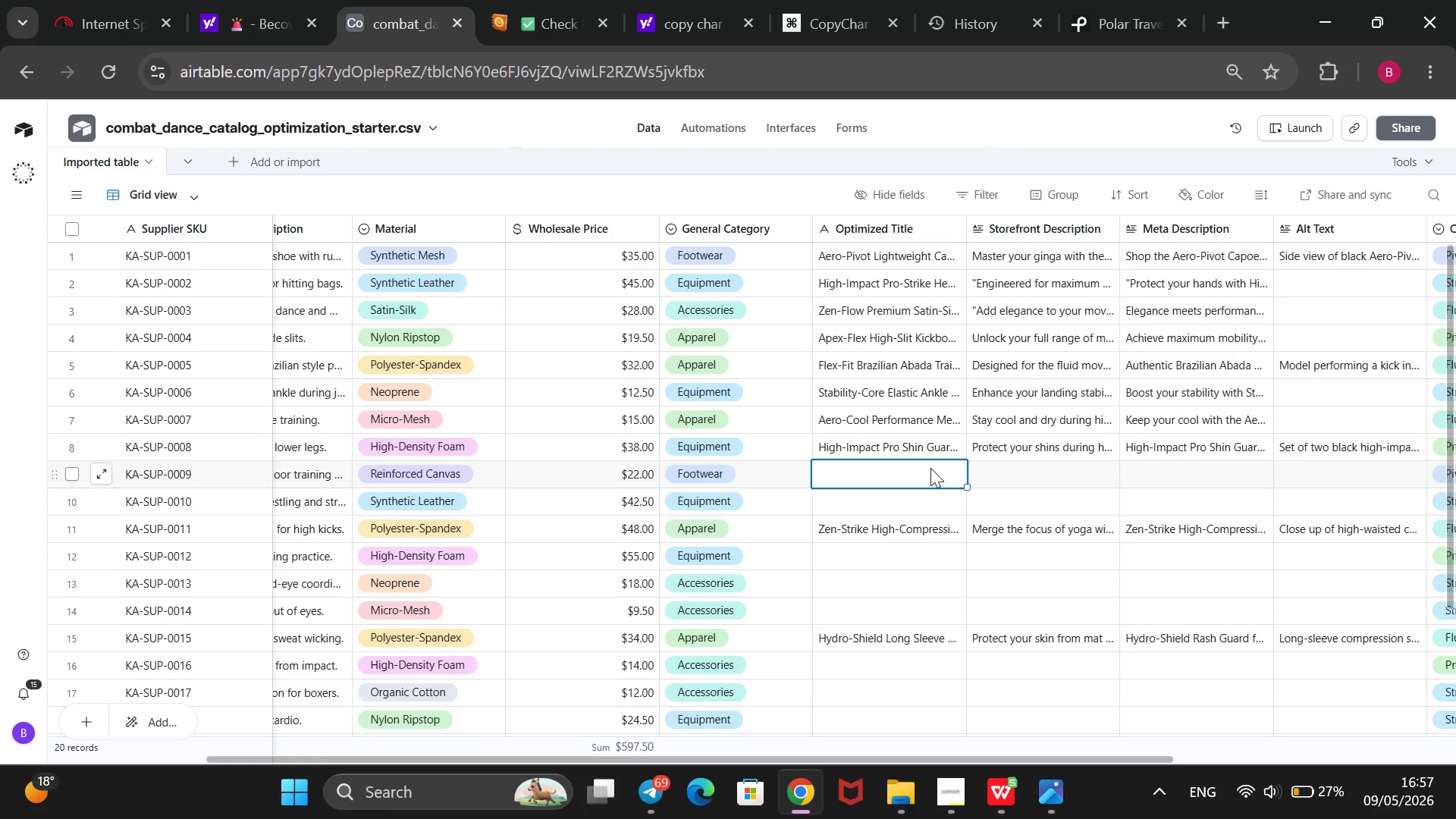 
wait(17.42)
 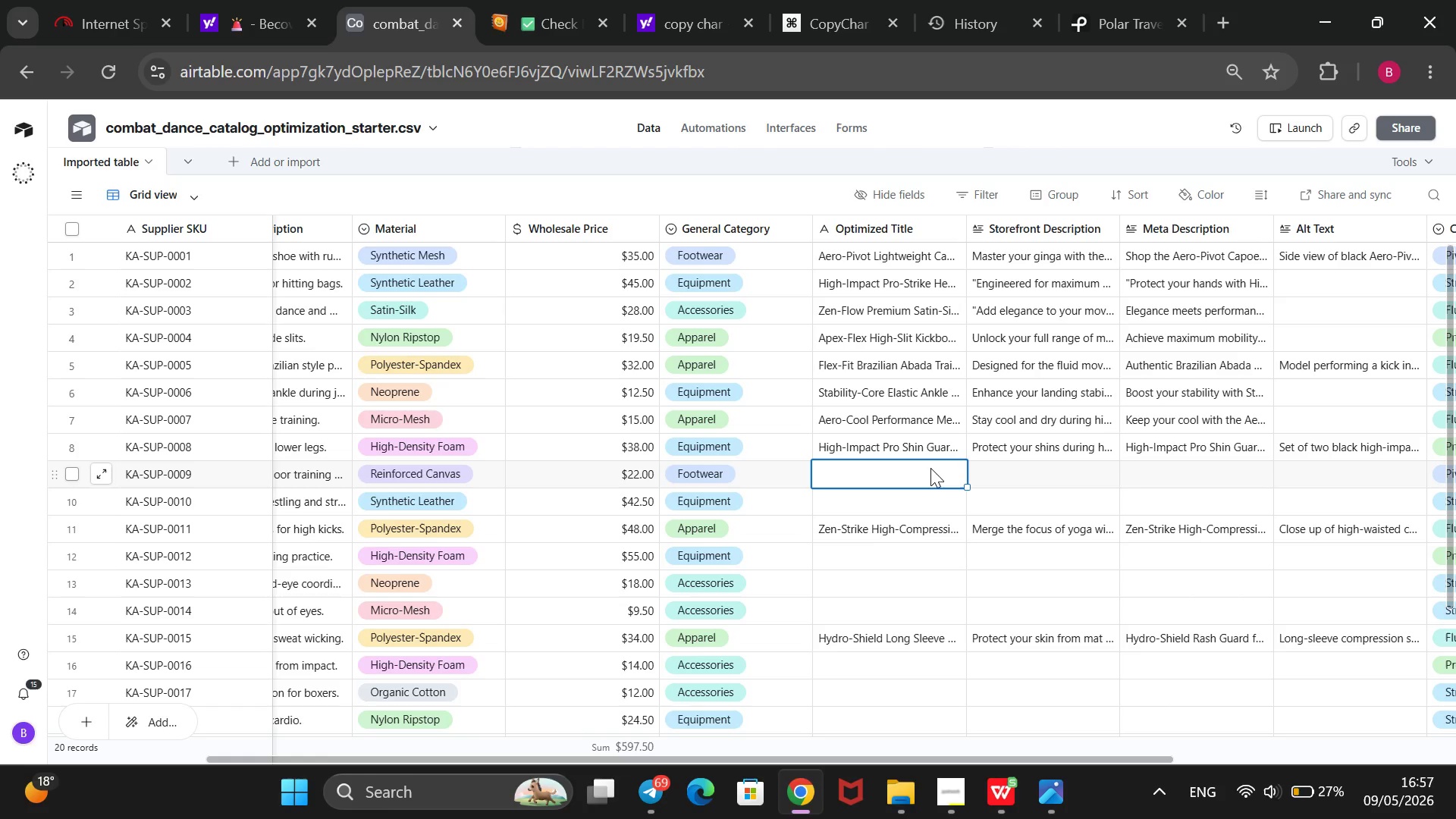 
double_click([1065, 448])
 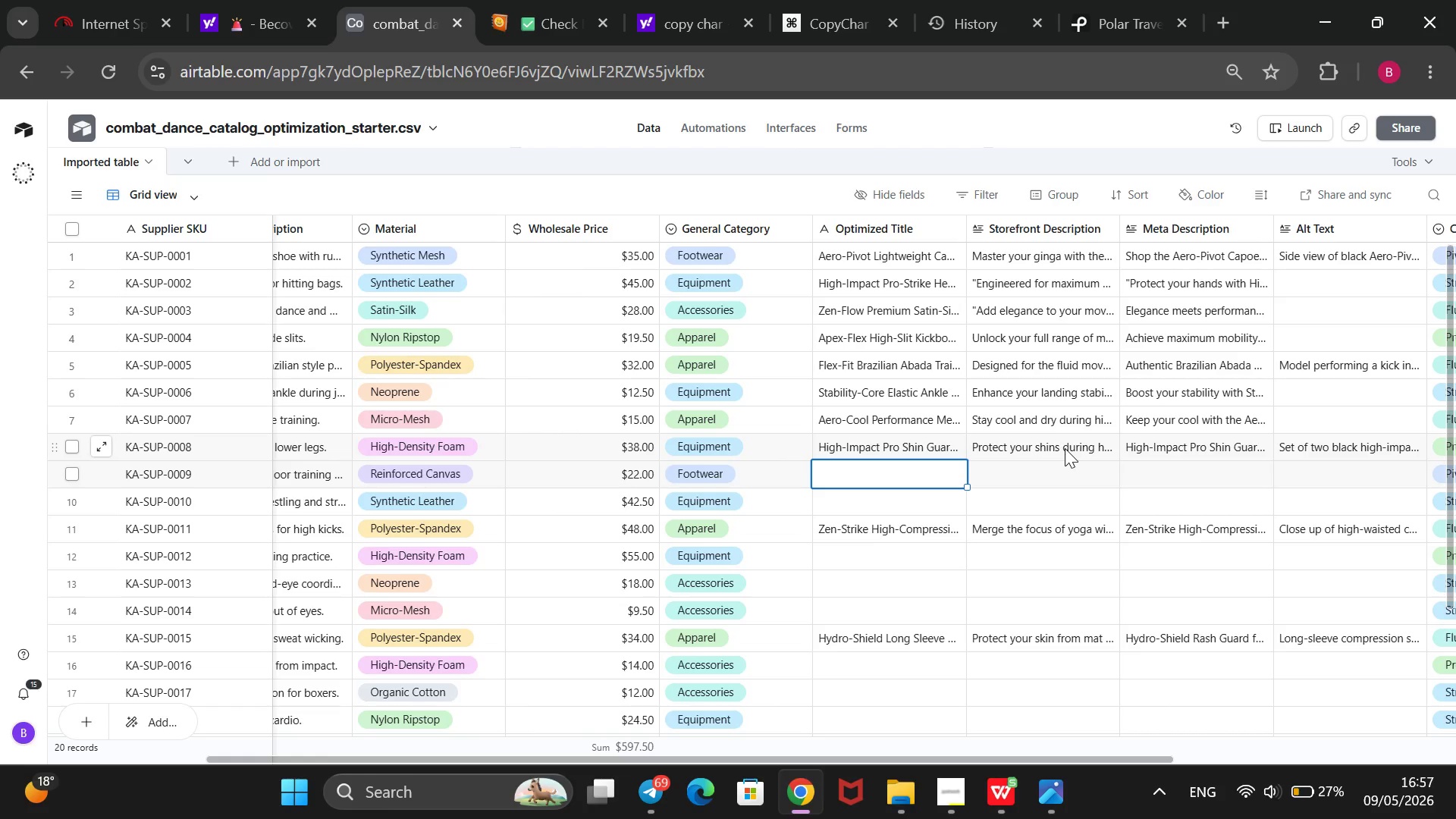 
triple_click([1065, 448])
 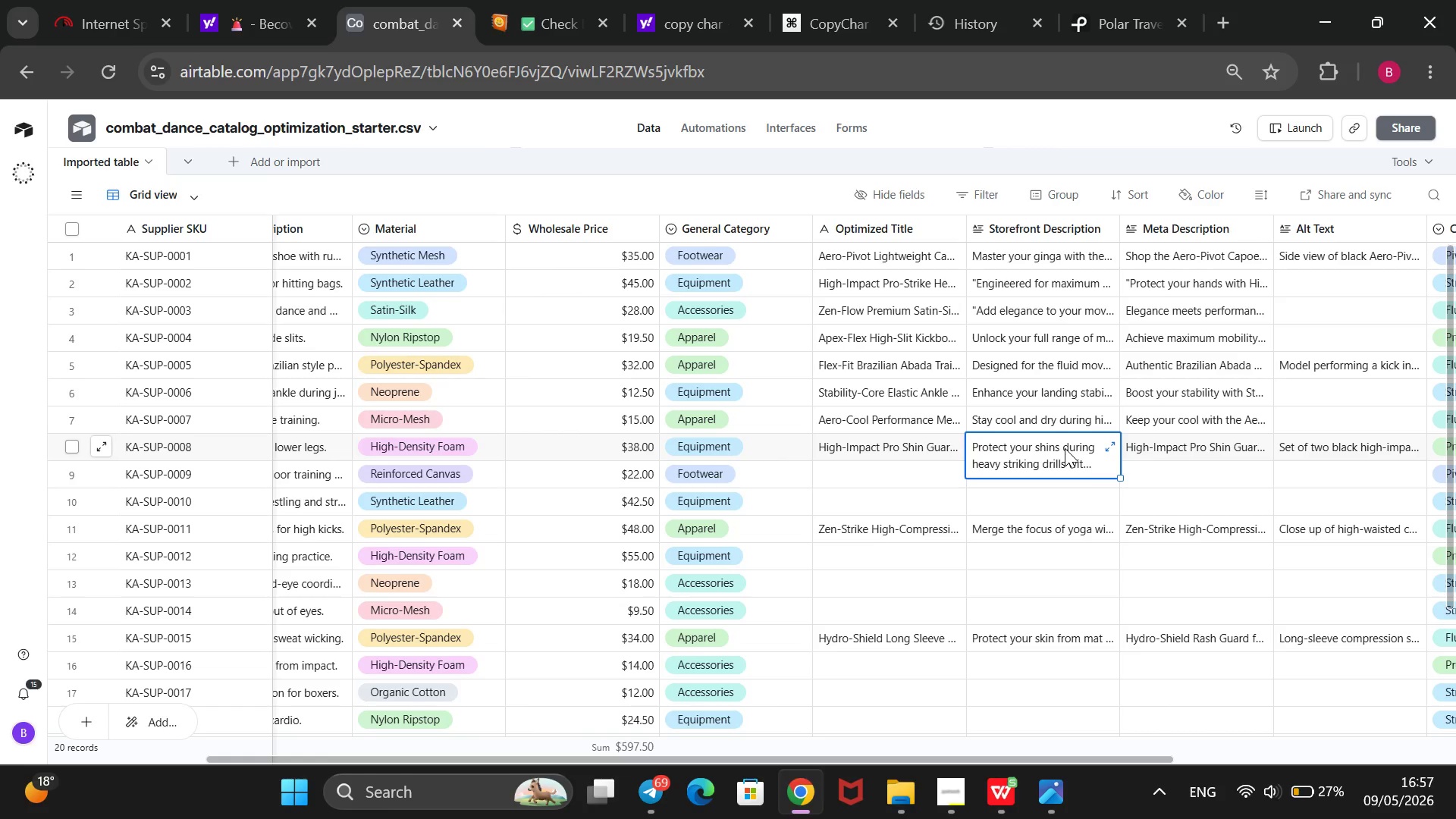 
triple_click([1065, 448])
 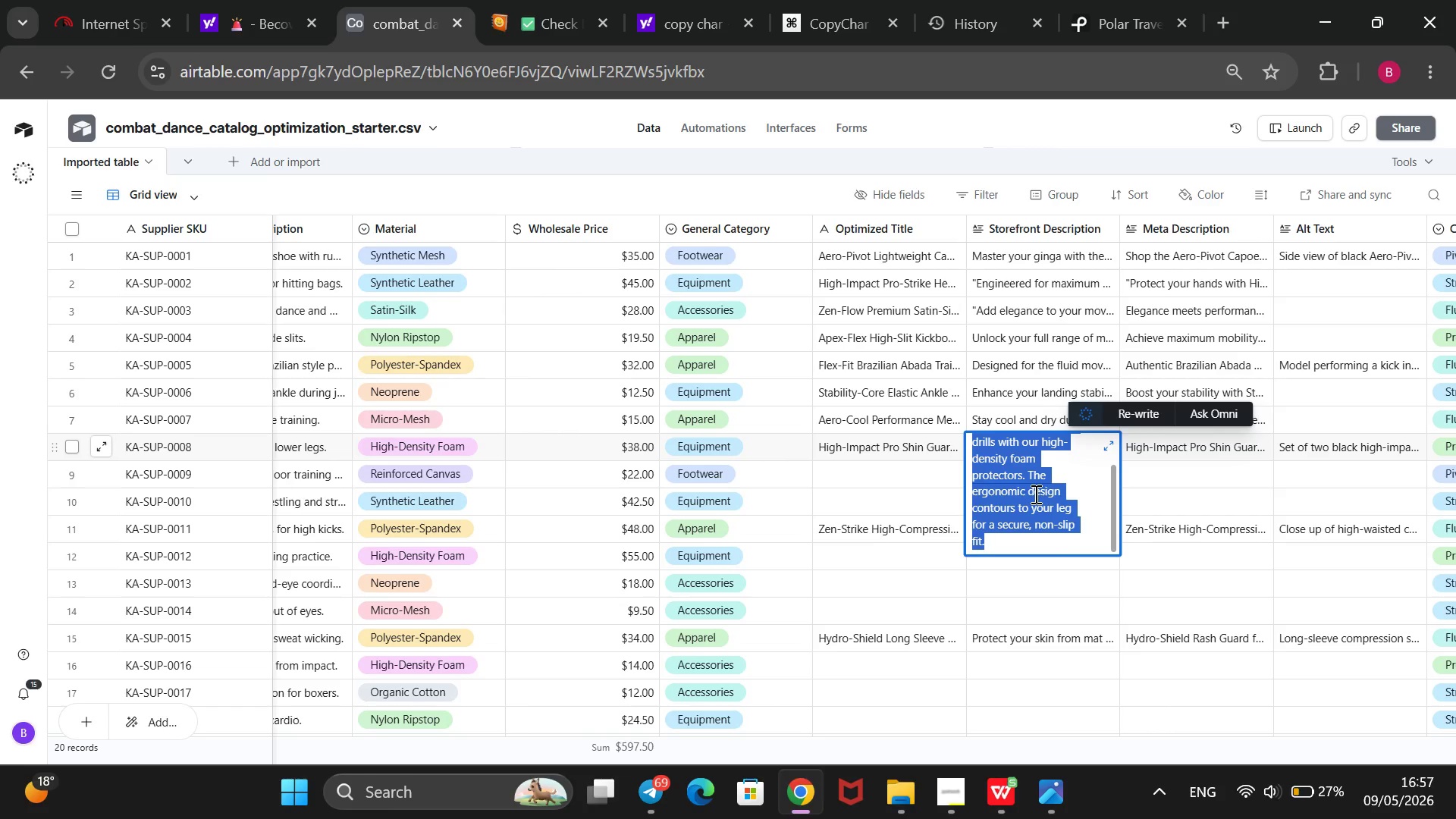 
left_click([1034, 494])
 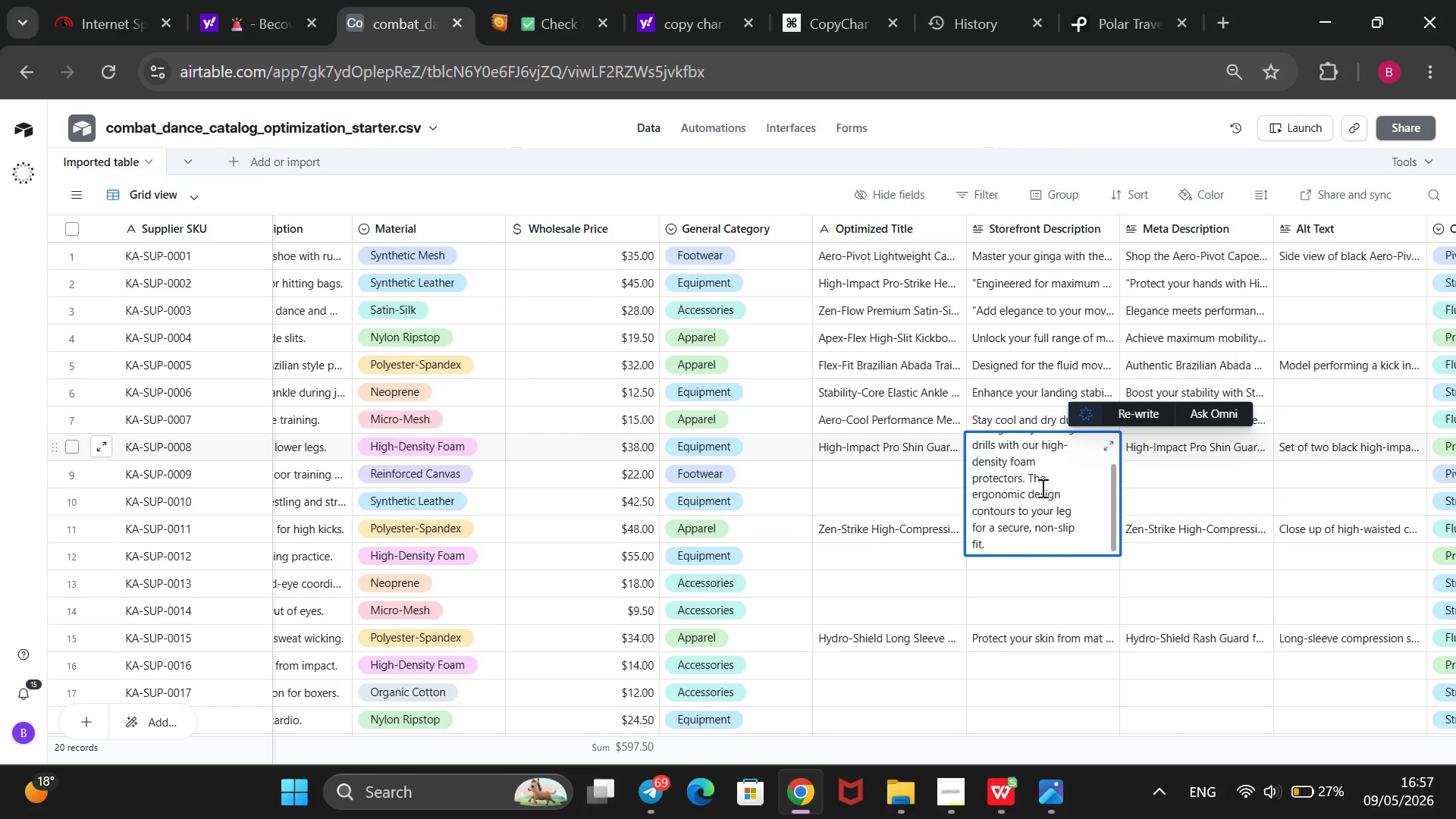 
scroll: coordinate [1041, 488], scroll_direction: up, amount: 2.0
 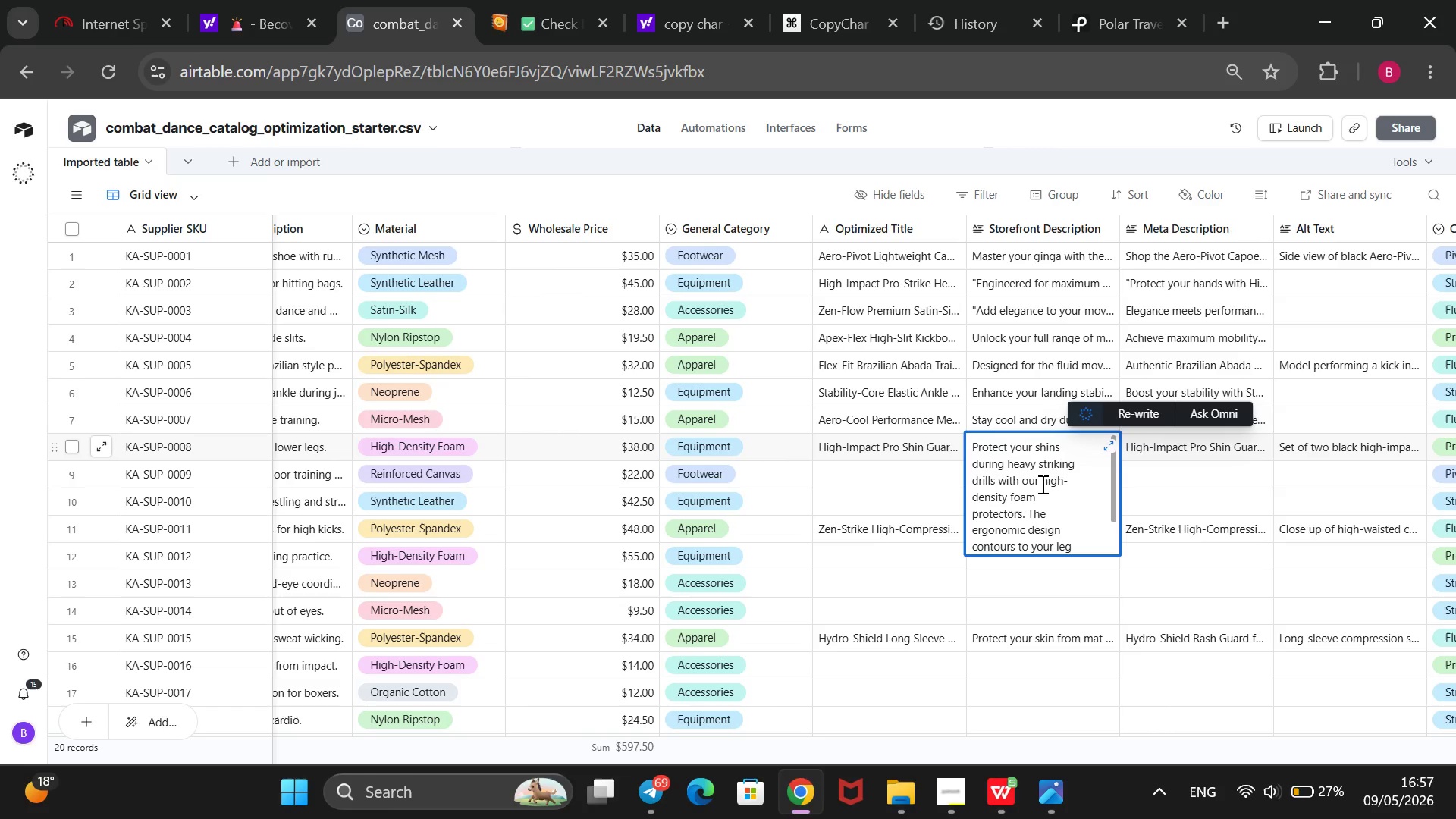 
scroll: coordinate [1041, 484], scroll_direction: down, amount: 2.0
 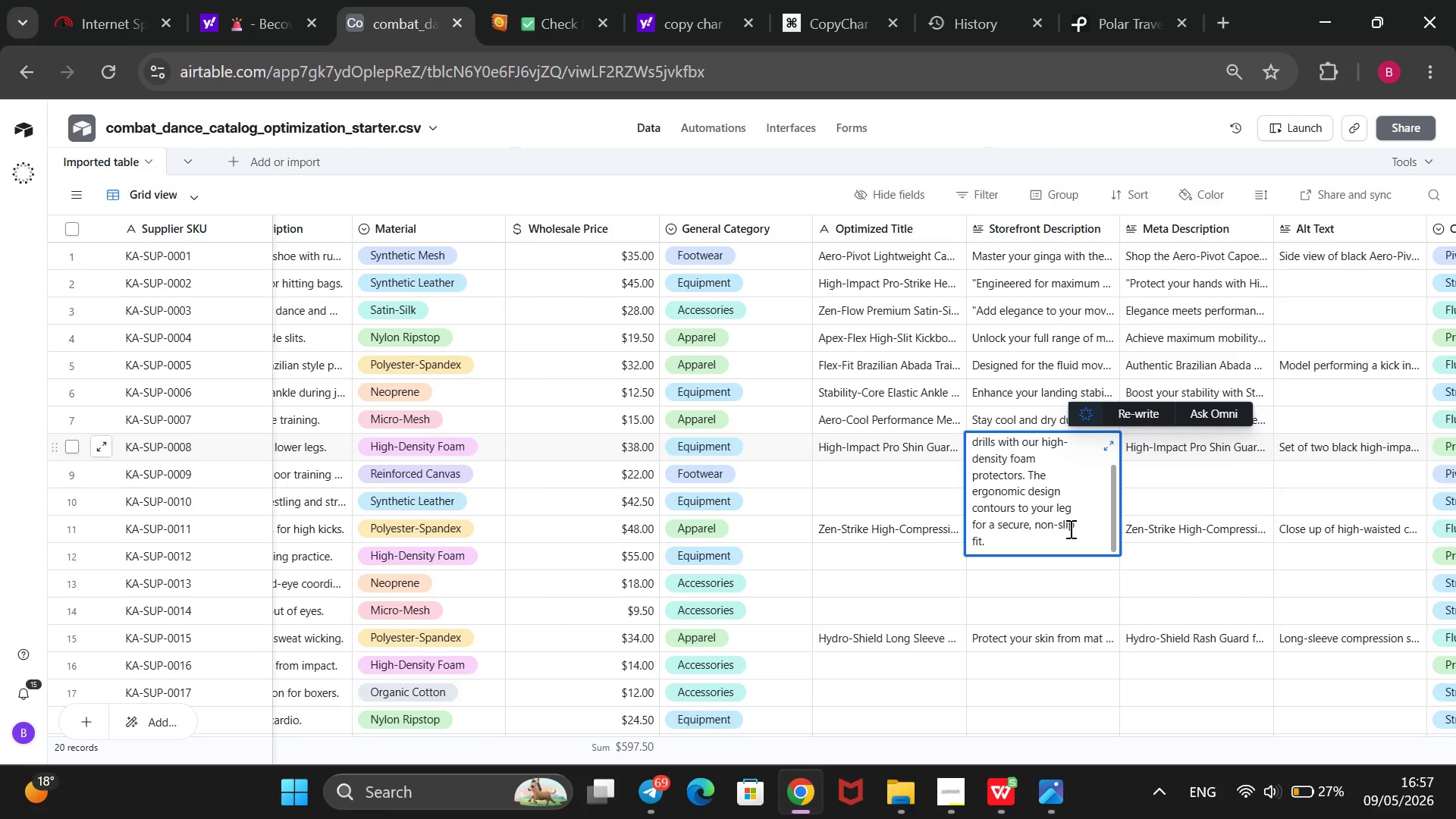 
wait(5.82)
 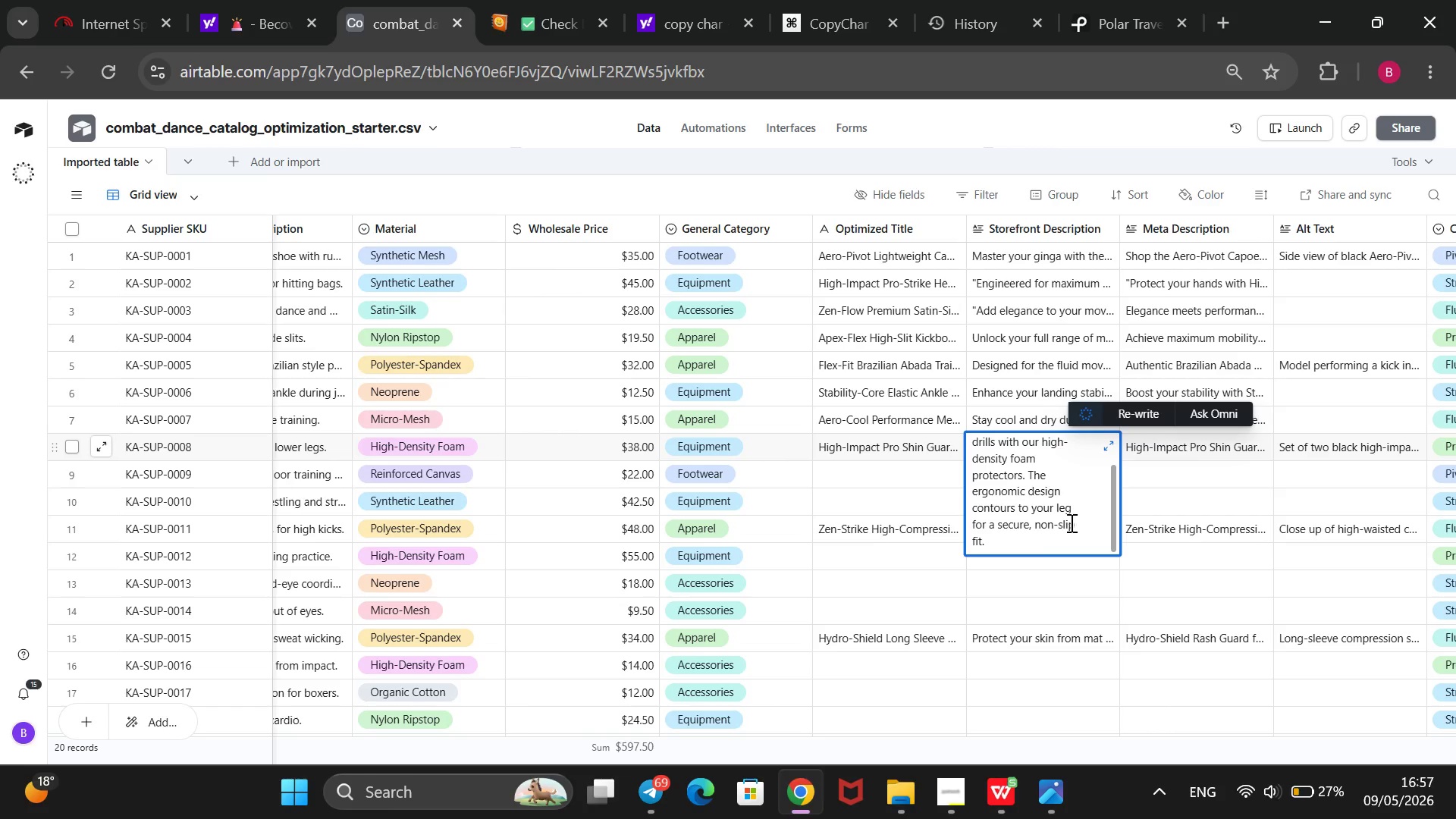 
double_click([1147, 441])
 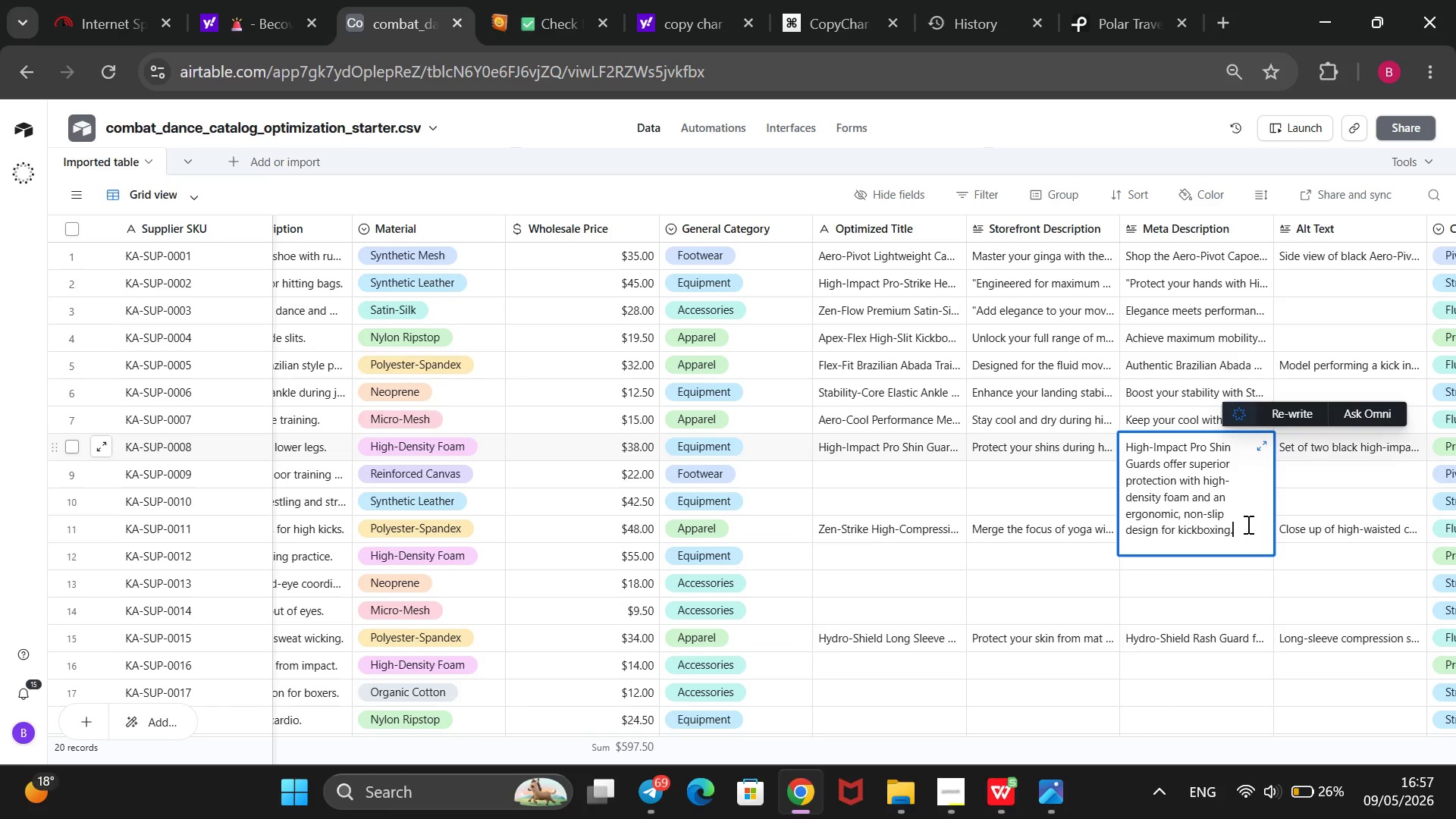 
wait(25.06)
 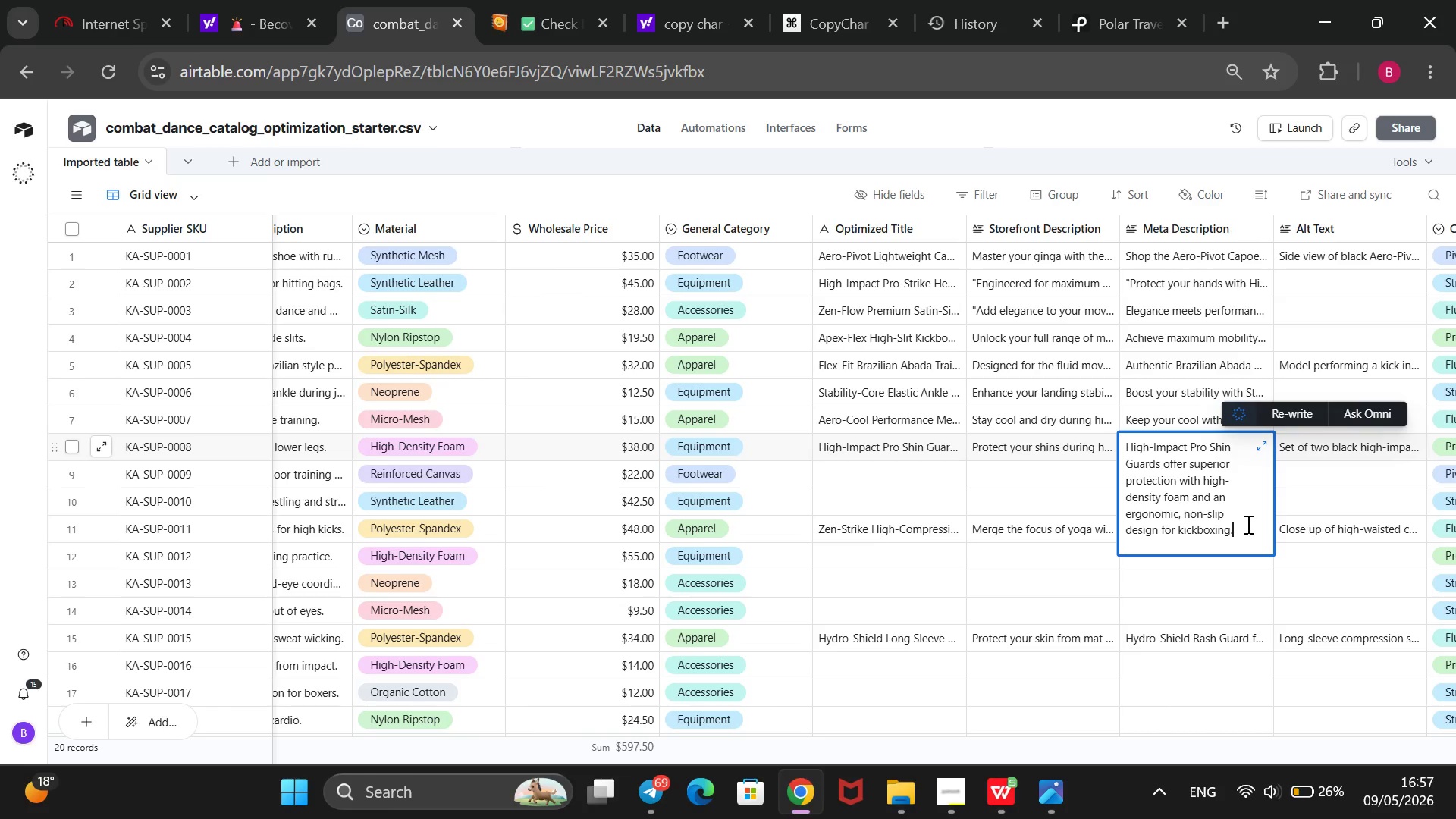 
left_click_drag(start_coordinate=[1240, 529], to_coordinate=[1122, 439])
 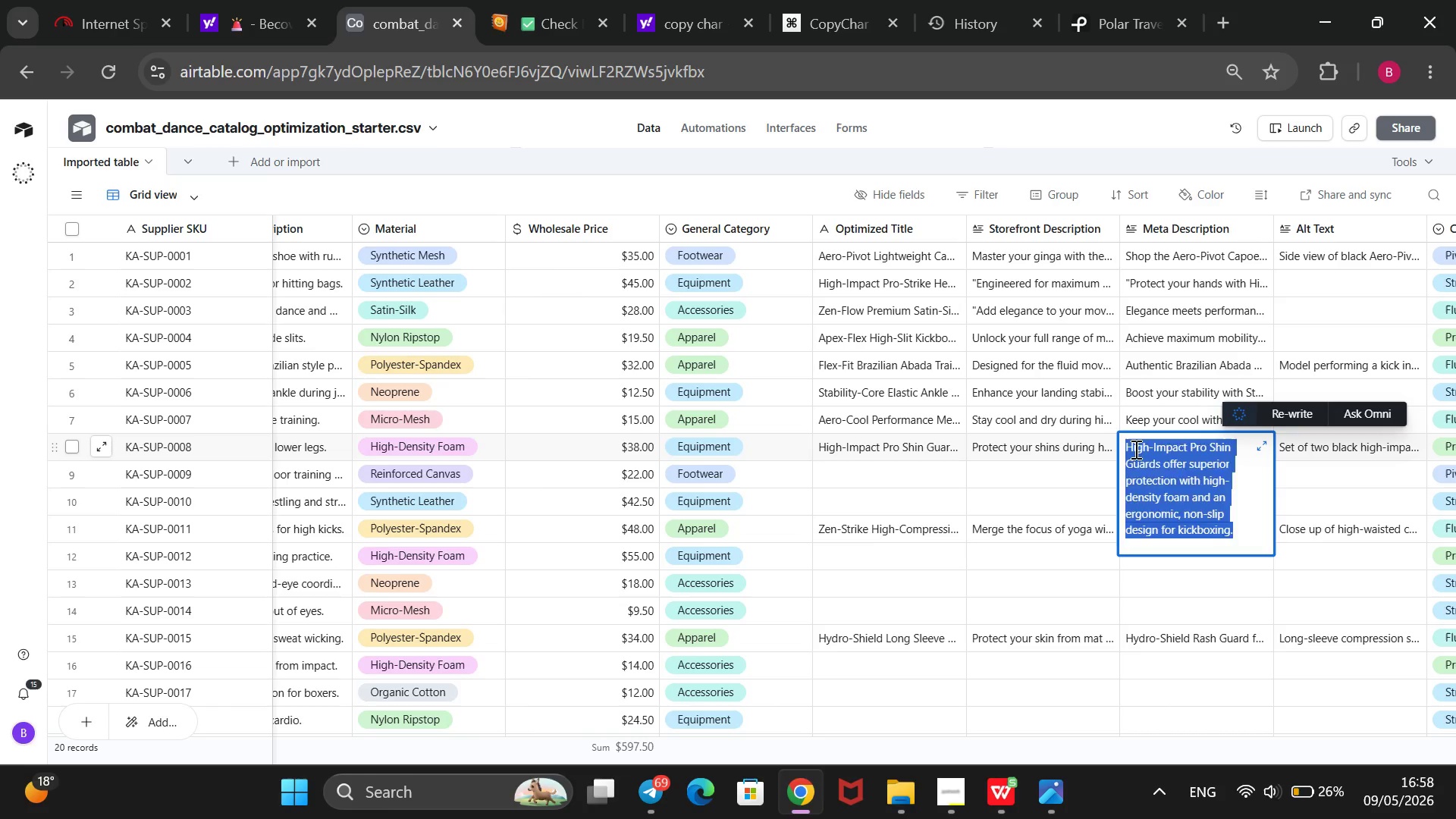 
key(Backspace)
type(Maximun)
key(Backspace)
type(m protection wih s)
key(Backspace)
type(Shield-Guard Shin Protectors)
 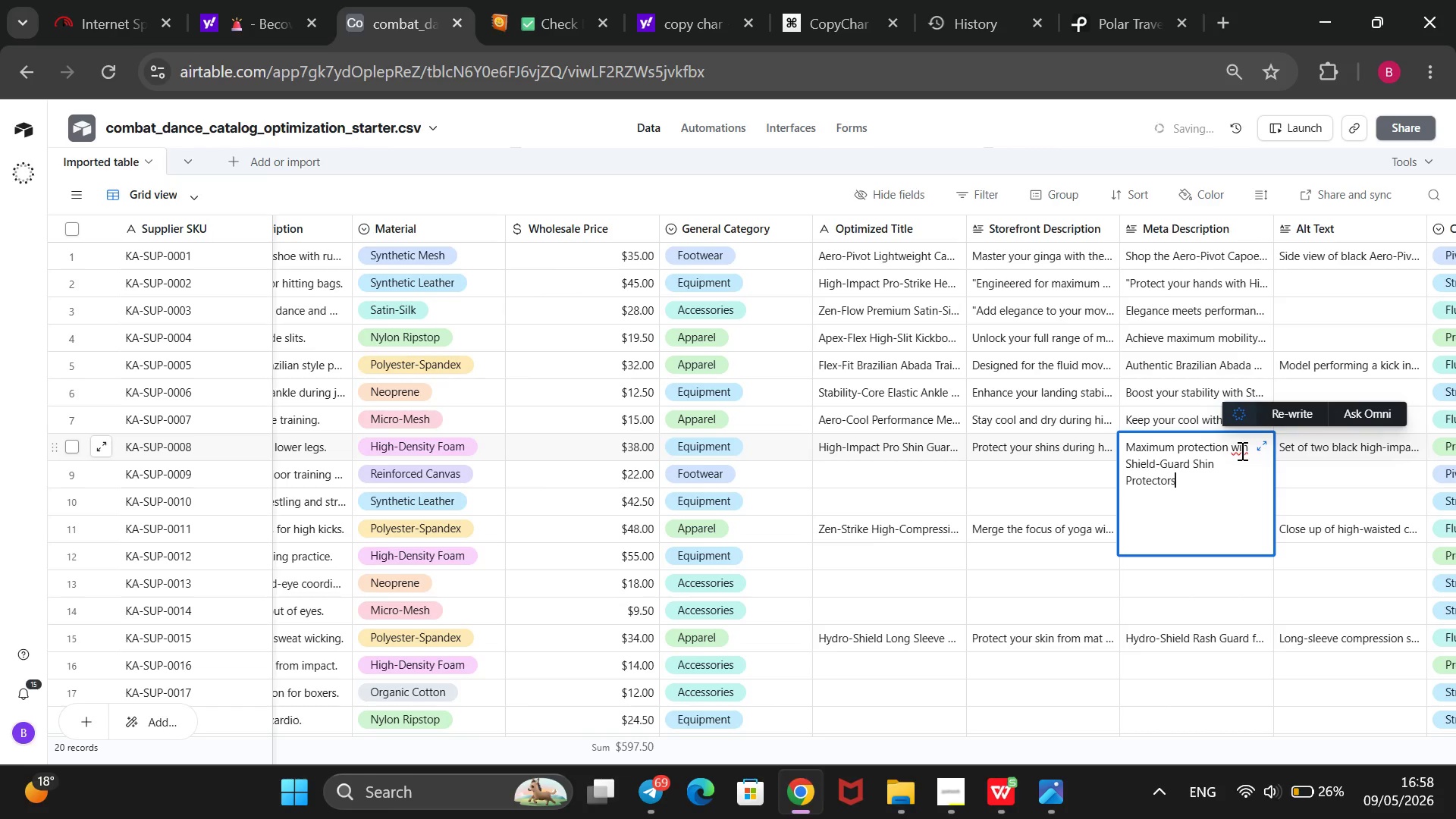 
left_click([1241, 450])
 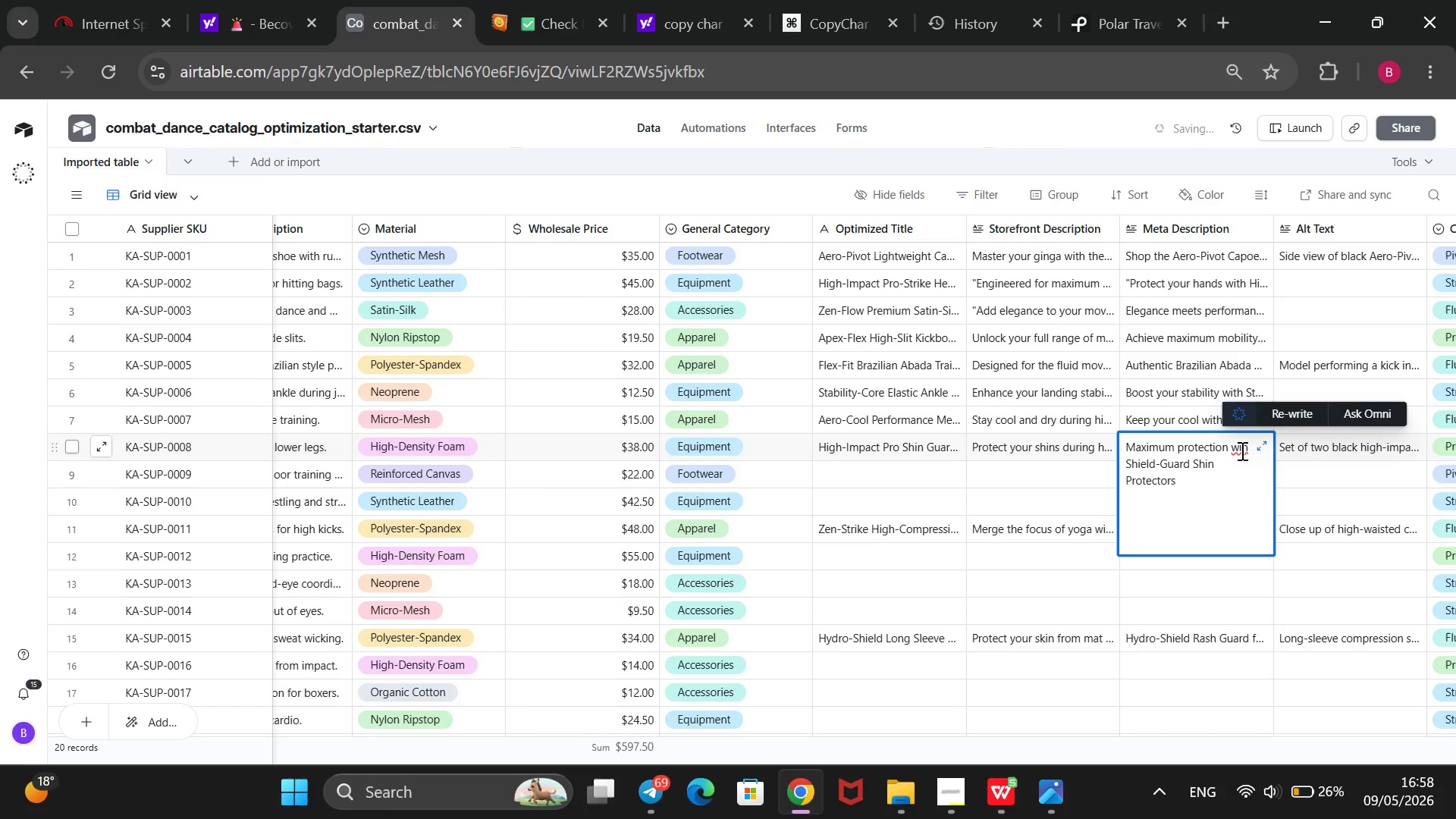 
key(ArrowRight)
 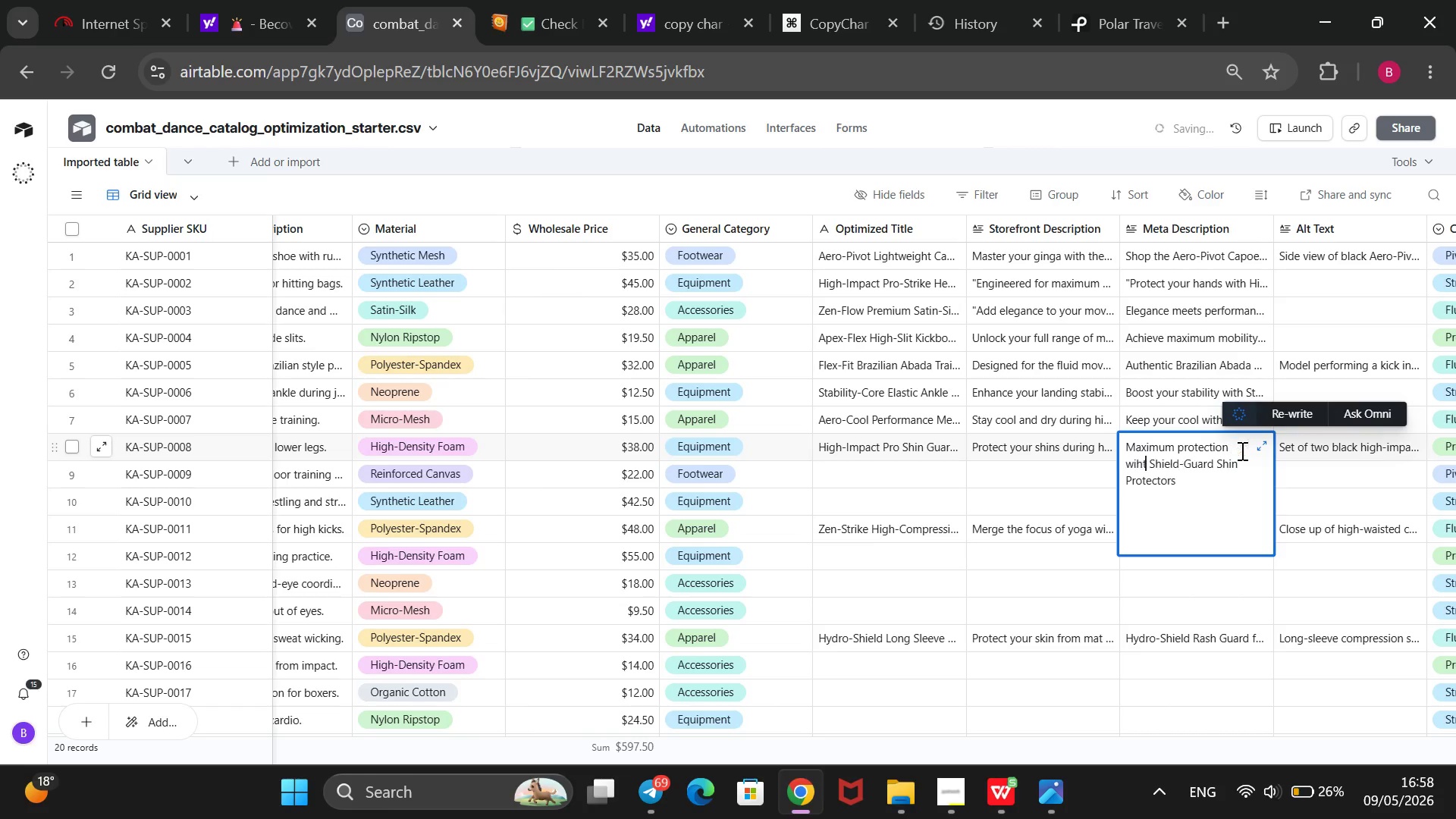 
key(T)
 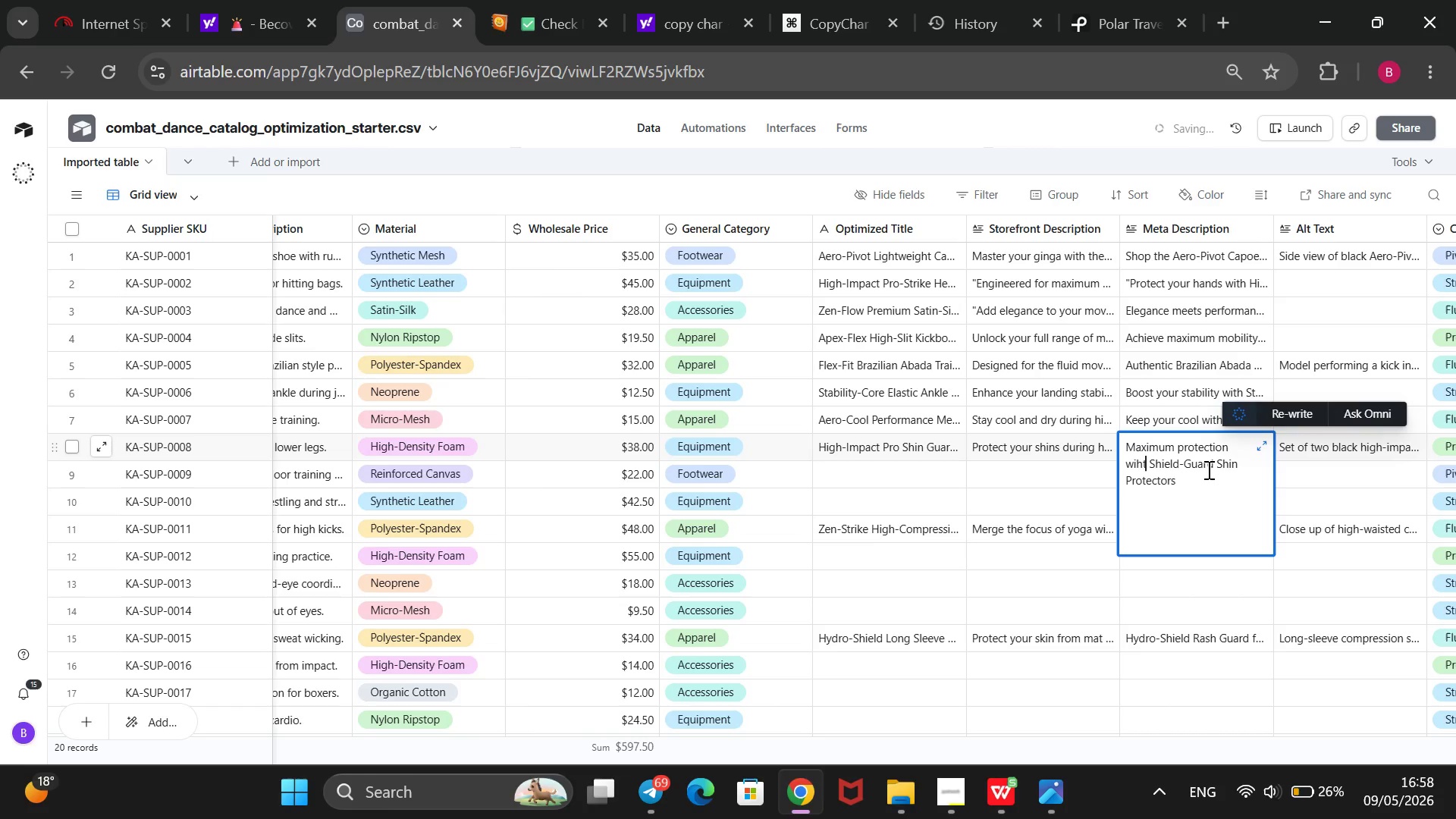 
key(Backspace)
 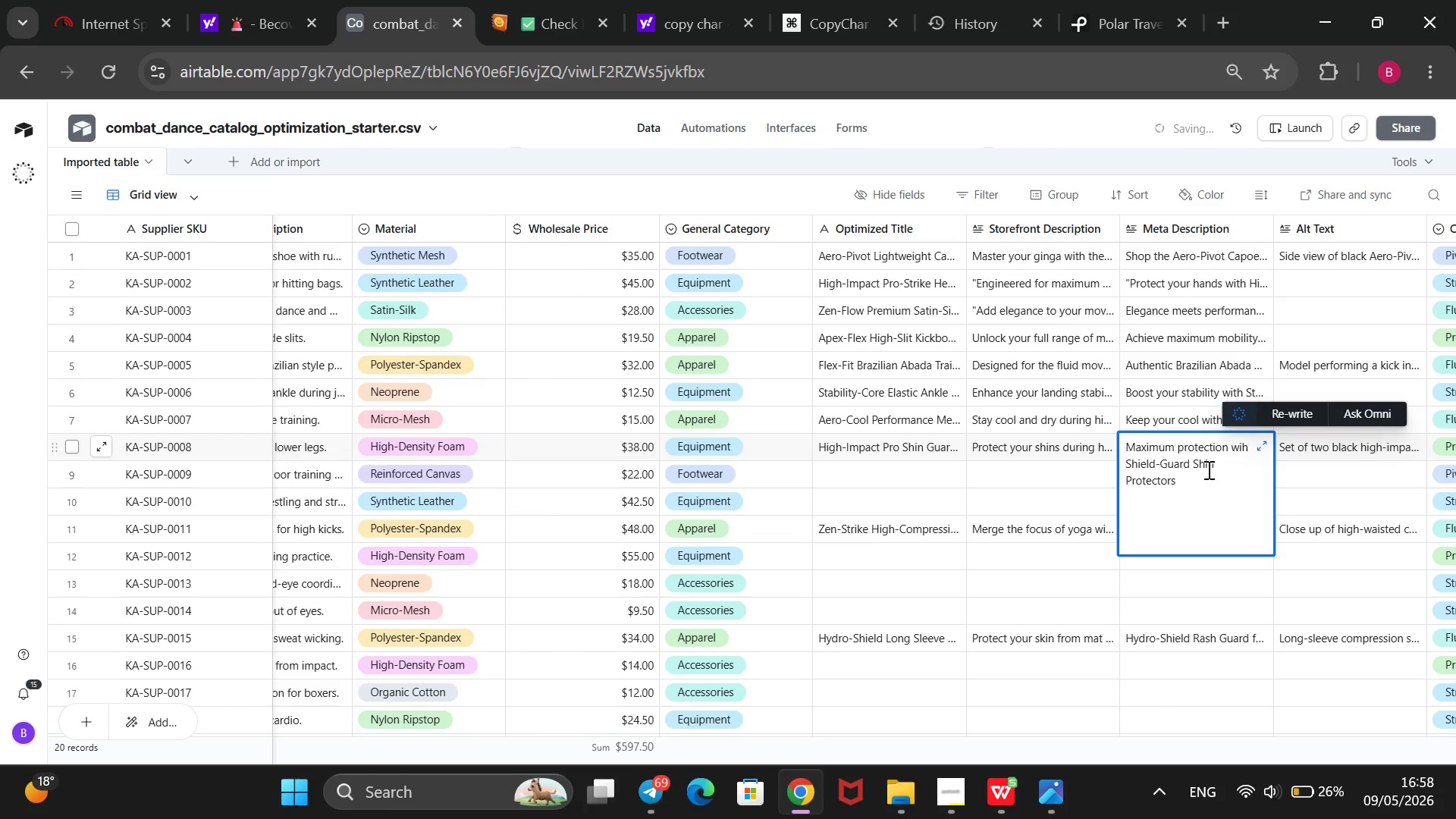 
key(ArrowUp)
 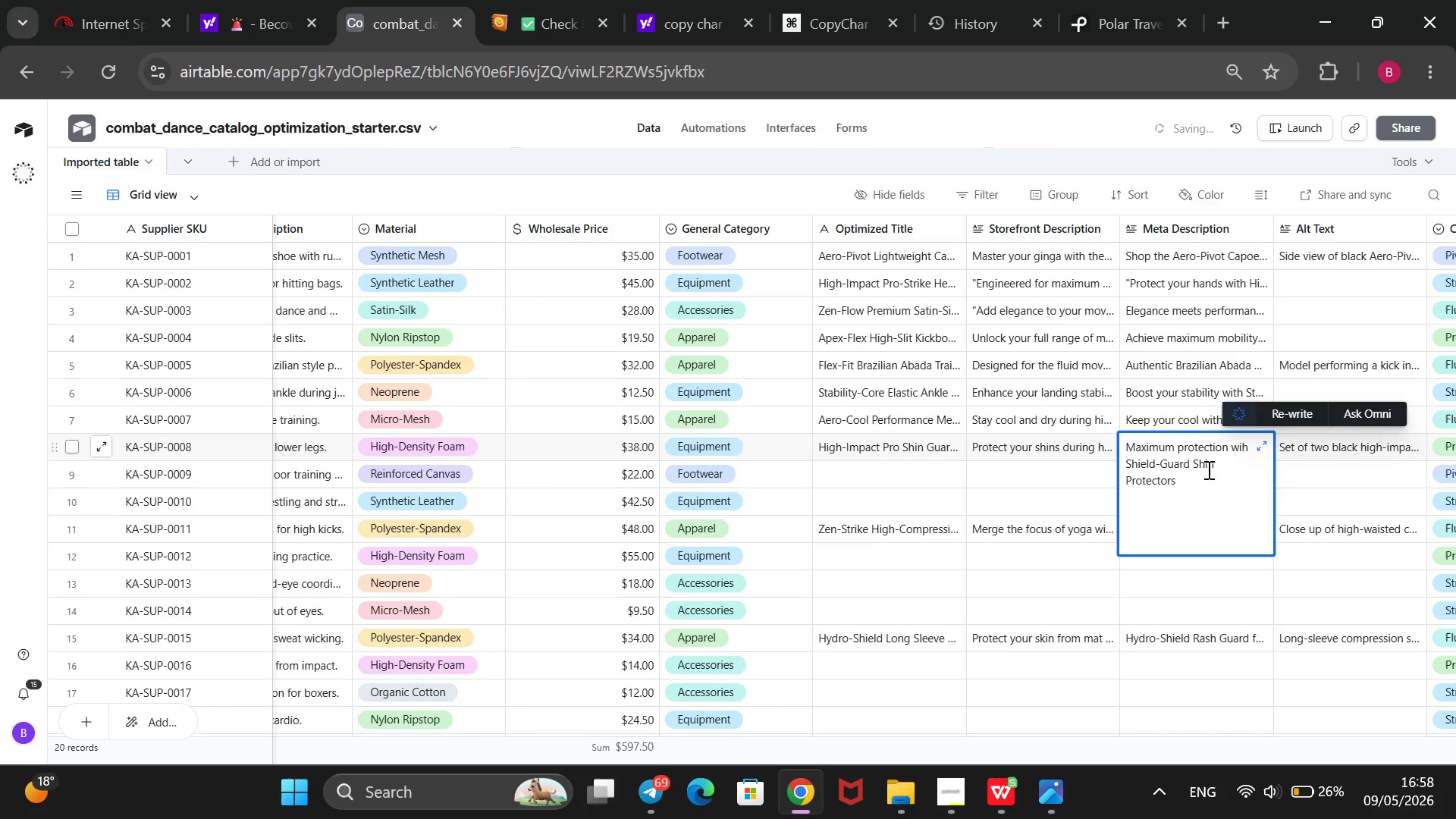 
key(ArrowRight)
 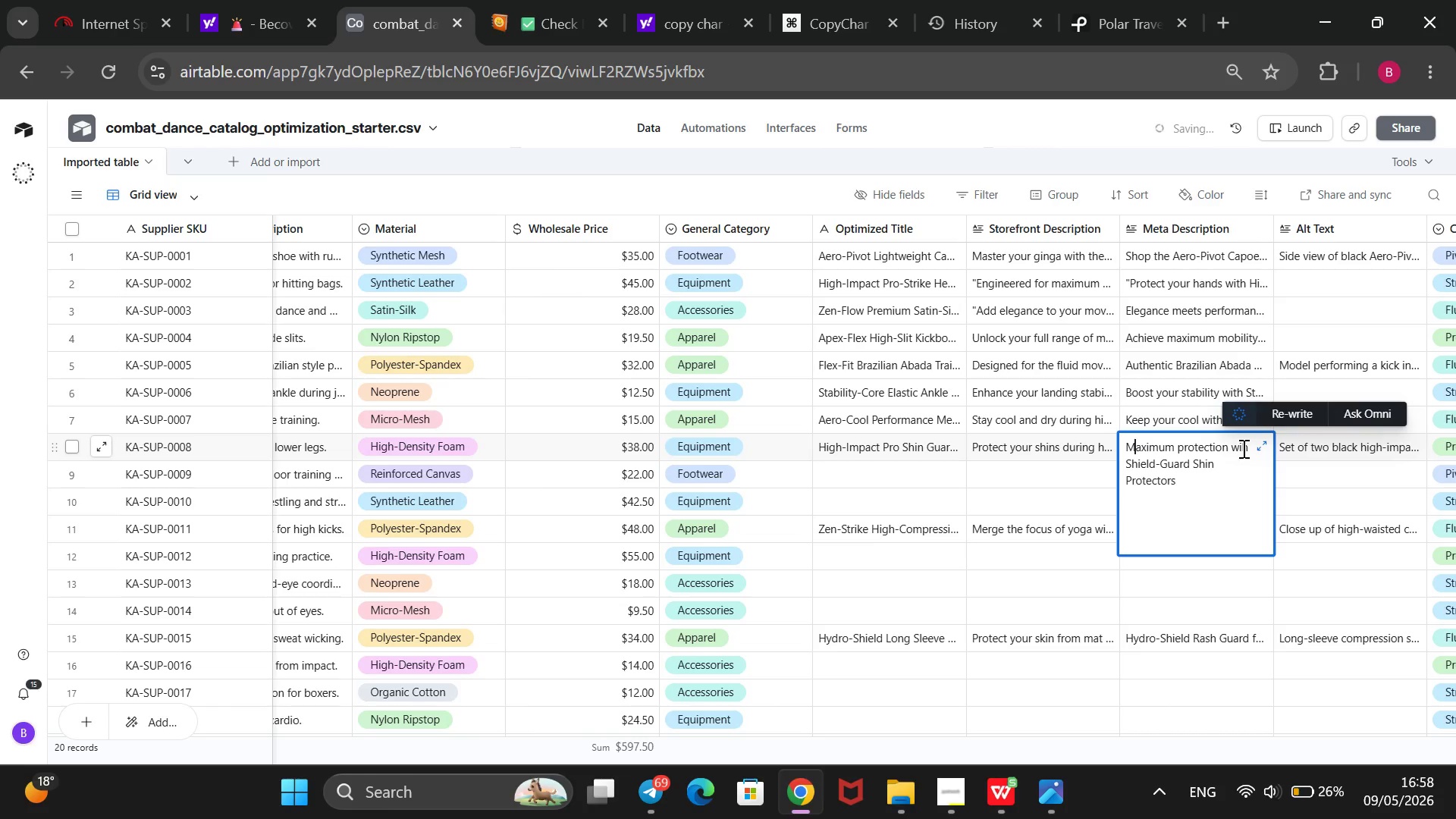 
left_click([1242, 448])
 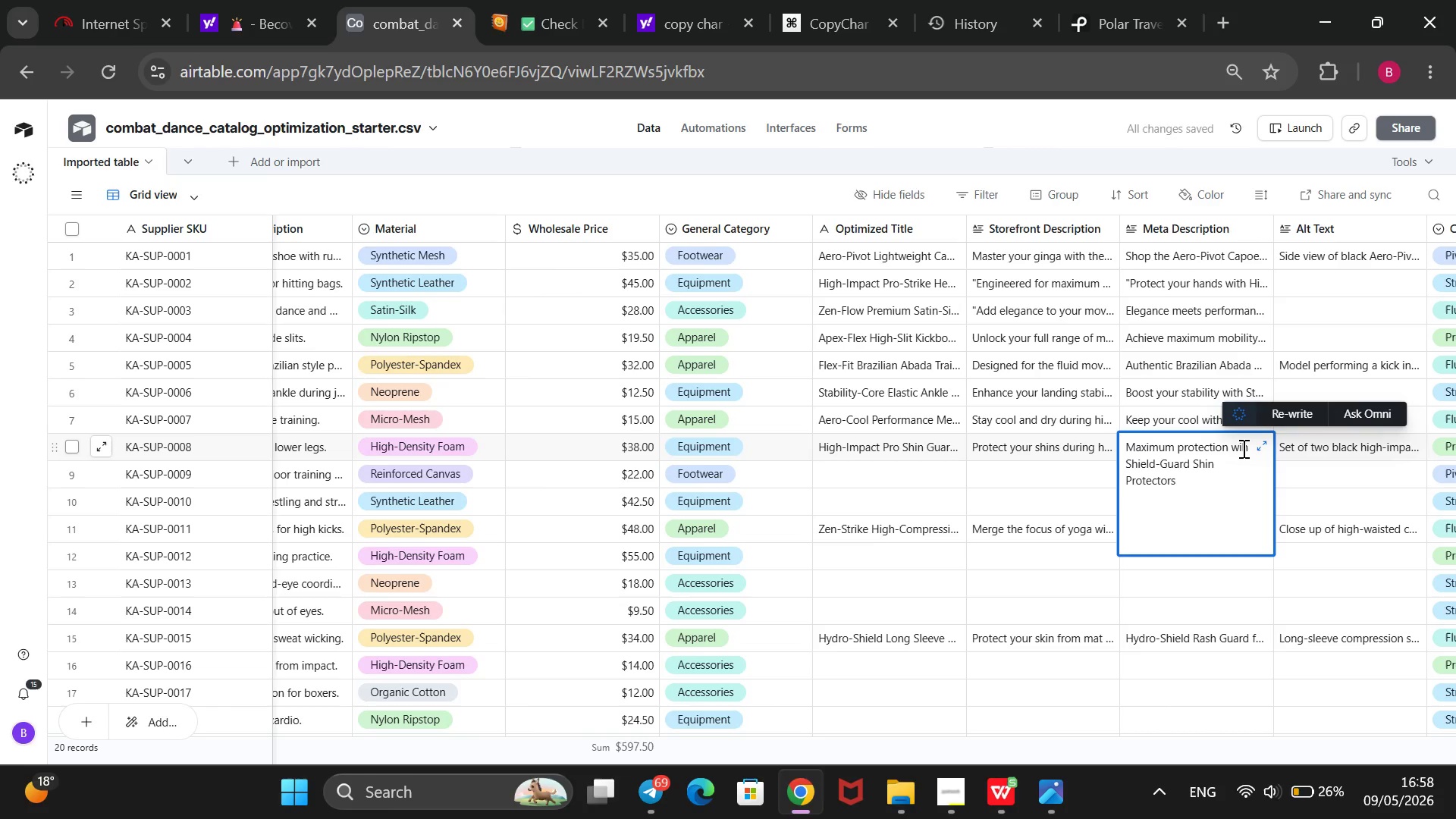 
key(T)
 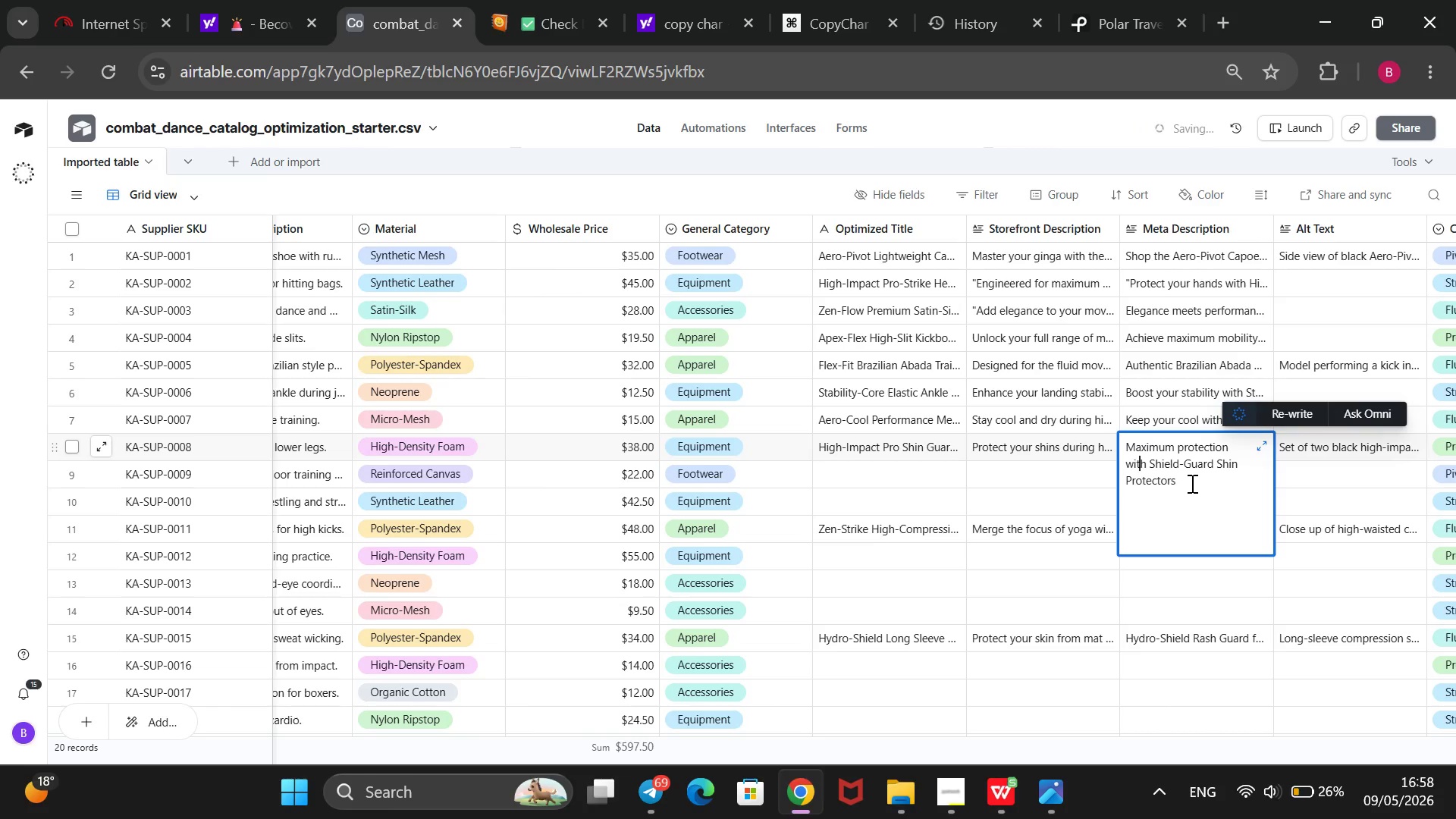 
left_click([1191, 483])
 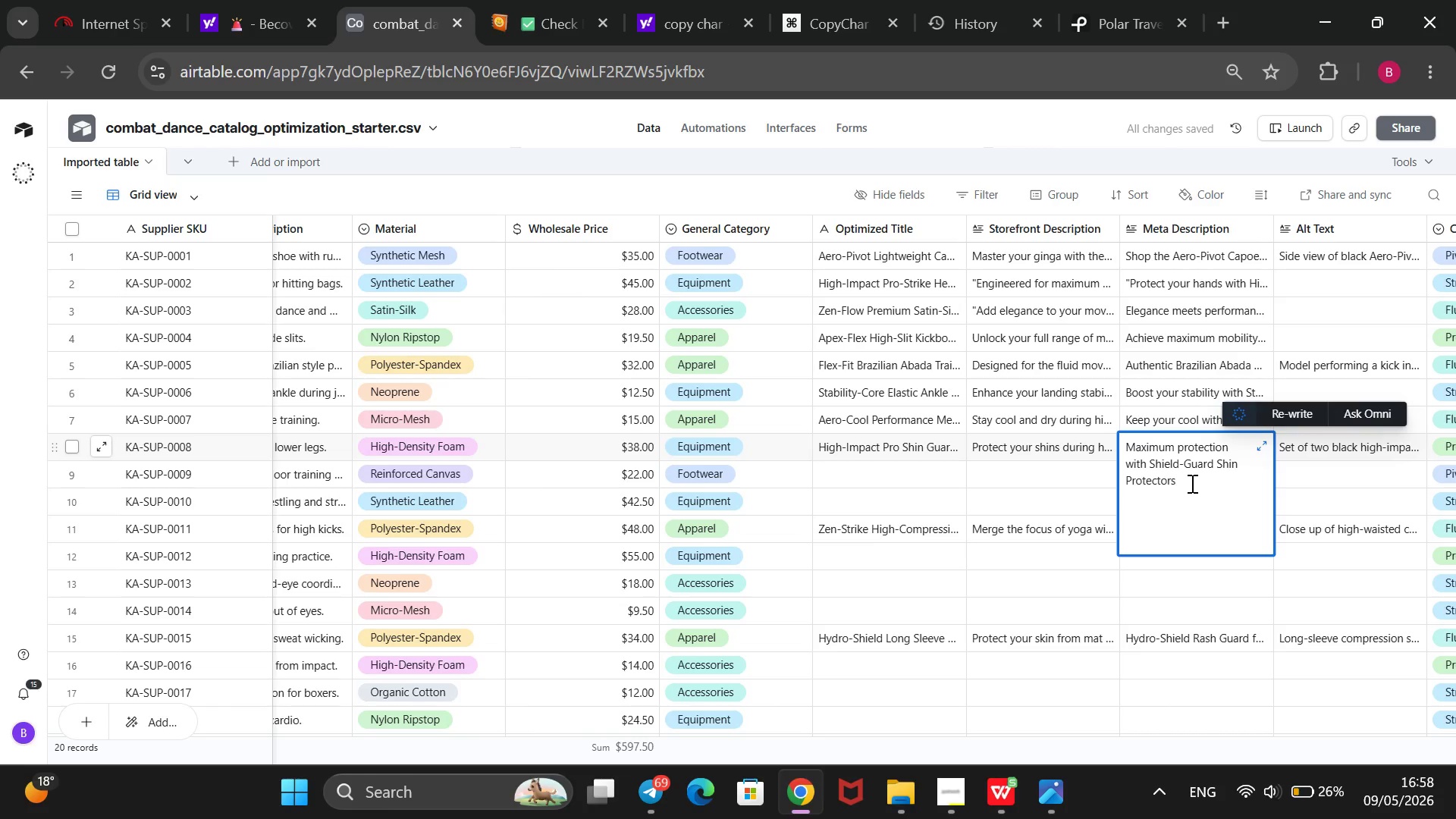 
type(. High-impacr absorption for sparring)
 